 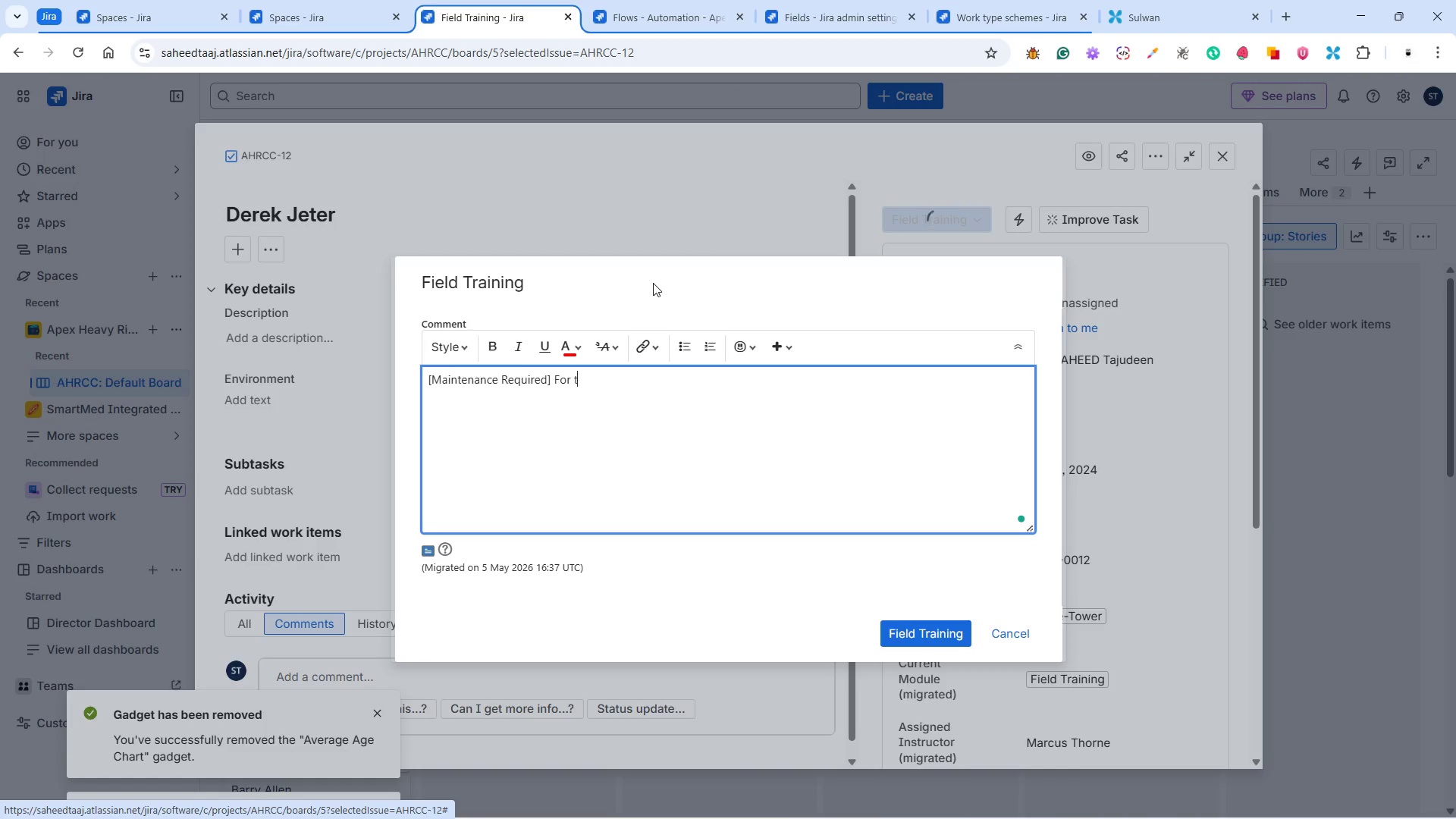 
type(h)
key(Backspace)
key(Backspace)
key(Backspace)
type( equipment )
 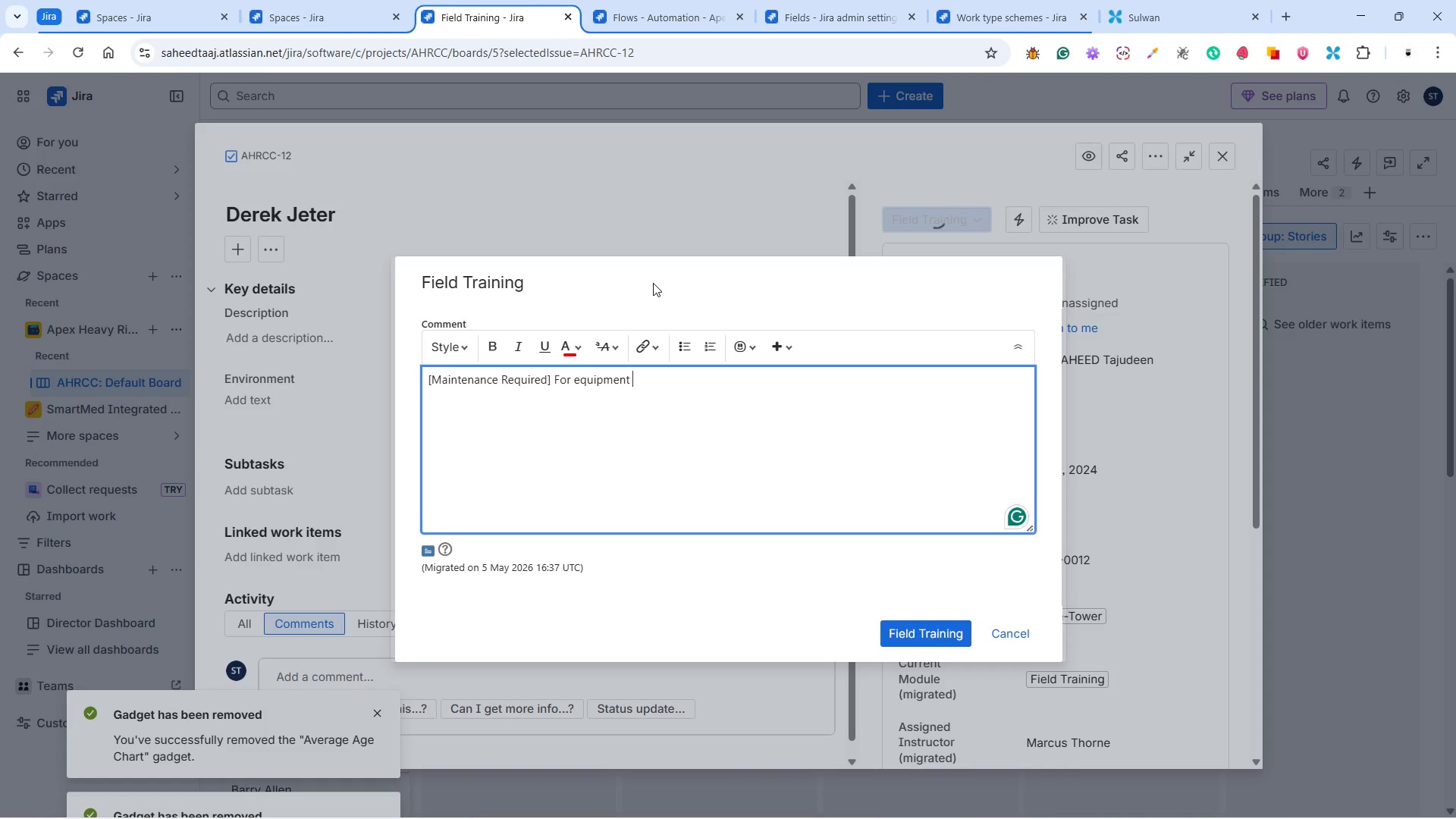 
wait(16.12)
 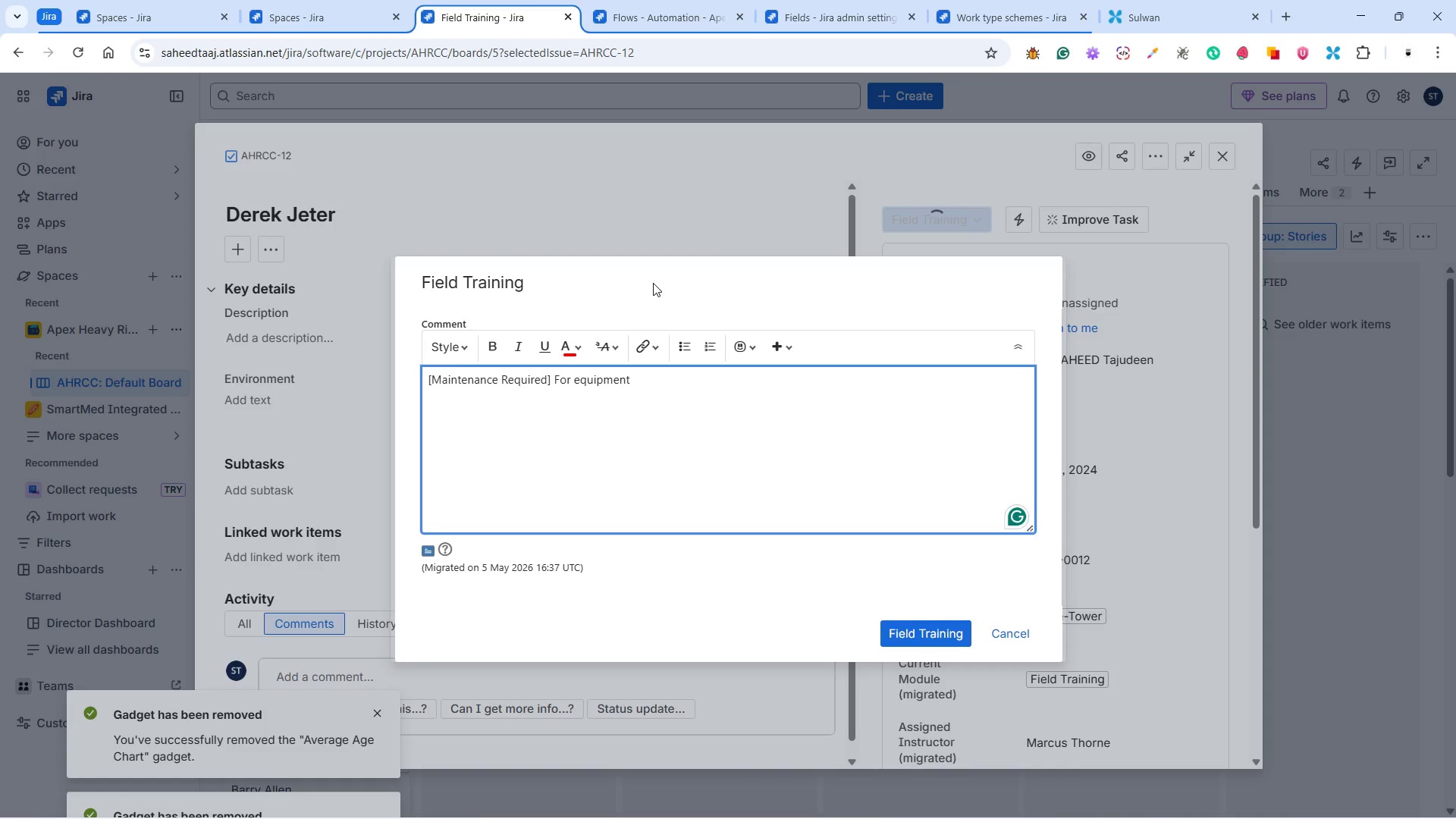 
type(RIG)
 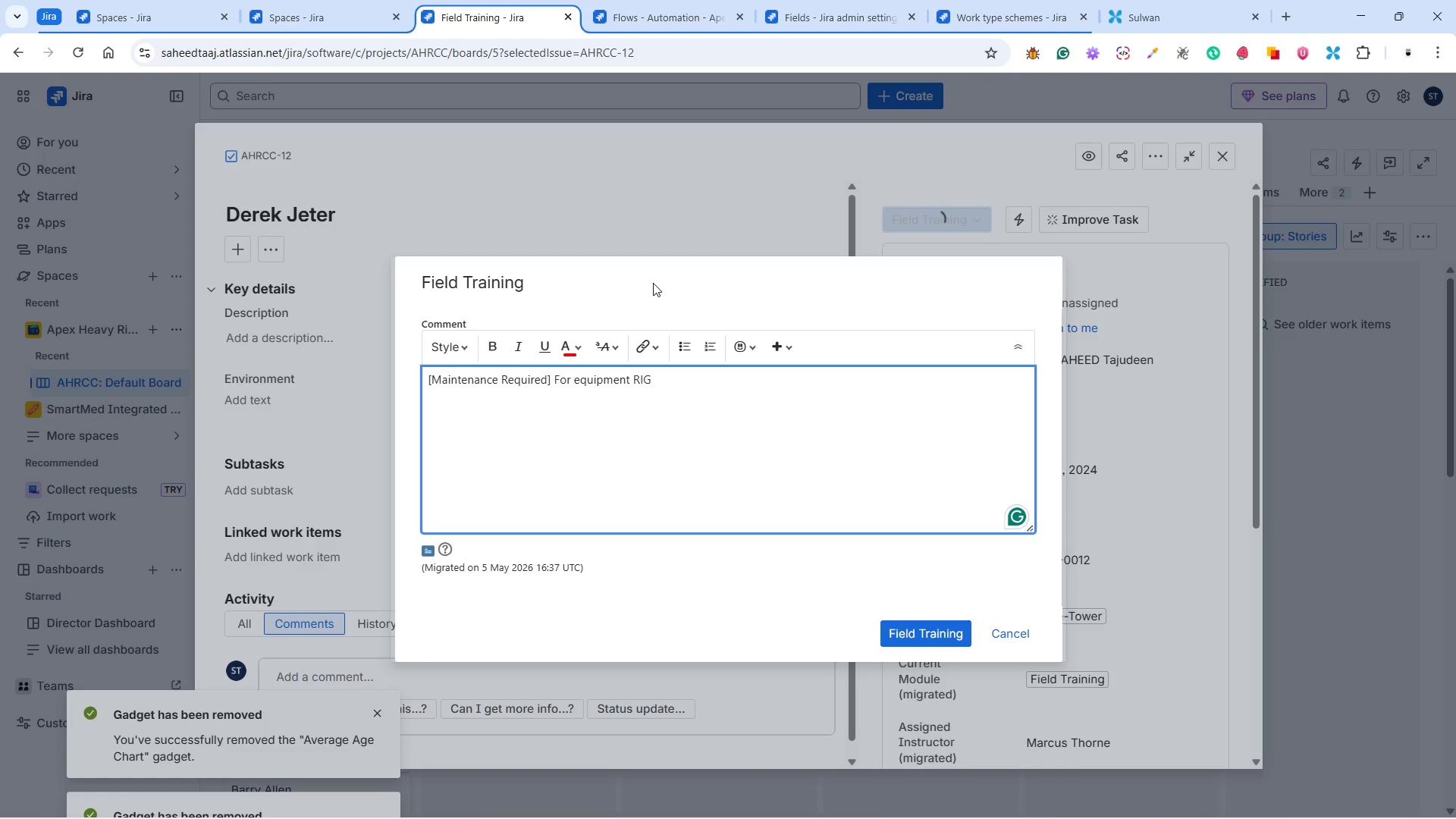 
type(-094)
 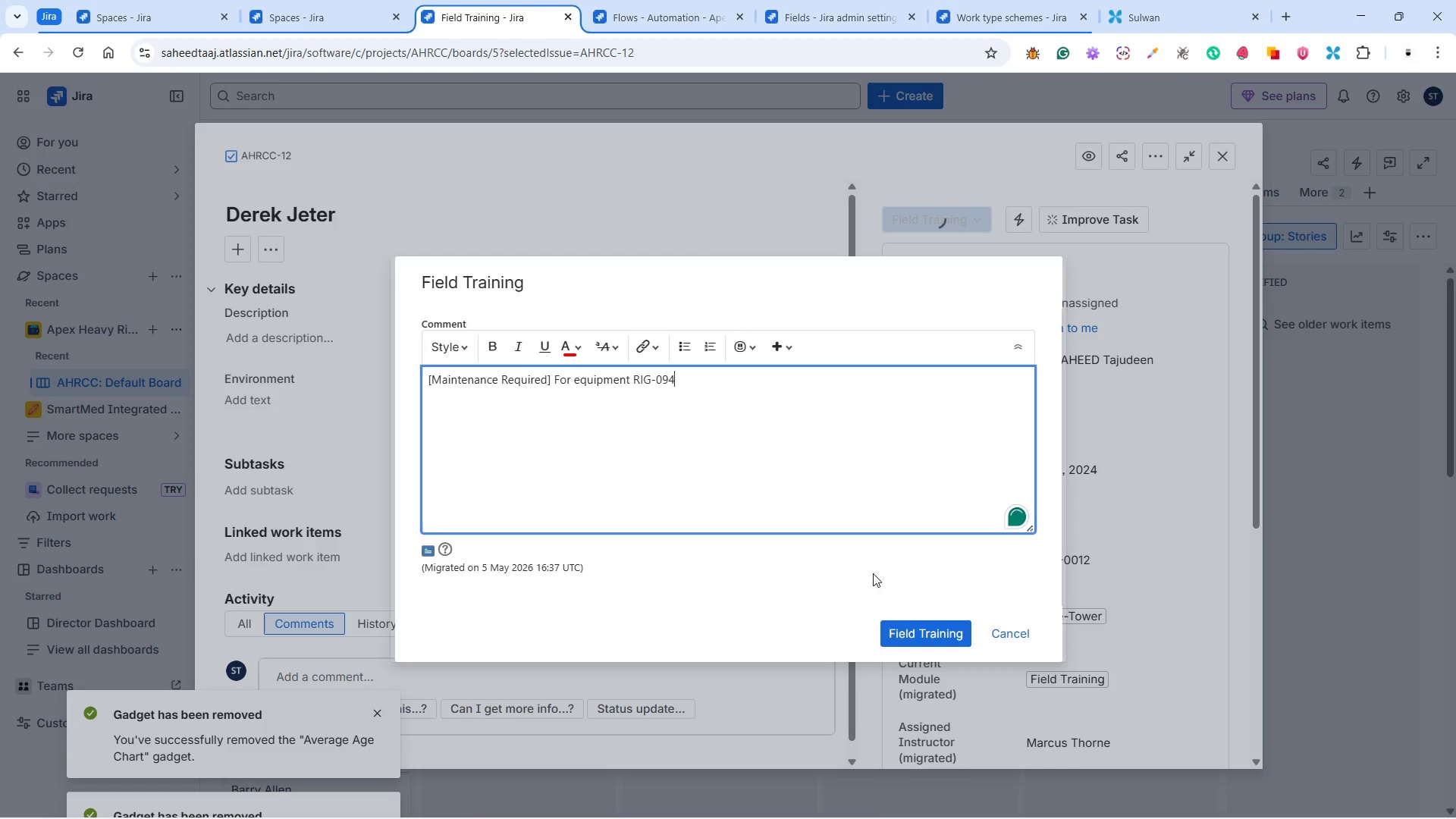 
left_click([907, 633])
 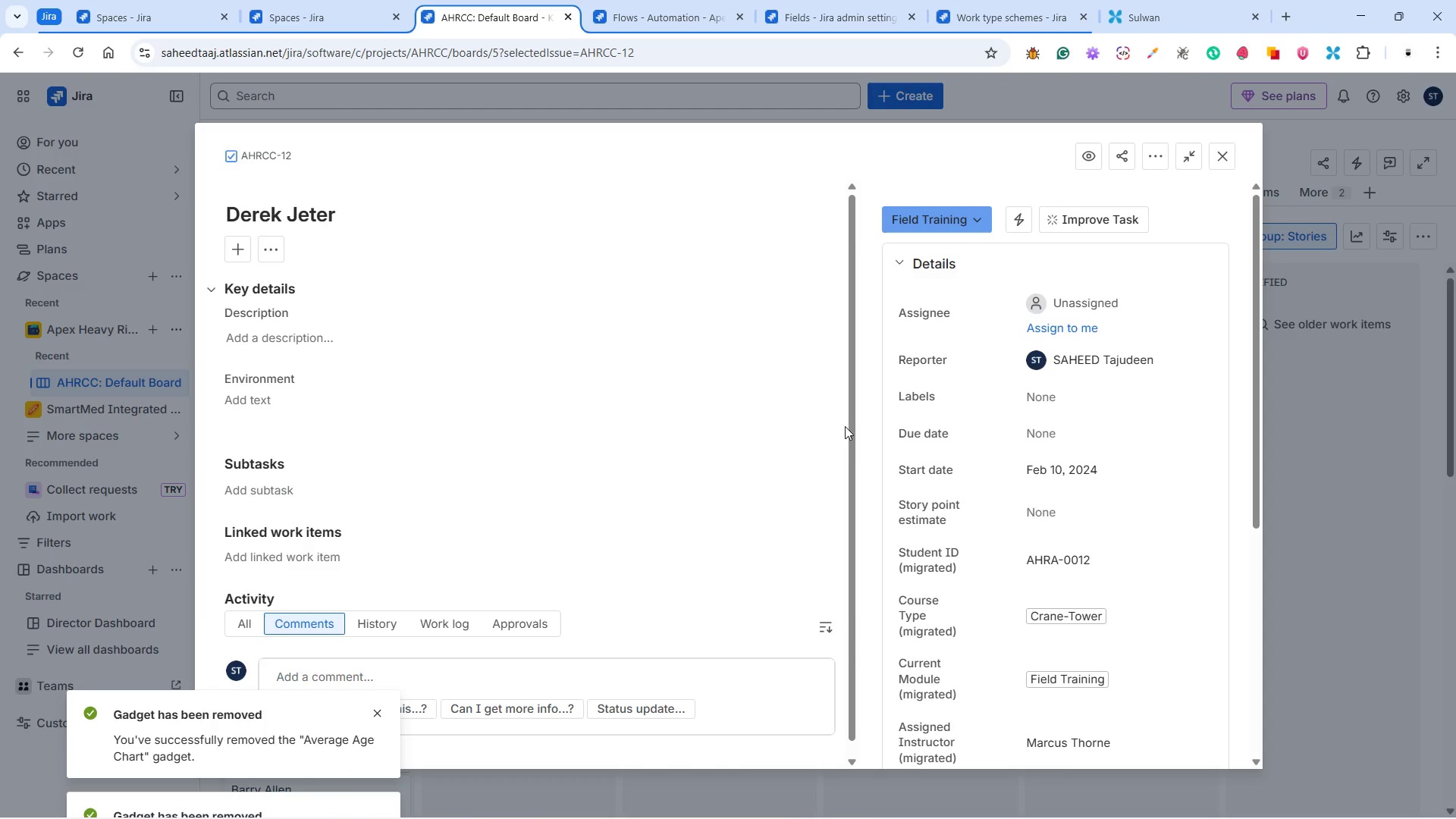 
scroll: coordinate [626, 437], scroll_direction: down, amount: 7.0
 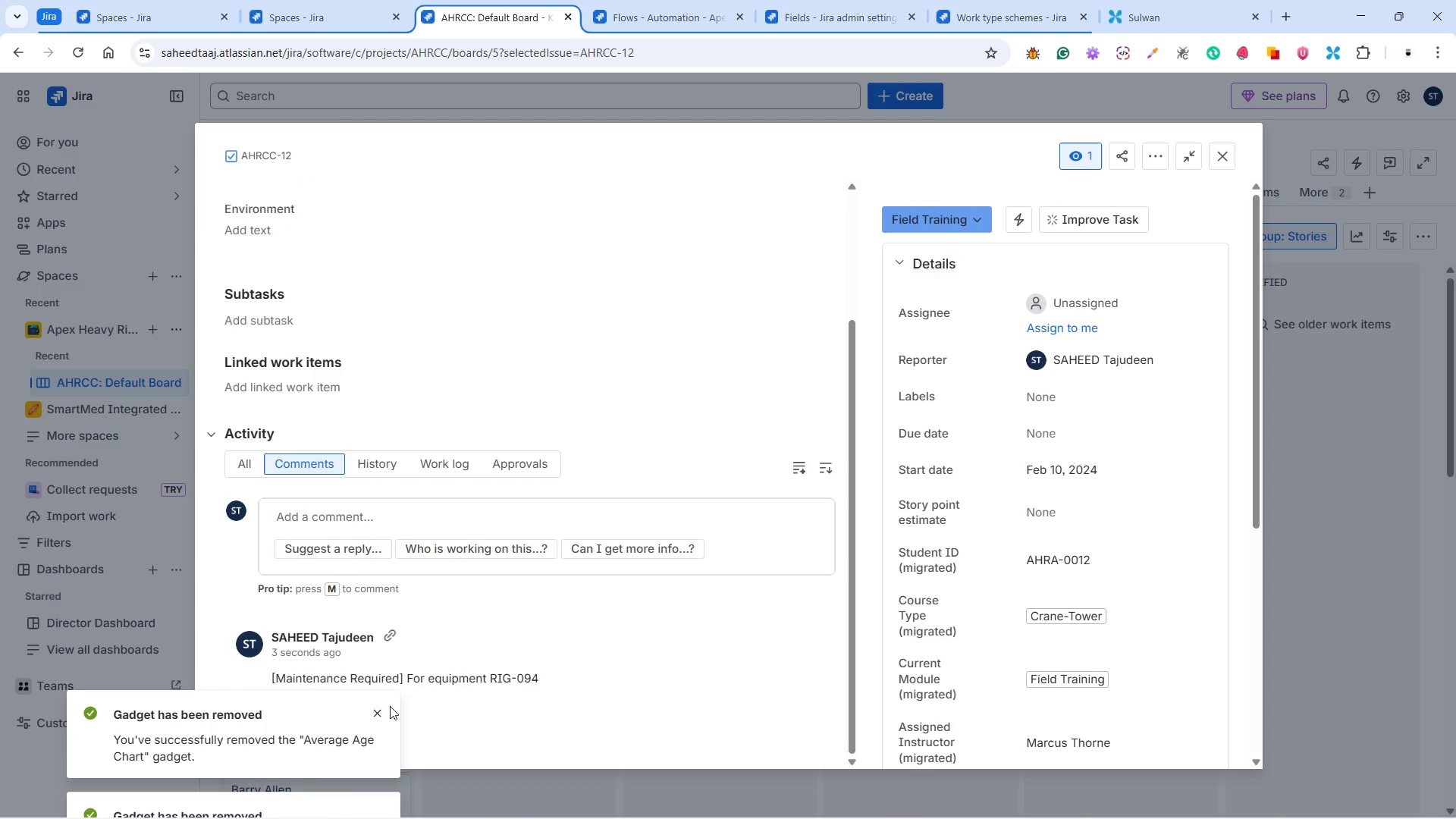 
left_click([367, 709])
 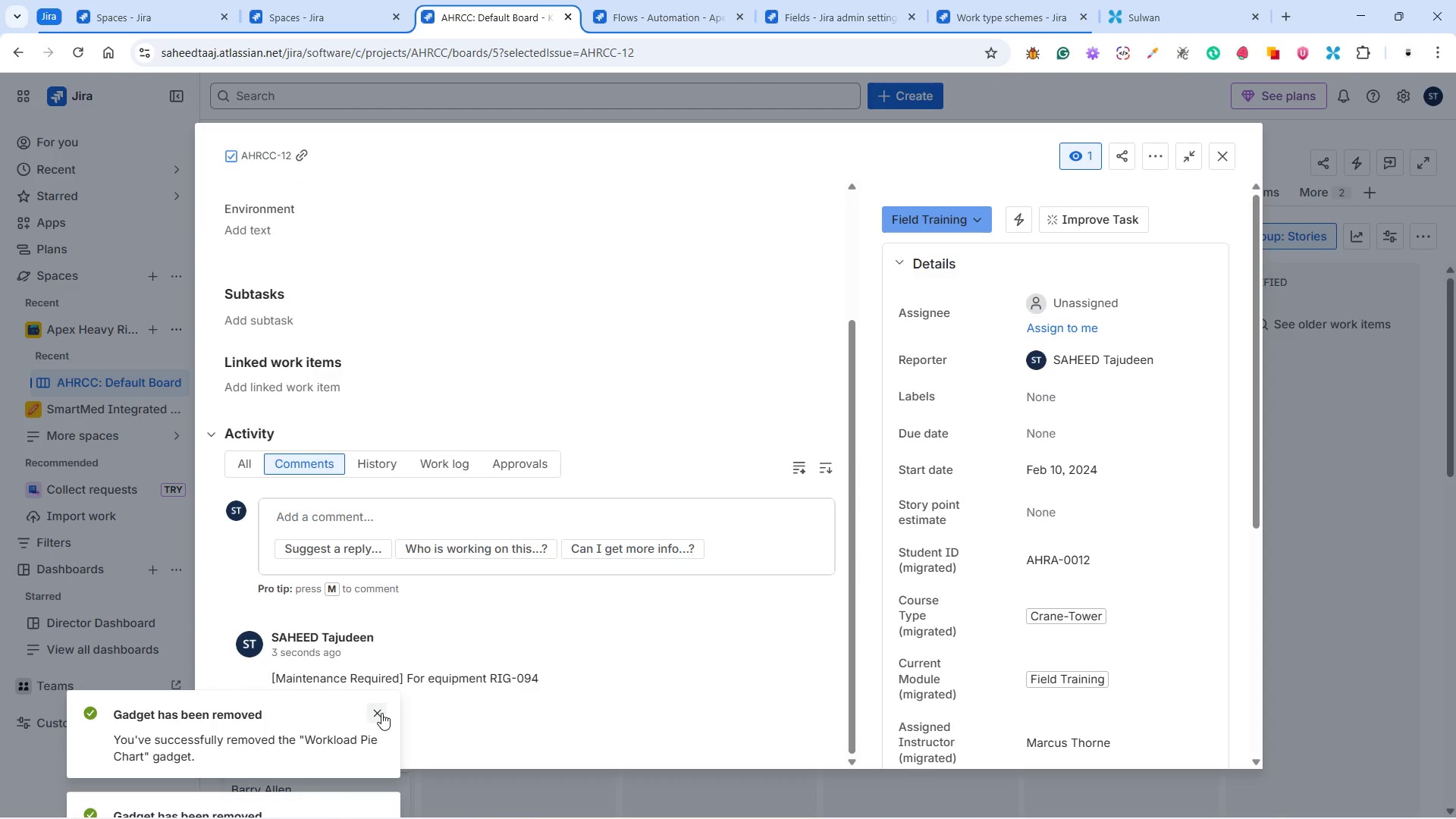 
left_click([379, 712])
 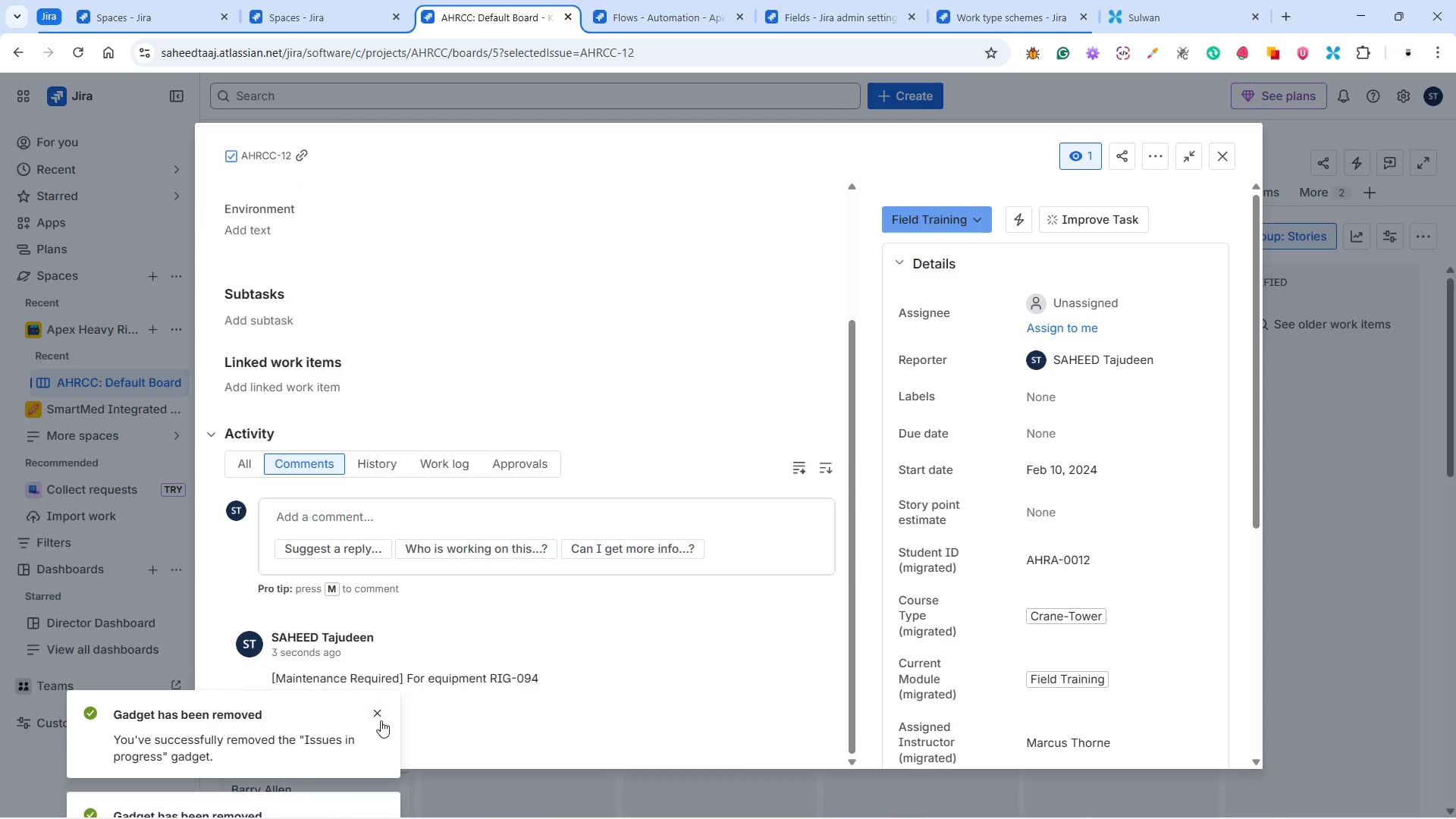 
left_click([378, 711])
 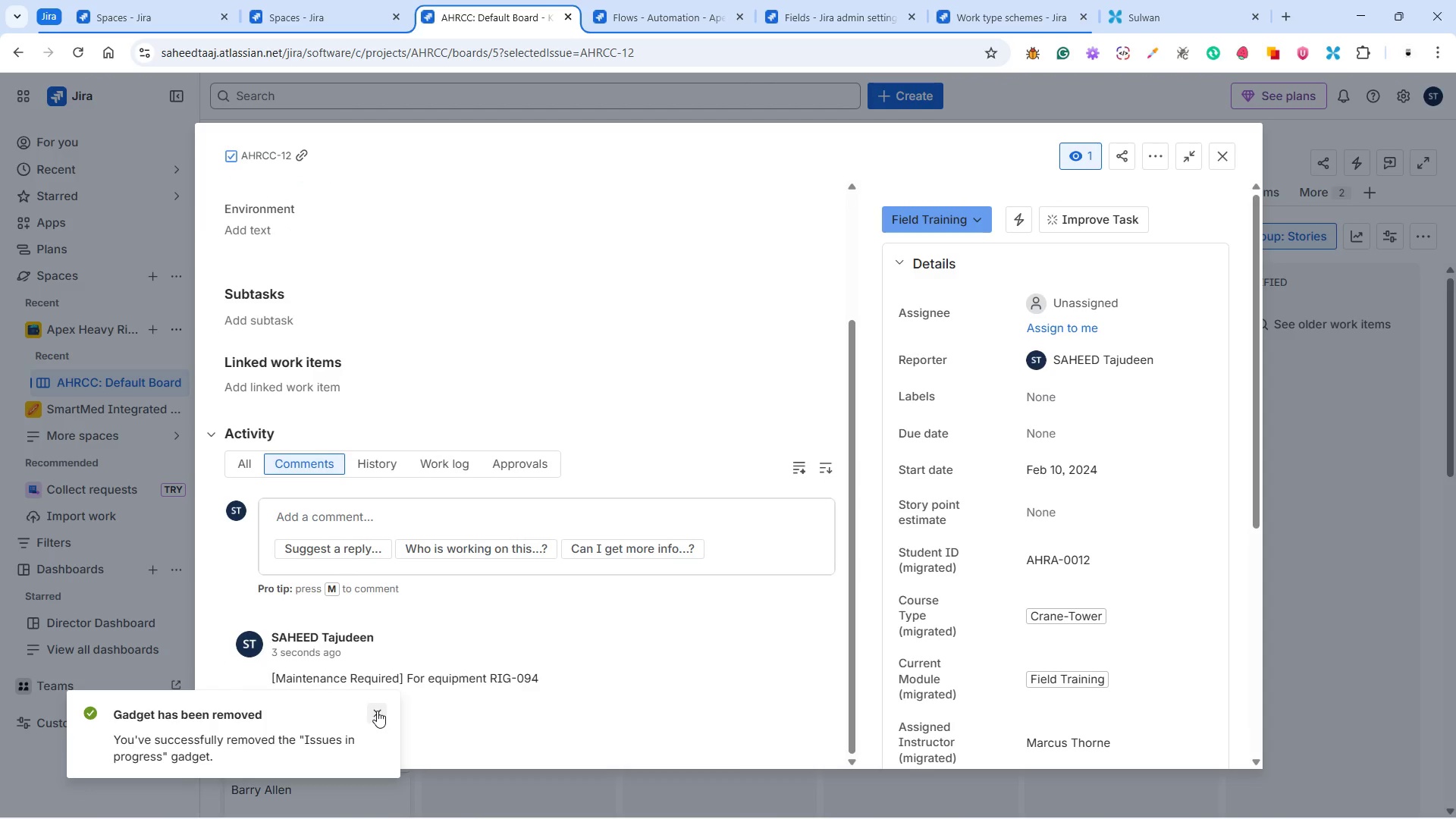 
left_click([377, 711])
 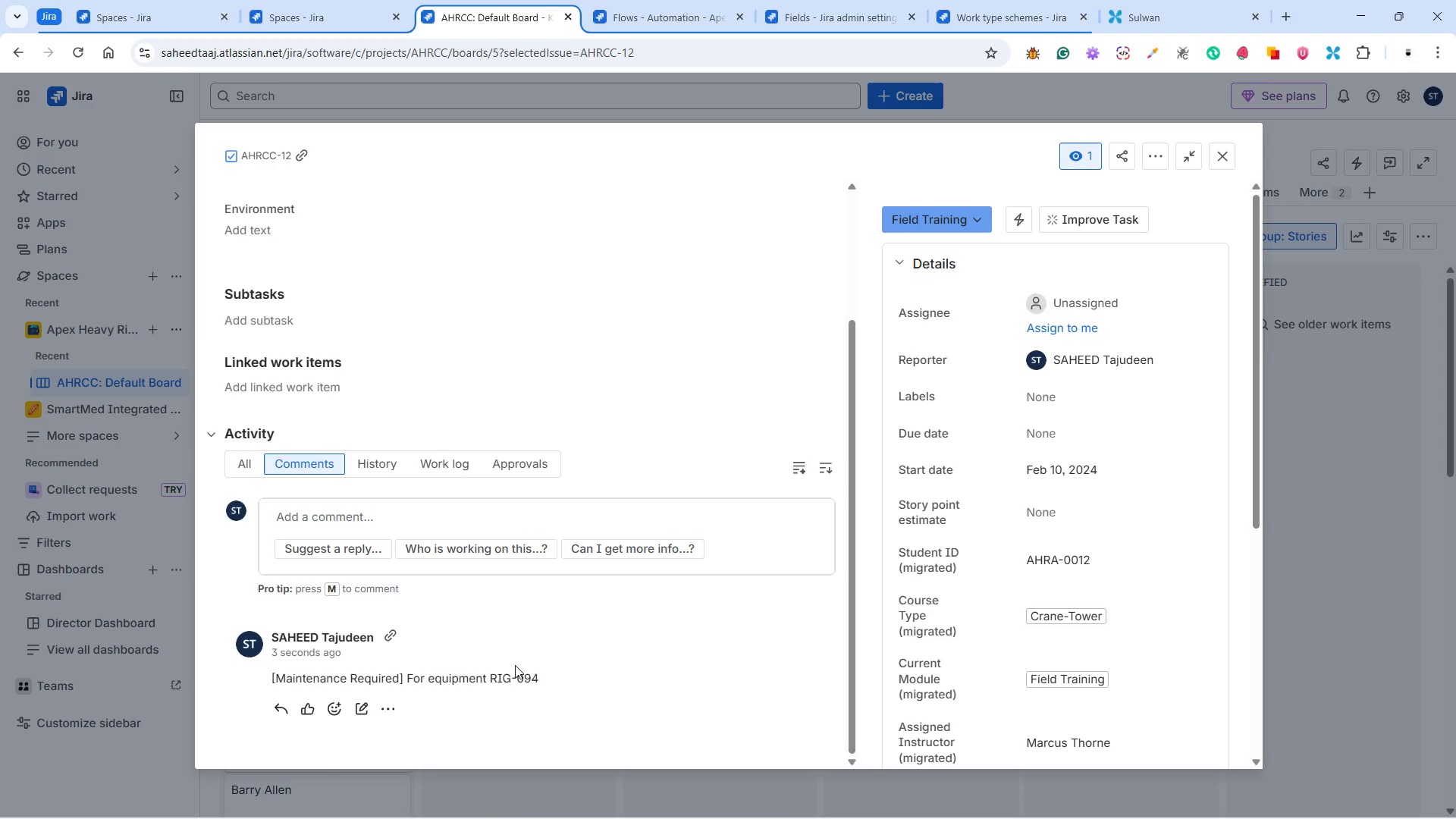 
scroll: coordinate [547, 647], scroll_direction: down, amount: 2.0
 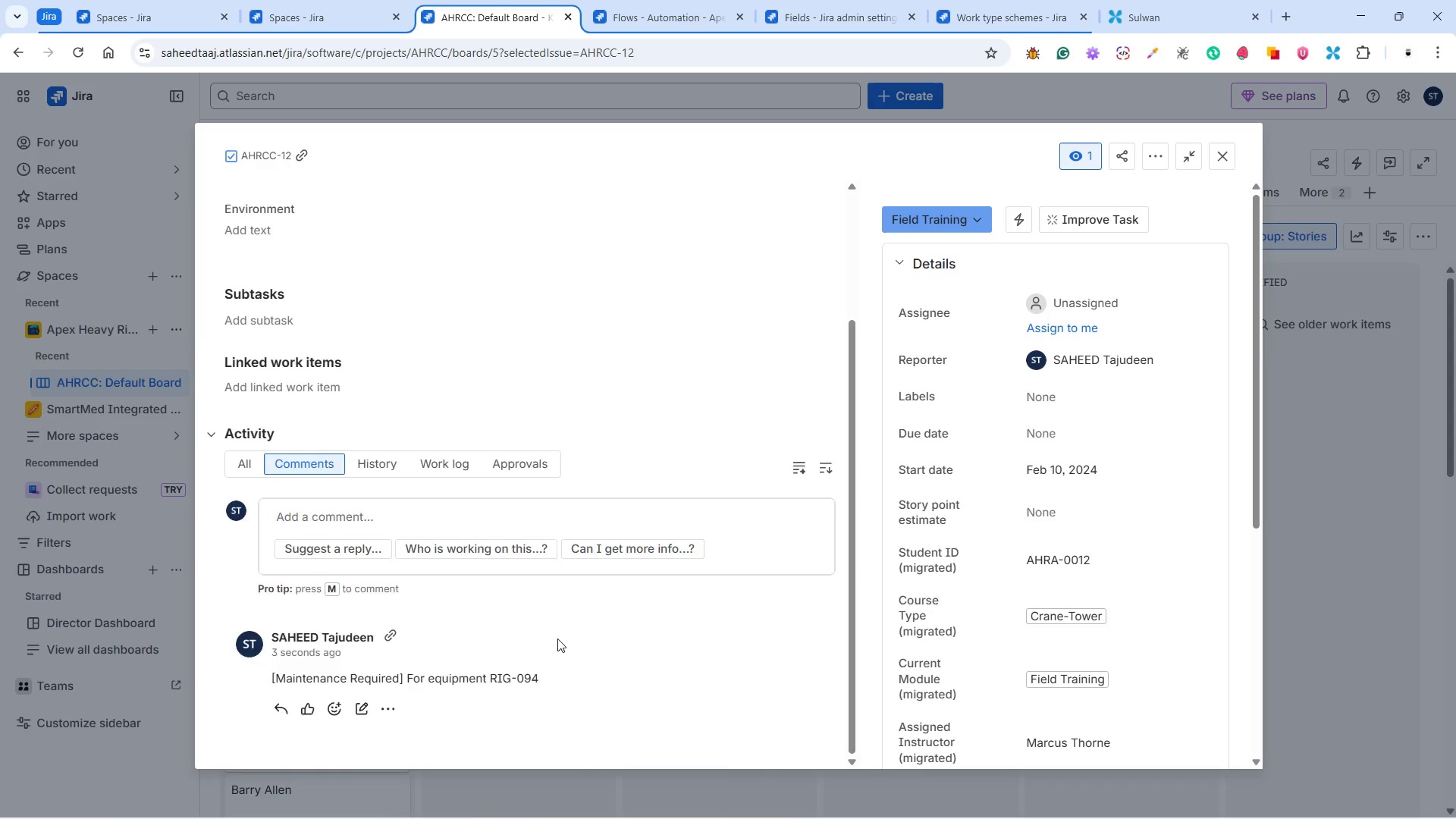 
scroll: coordinate [692, 487], scroll_direction: up, amount: 11.0
 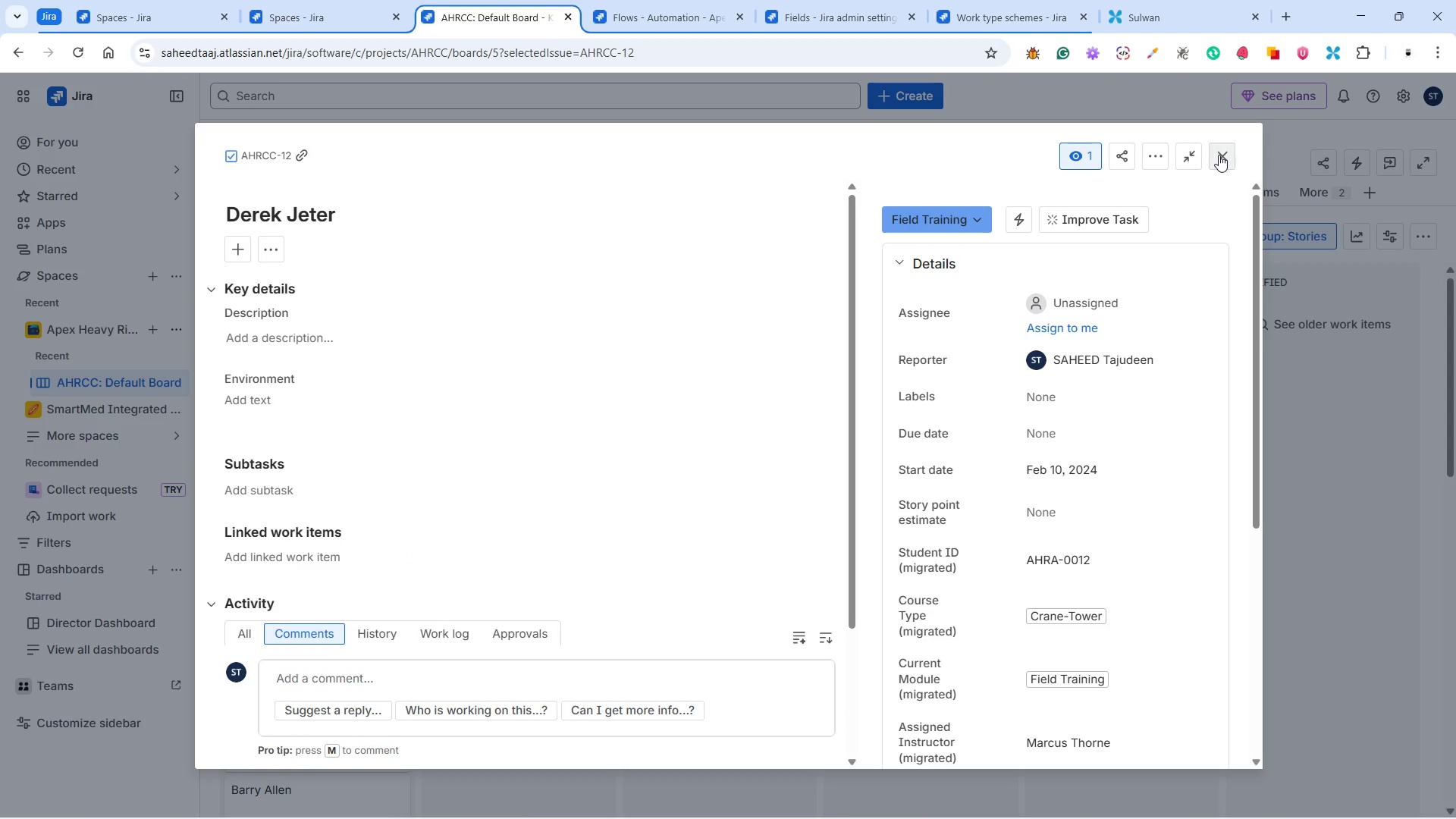 
left_click([1219, 155])
 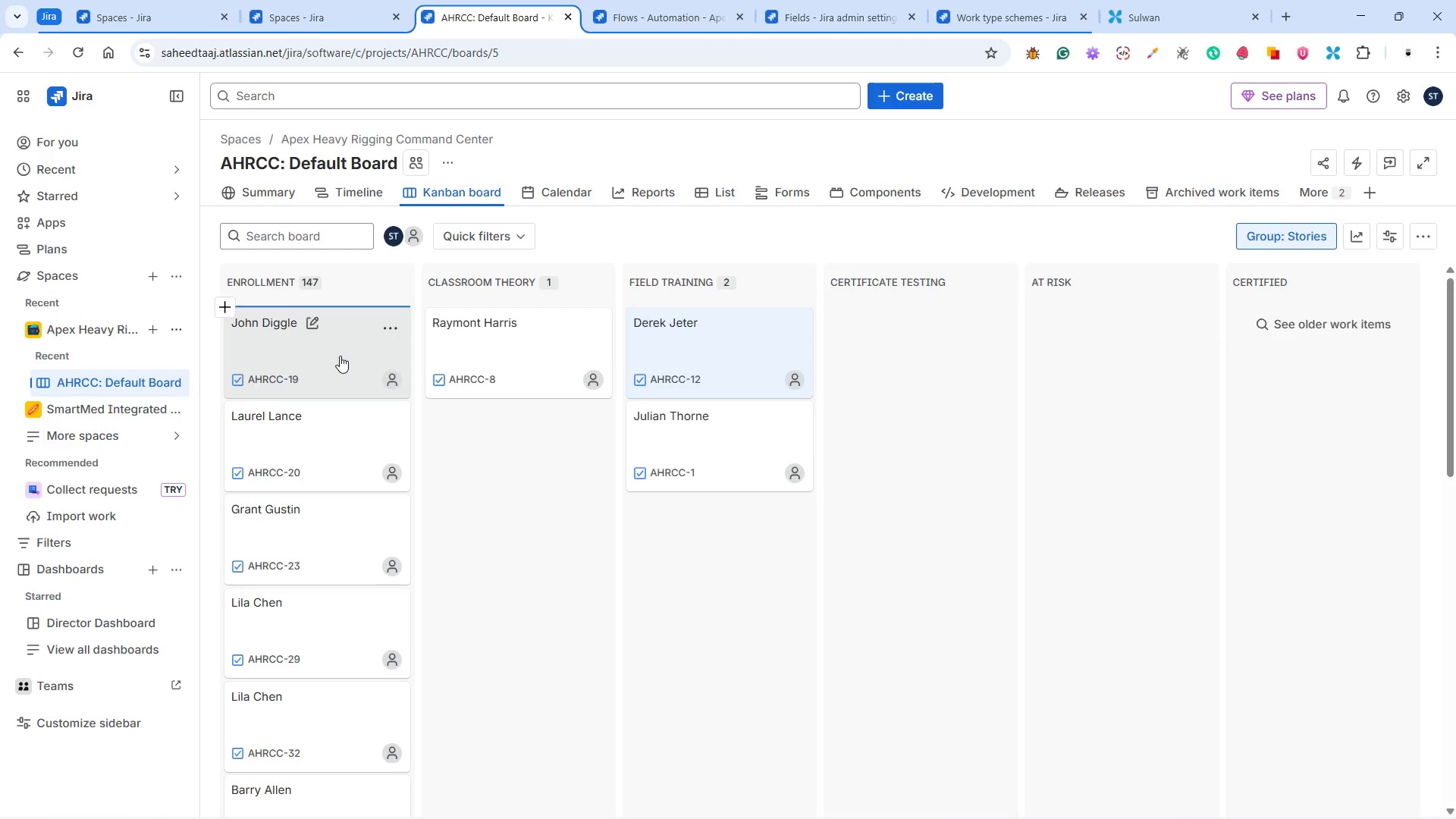 
wait(14.89)
 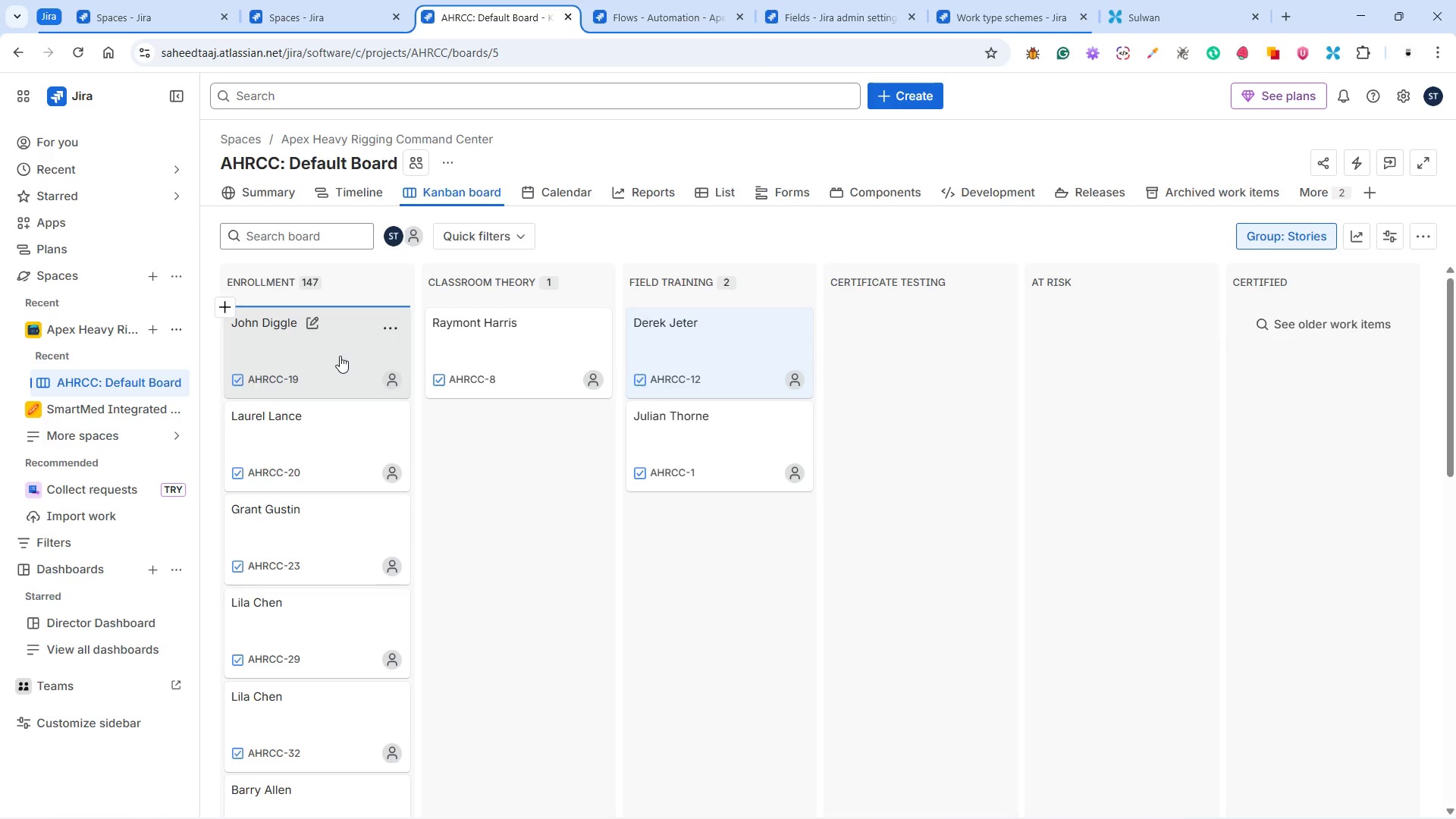 
left_click([348, 353])
 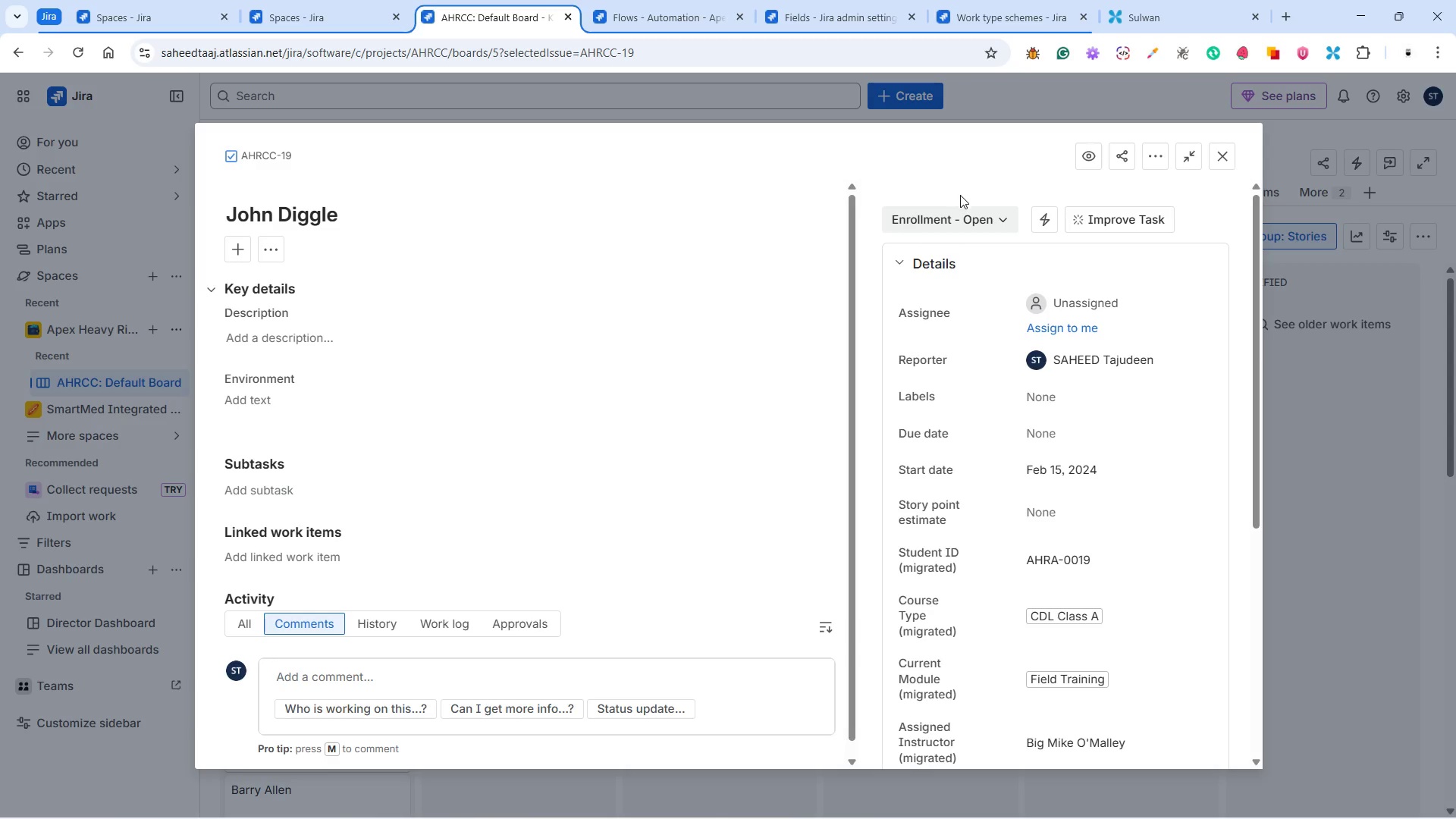 
wait(33.08)
 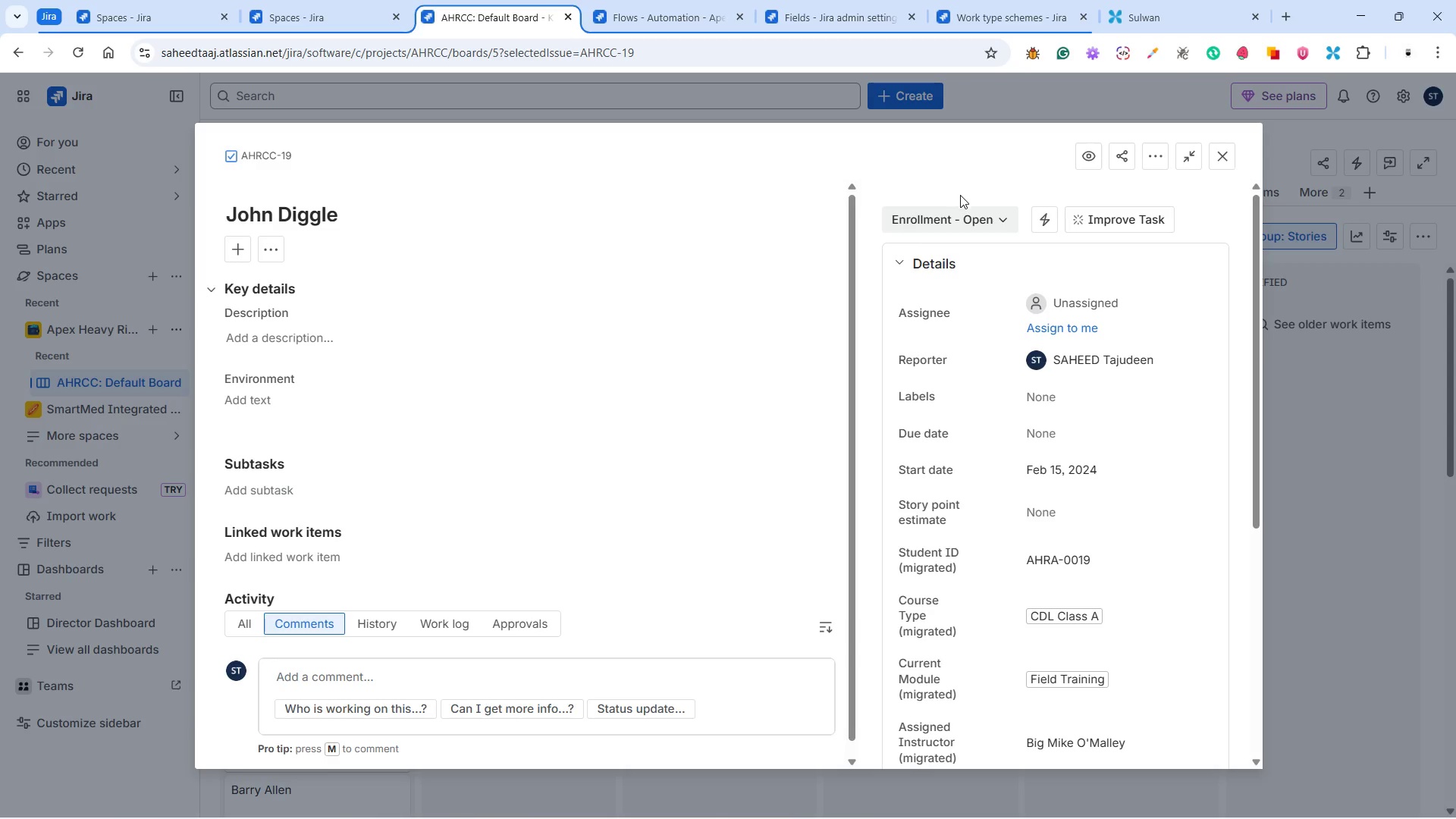 
left_click([940, 221])
 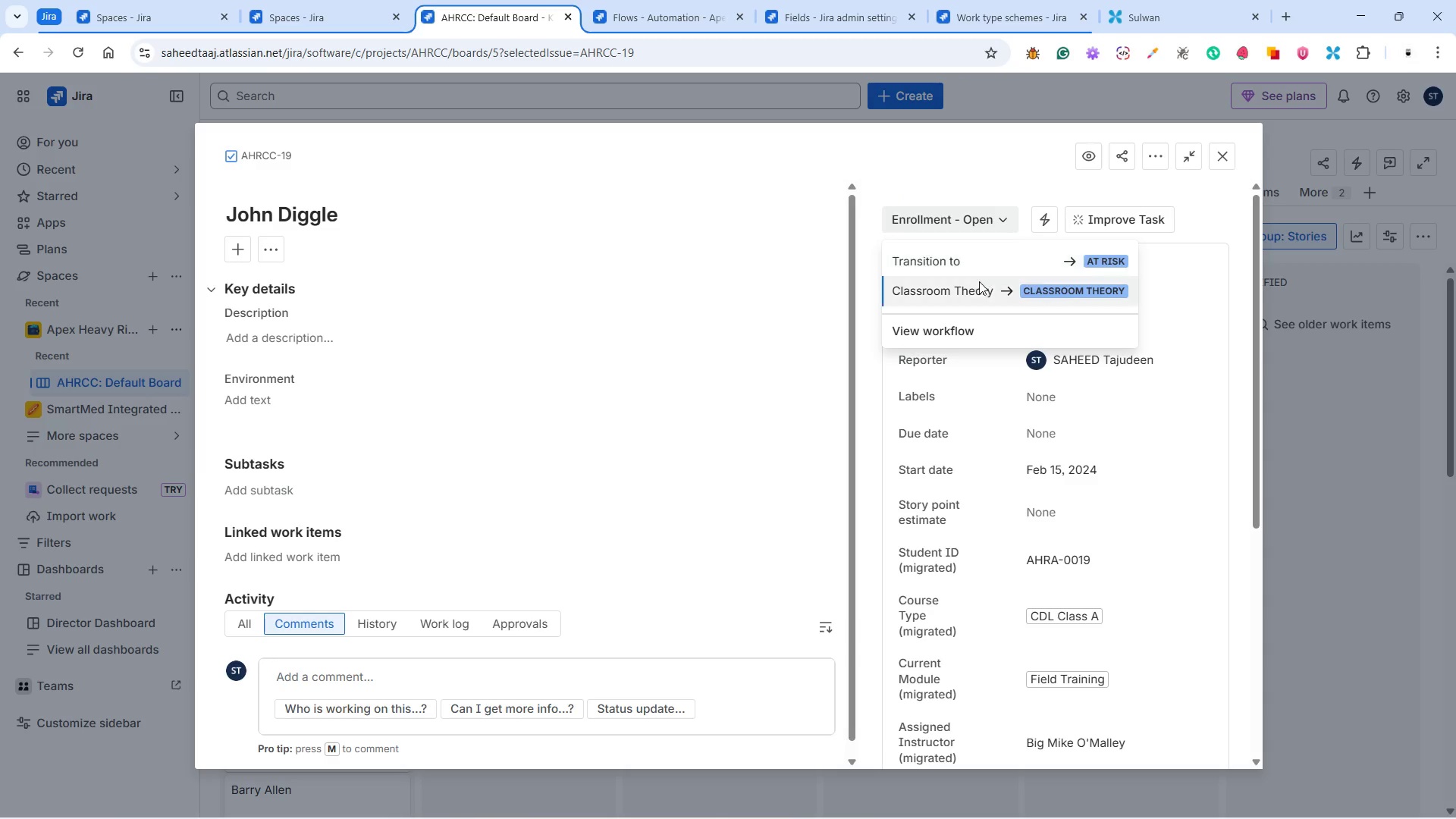 
left_click([976, 286])
 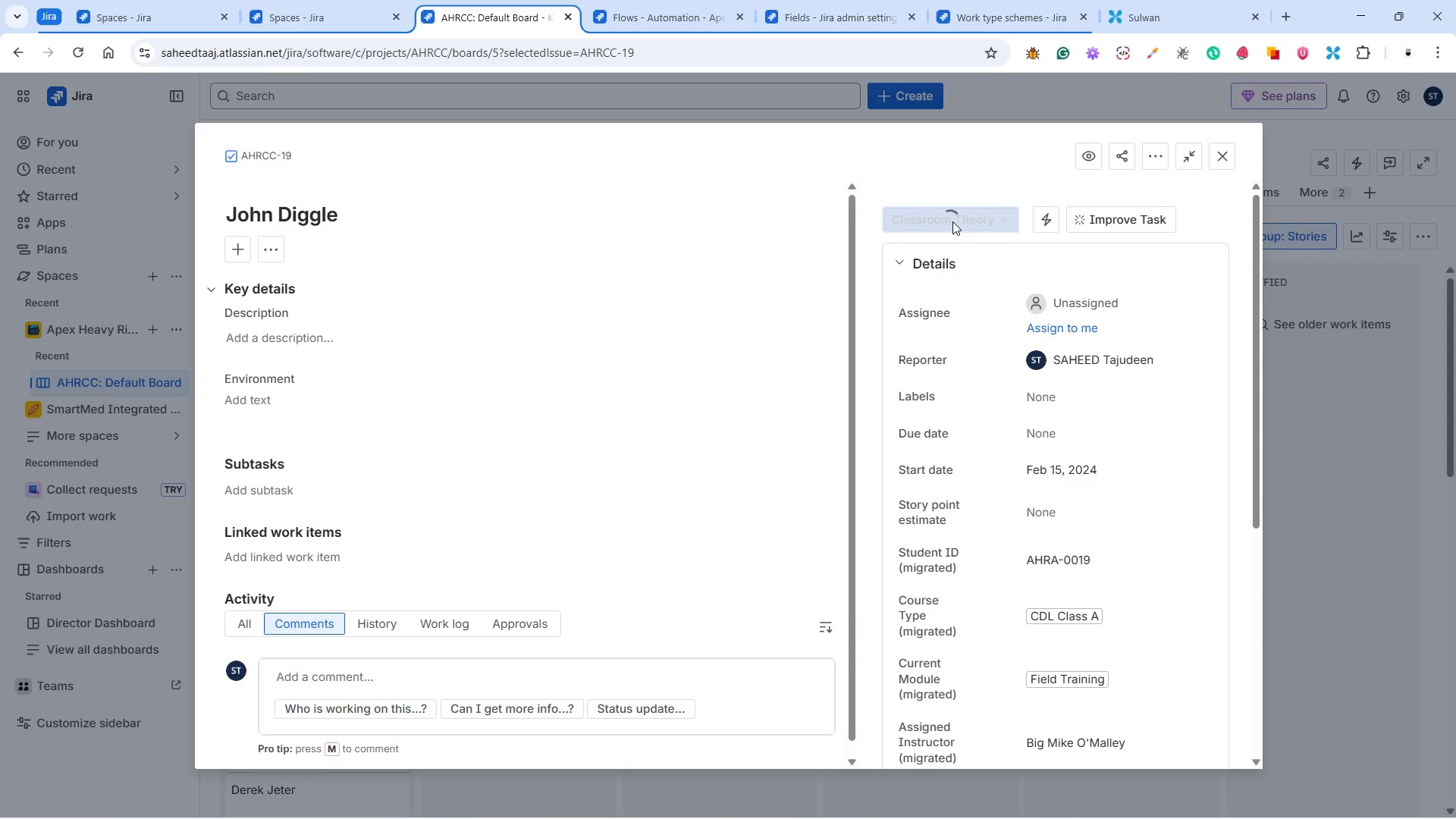 
left_click([952, 221])
 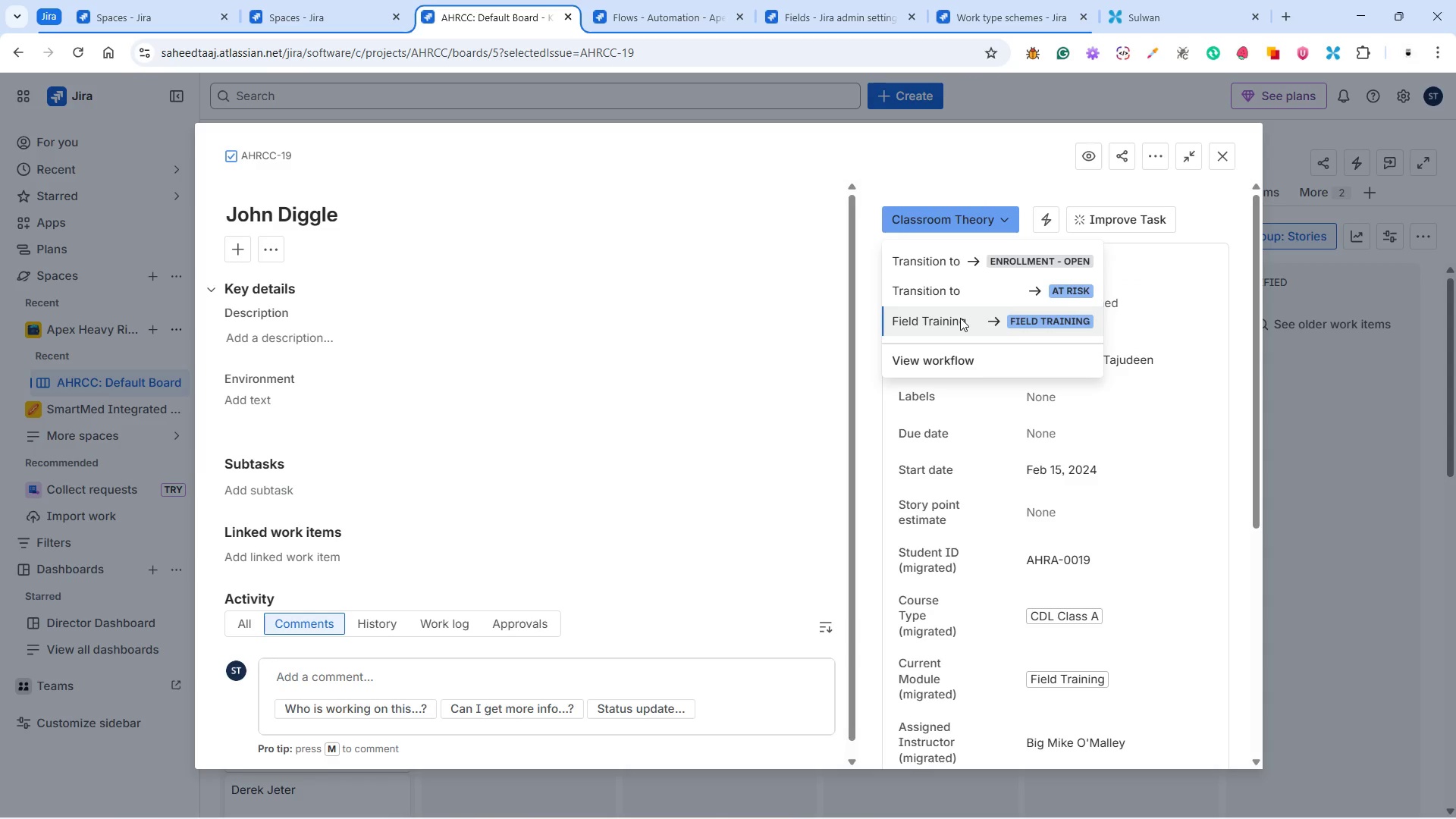 
left_click([959, 319])
 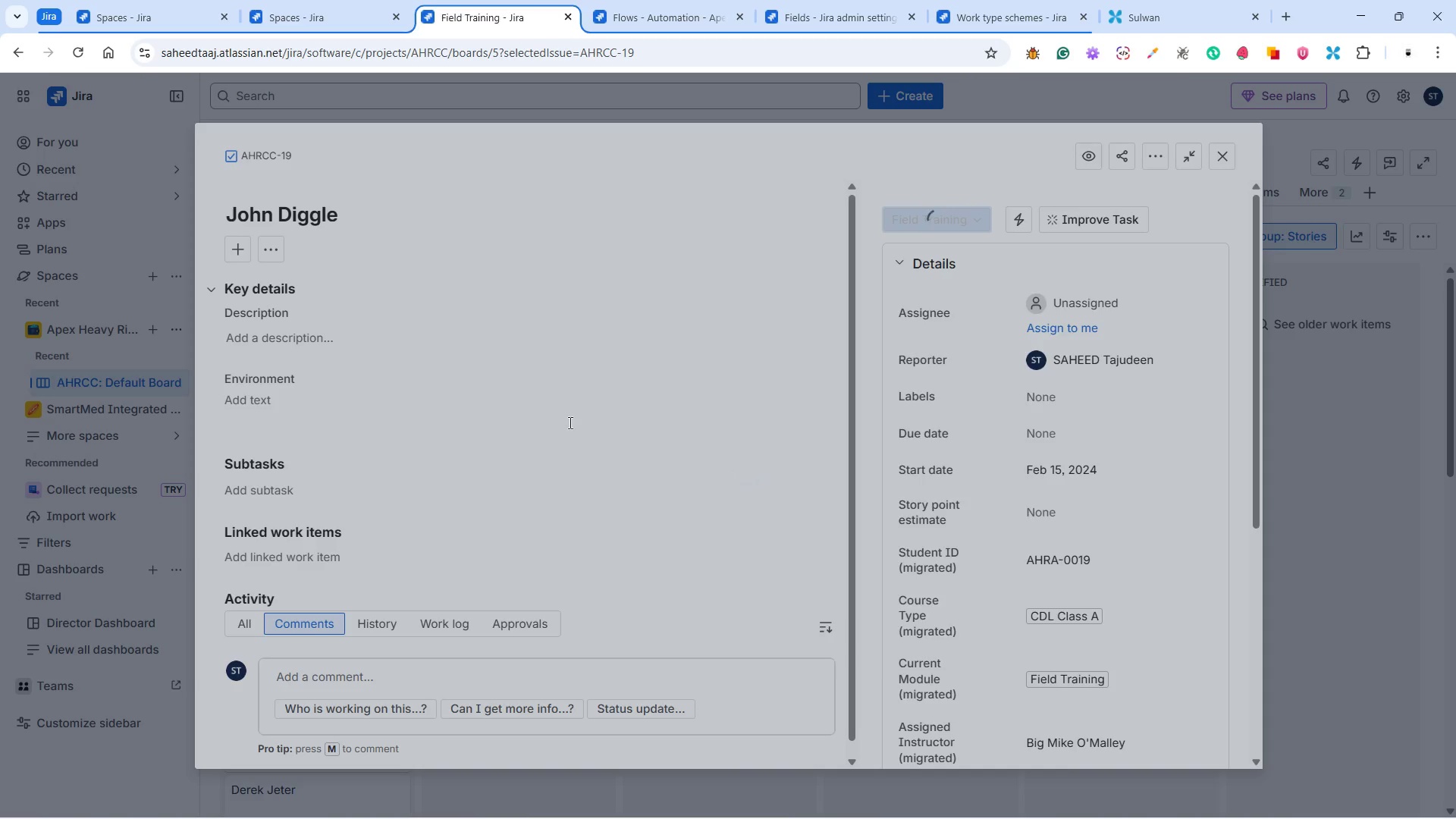 
left_click([497, 431])
 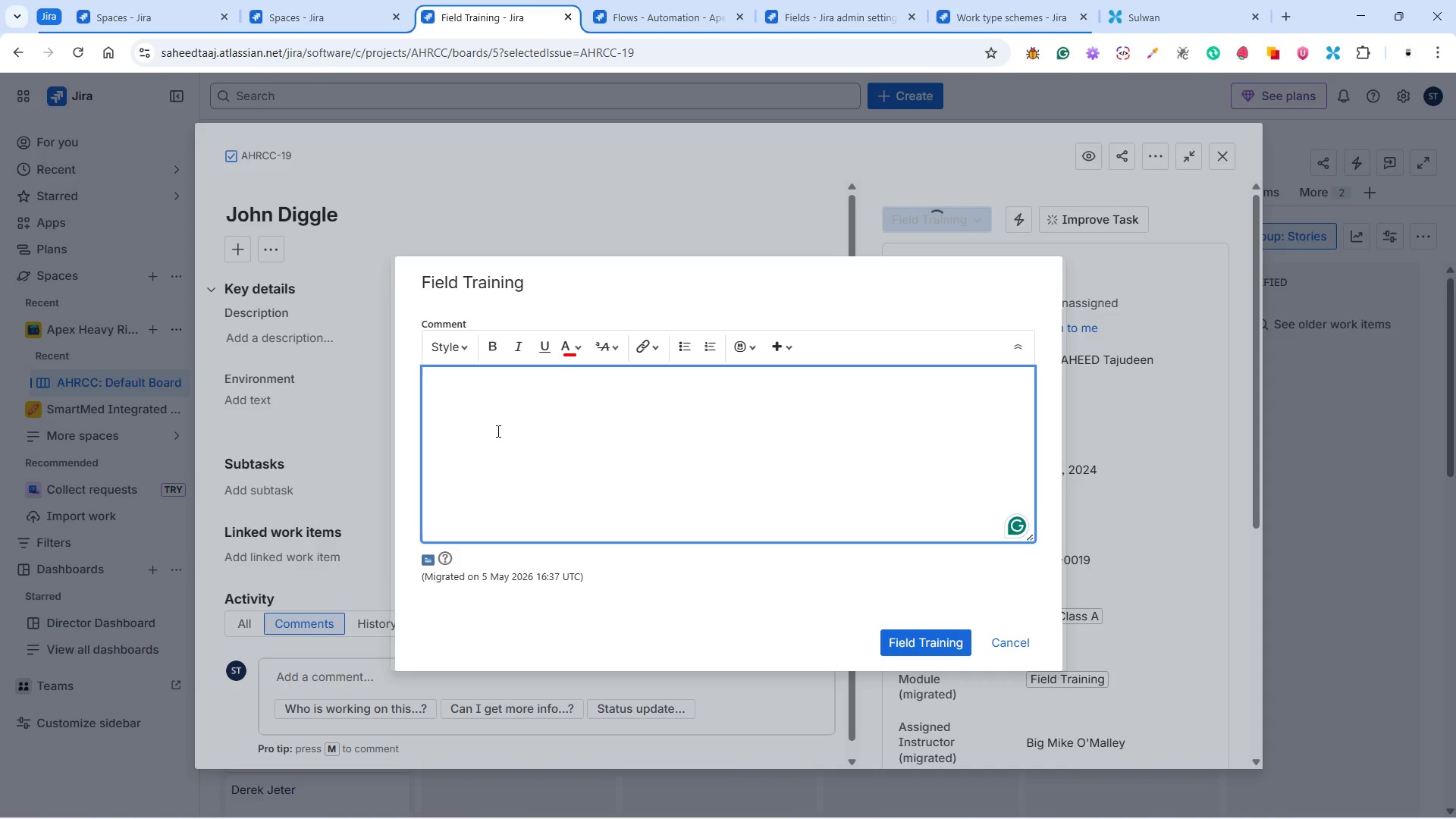 
type([Student Progress] Equipment handling improving)
 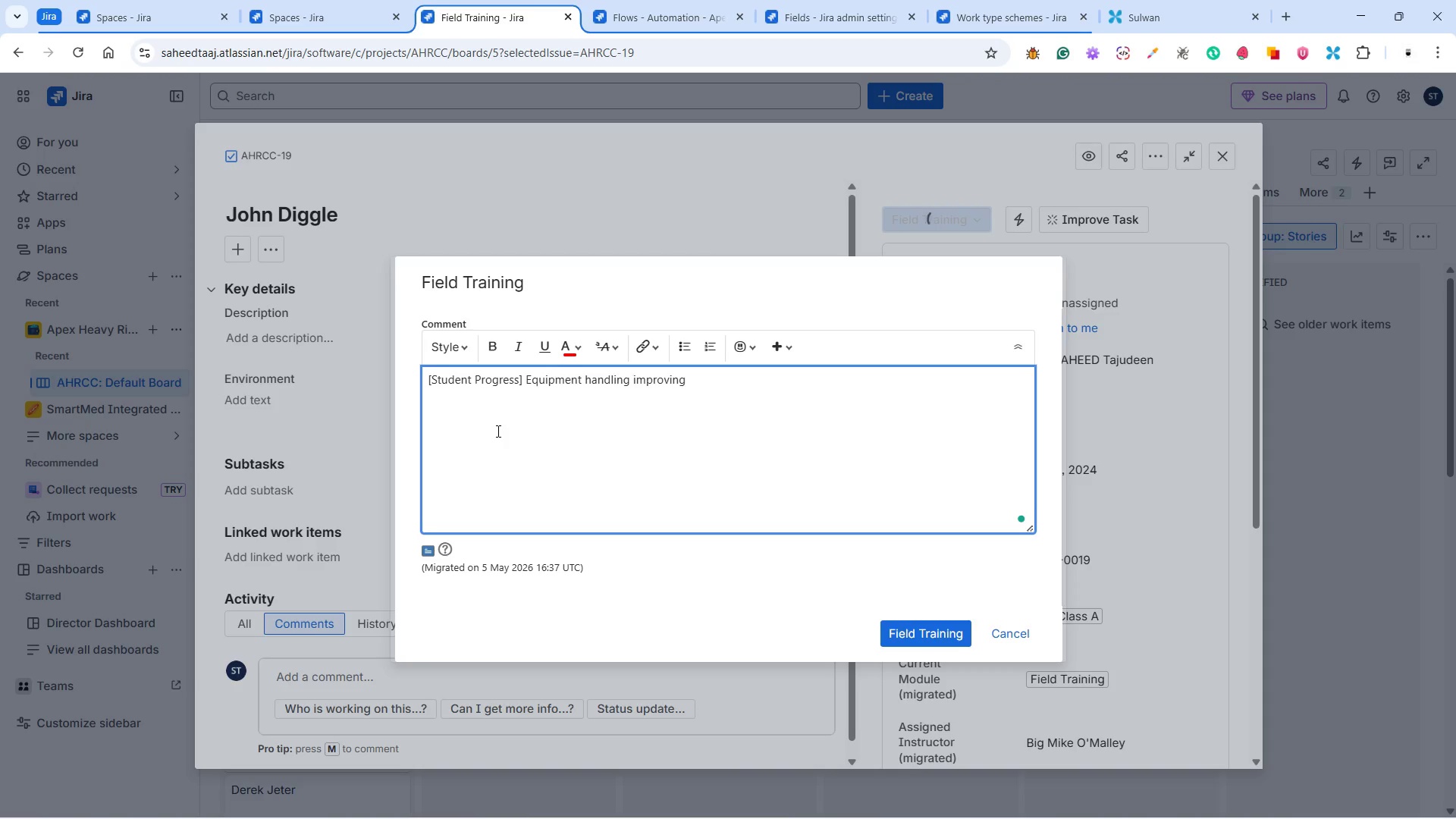 
wait(9.08)
 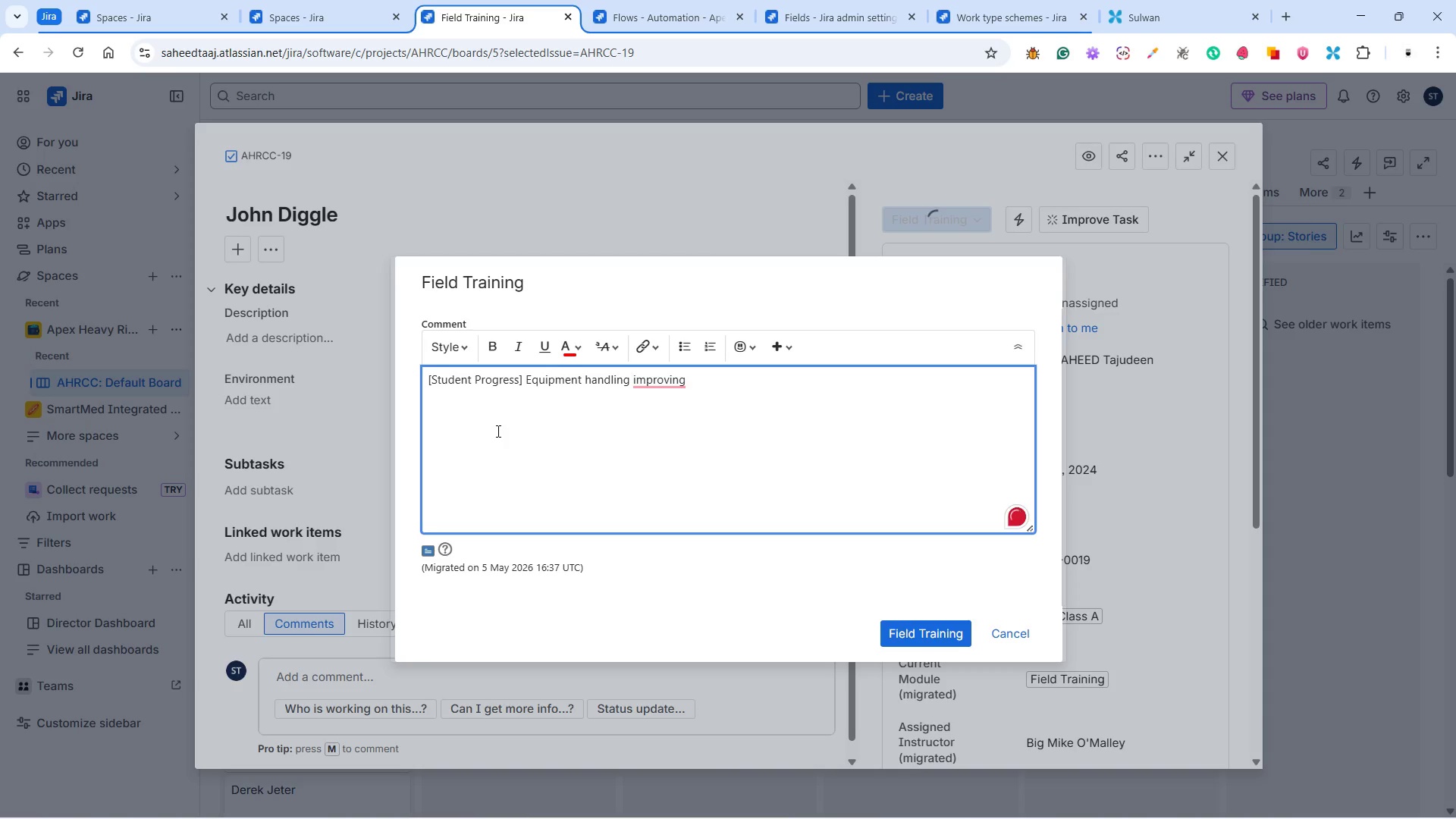 
key(Backspace)
key(Backspace)
key(Backspace)
type(ed.)
 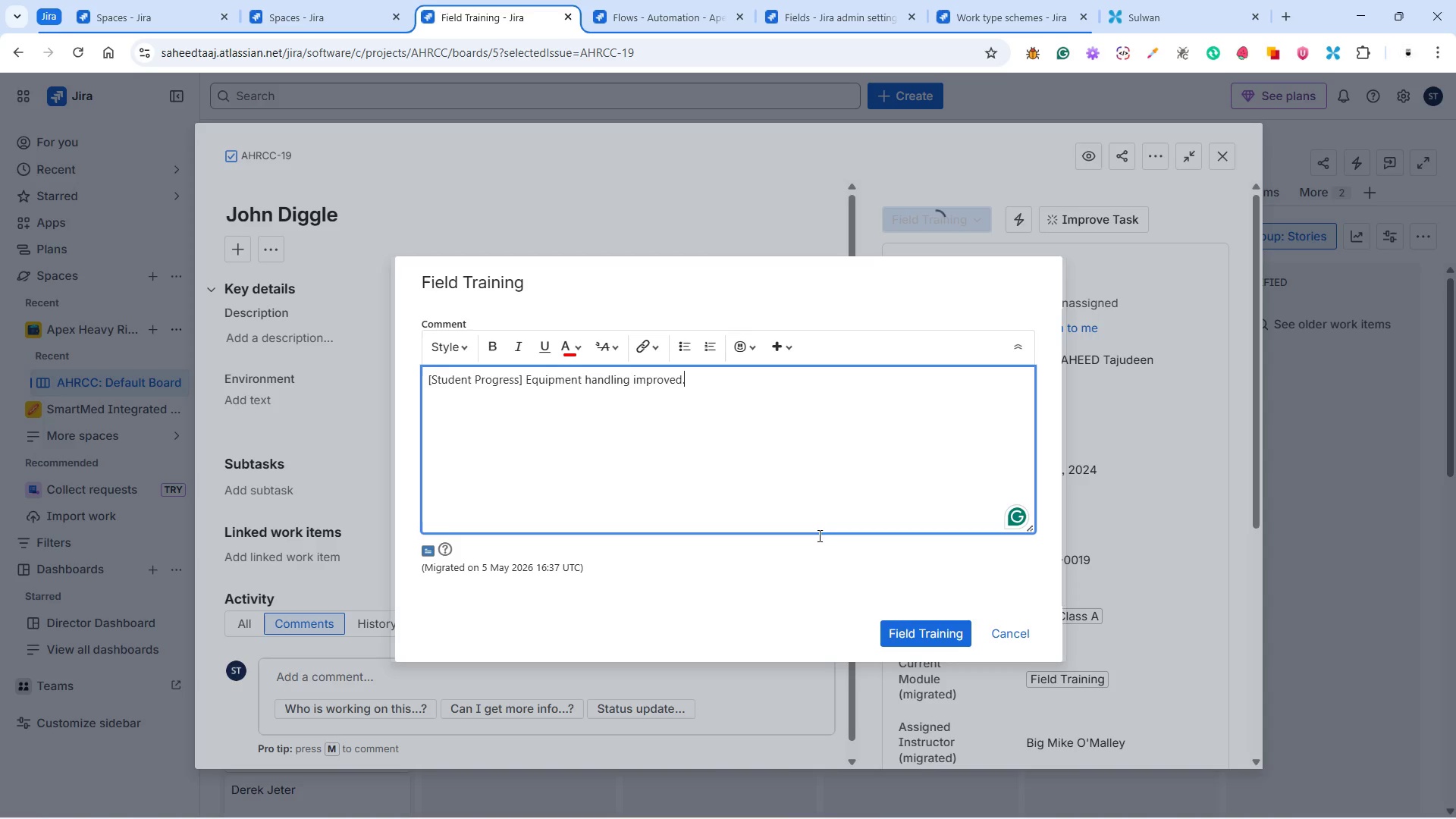 
left_click([920, 629])
 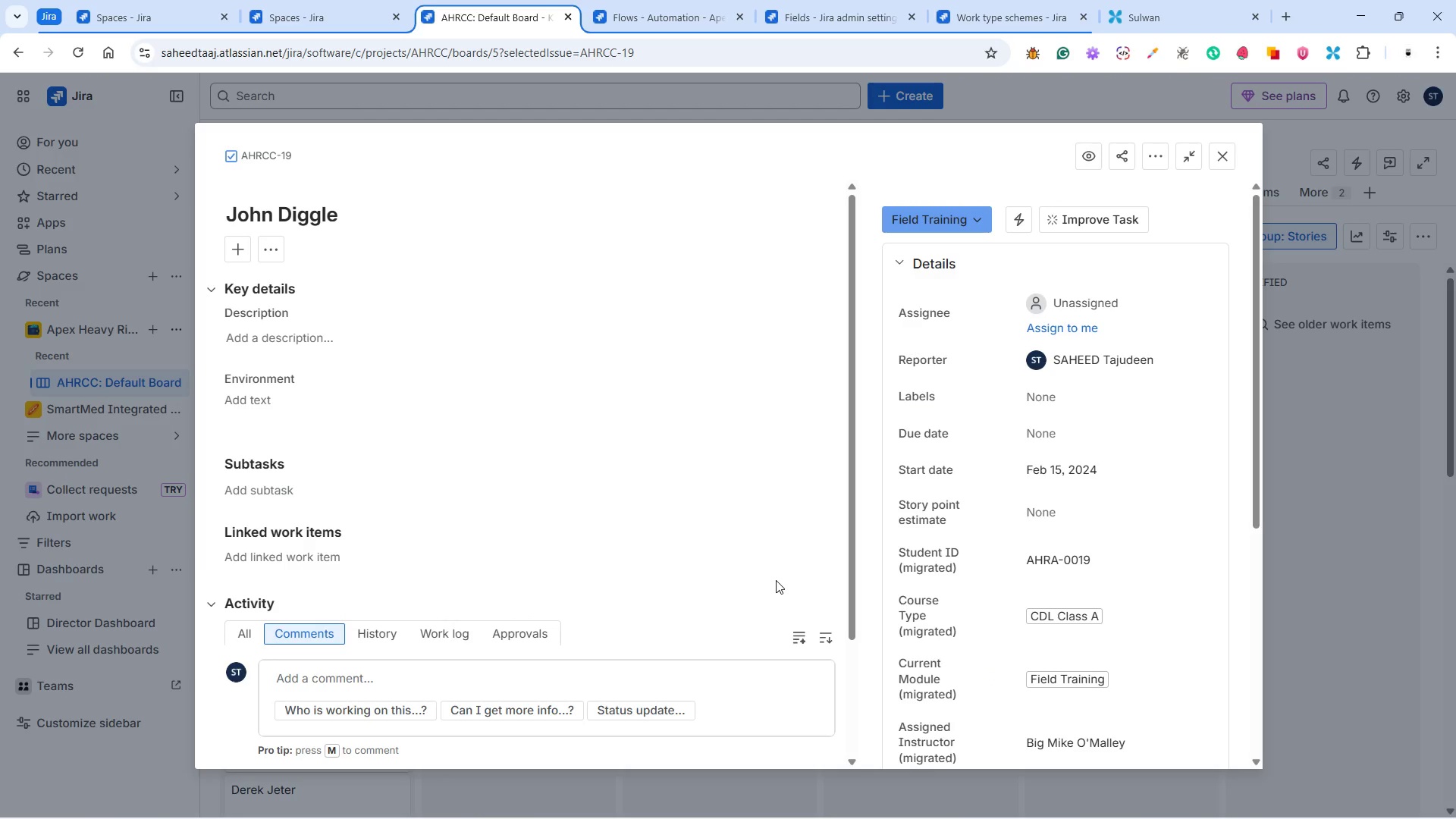 
scroll: coordinate [791, 559], scroll_direction: down, amount: 6.0
 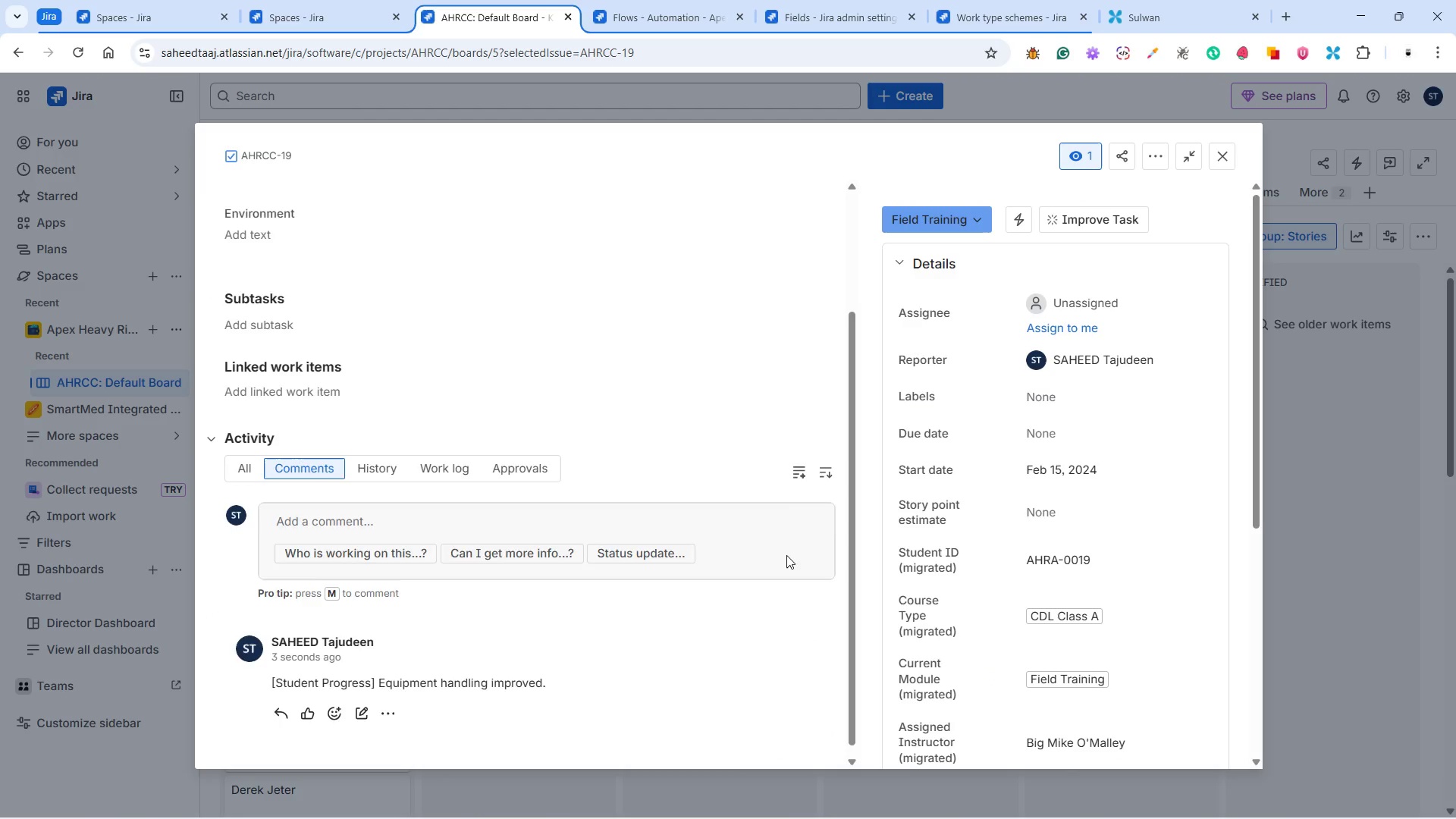 
scroll: coordinate [786, 555], scroll_direction: up, amount: 5.0
 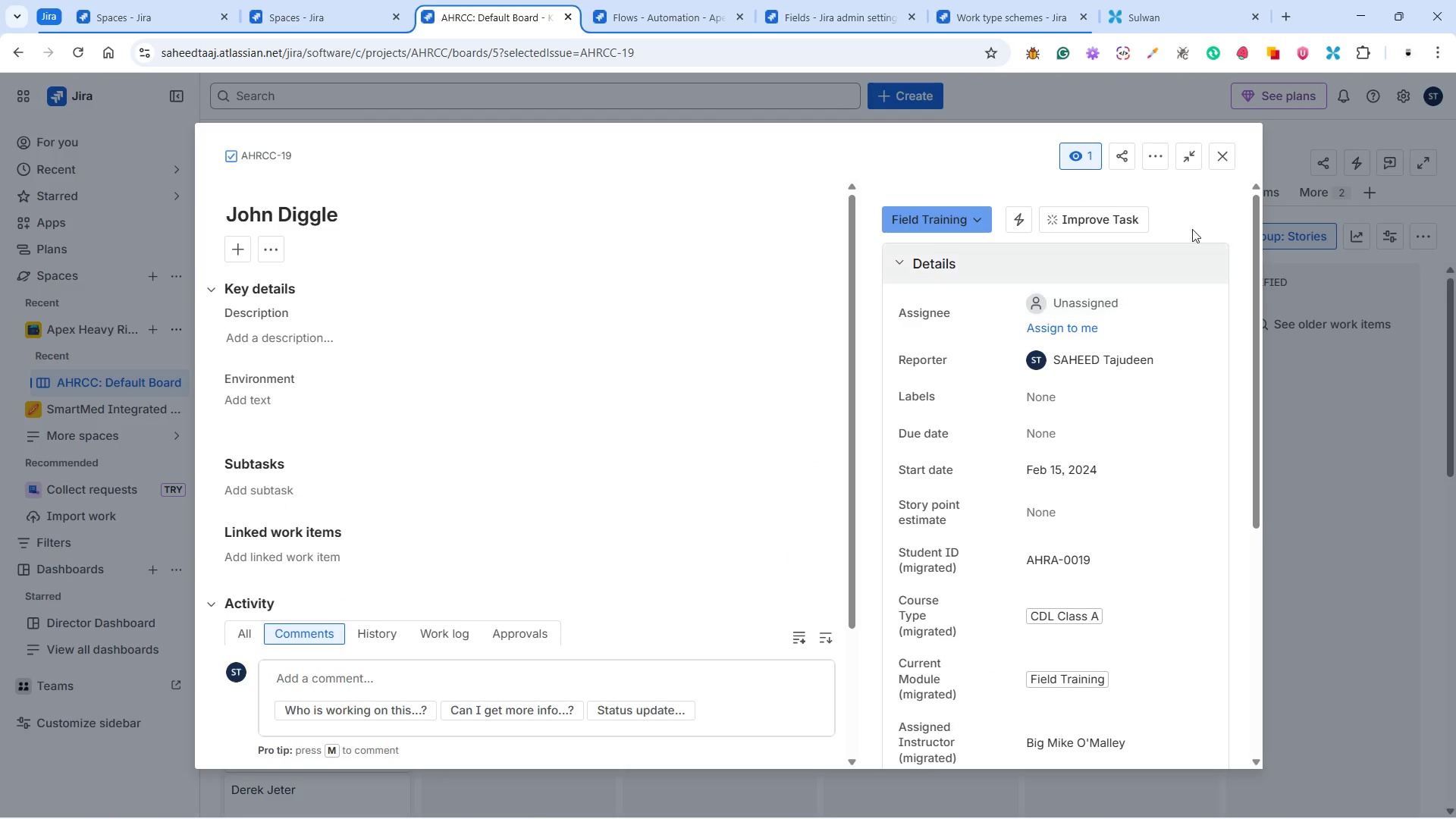 
left_click([1224, 163])
 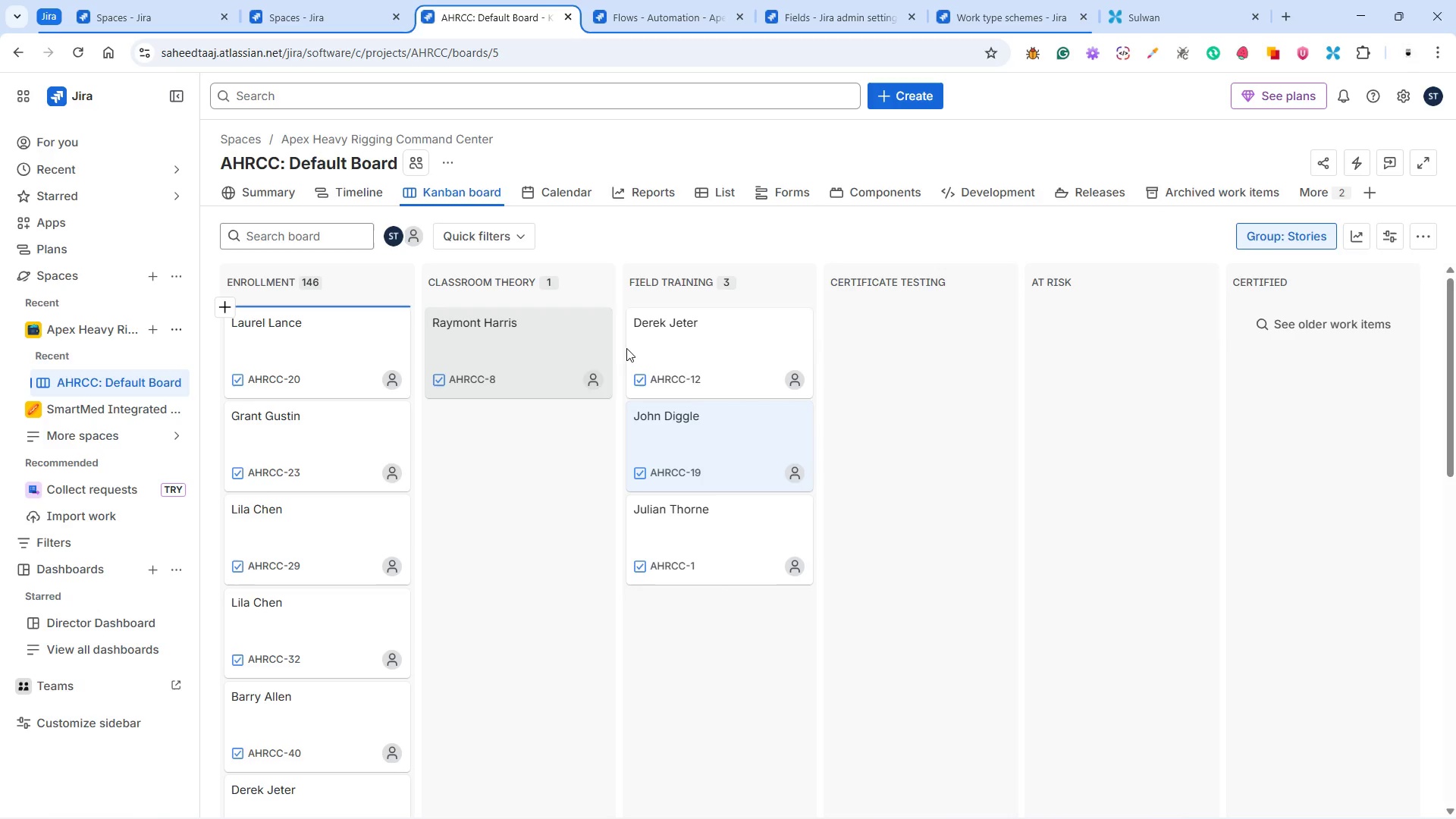 
mouse_move([326, 392])
 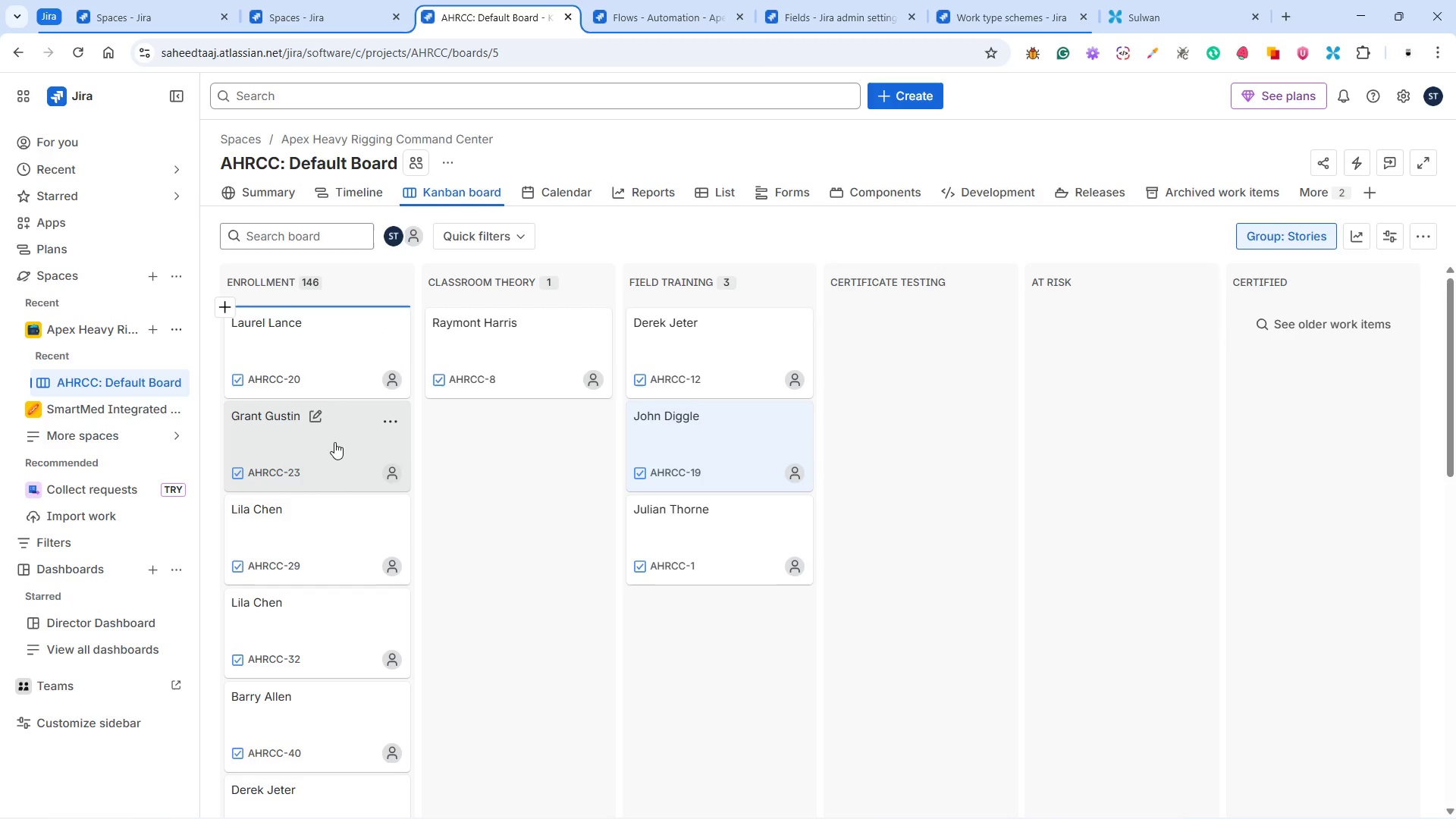 
wait(8.91)
 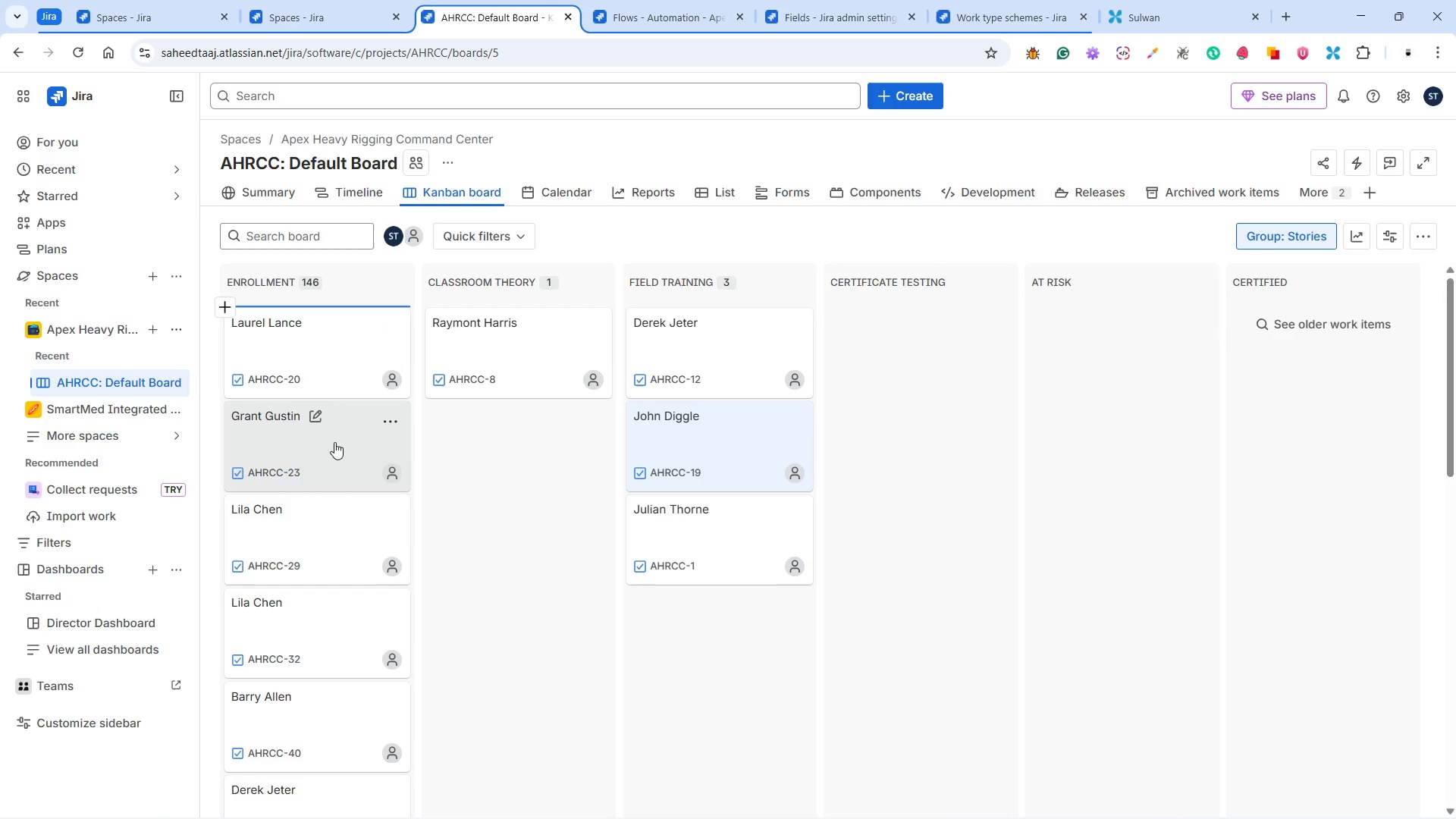 
left_click([334, 442])
 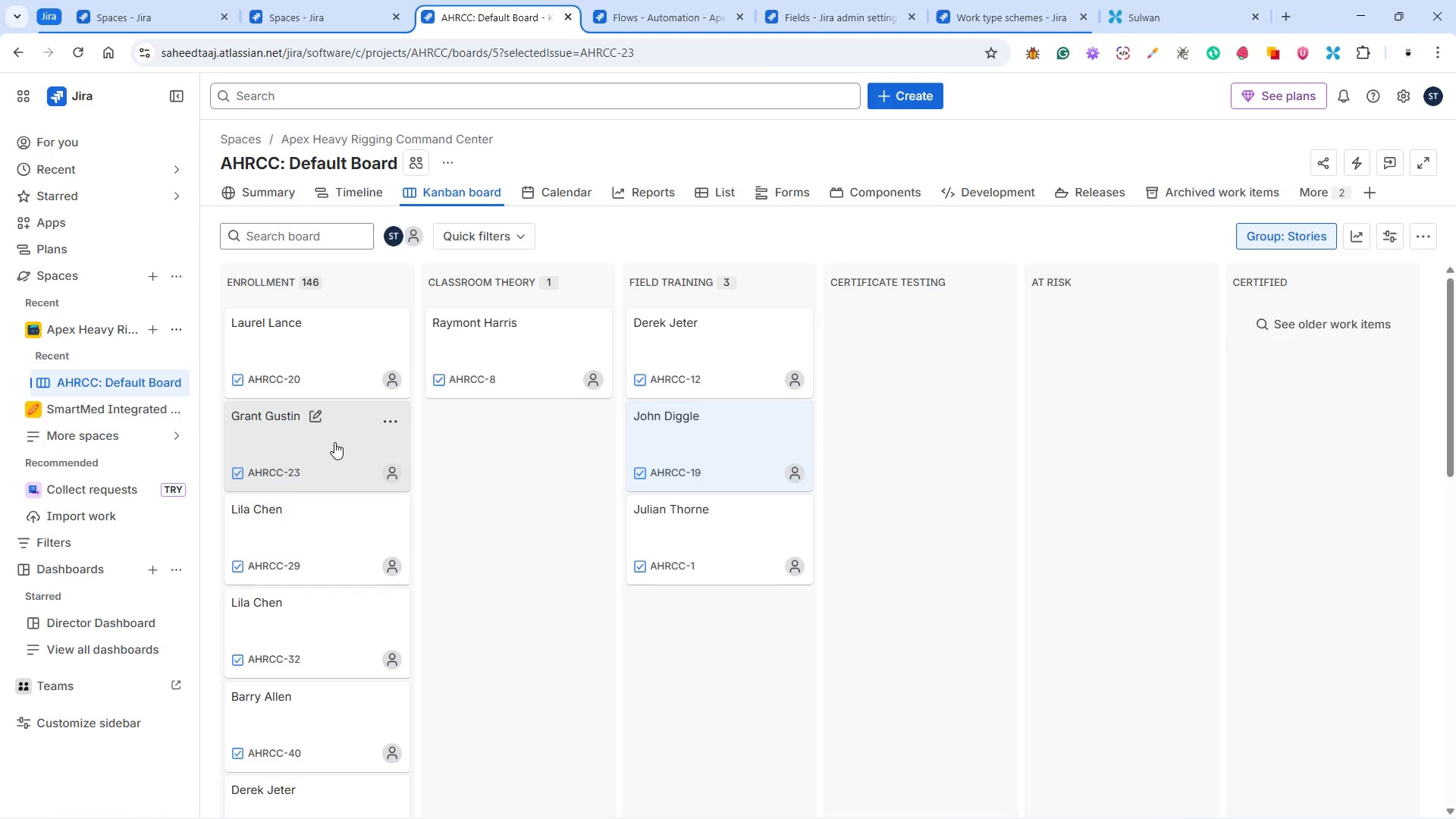 
left_click([334, 442])
 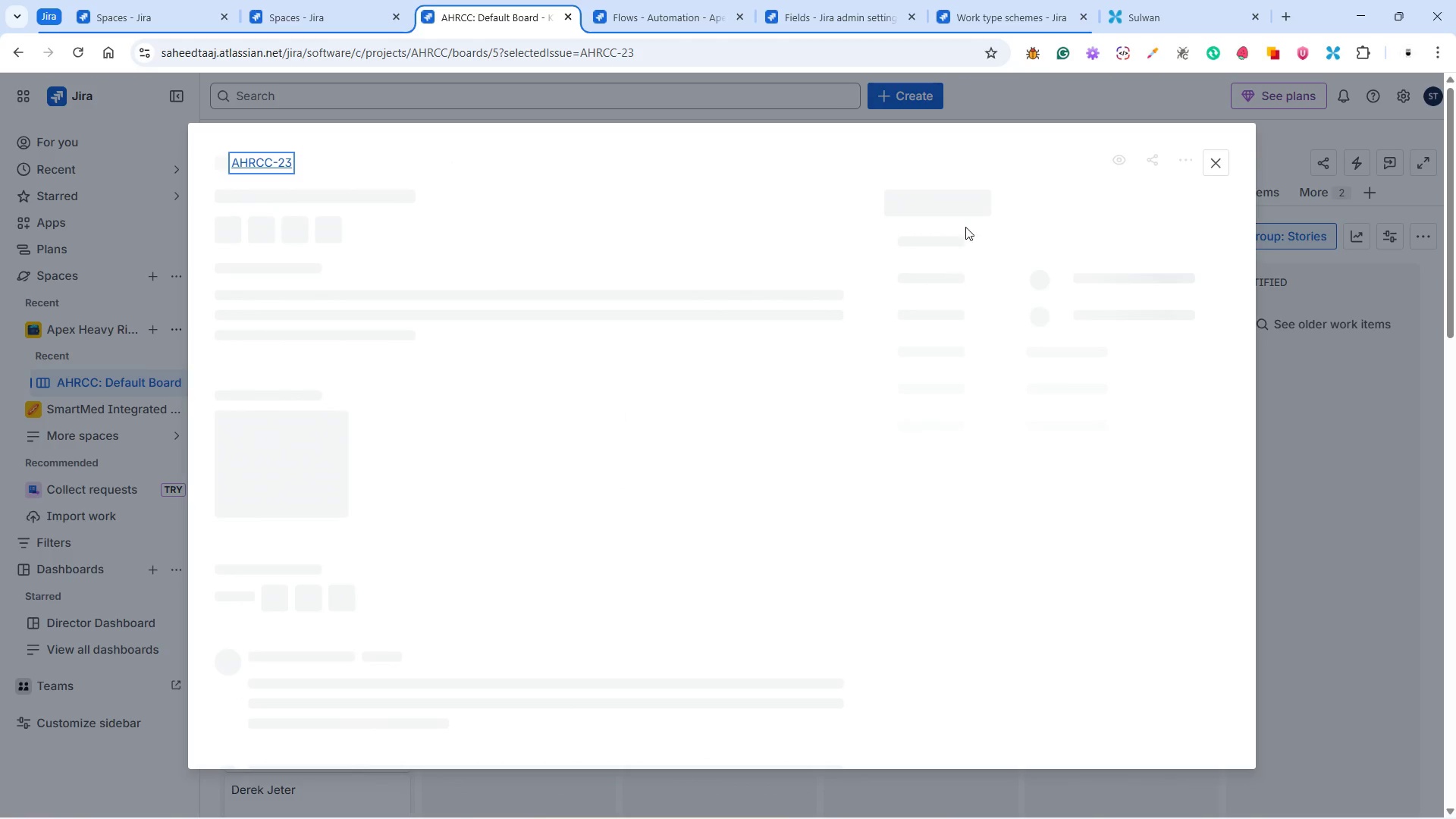 
left_click([962, 220])
 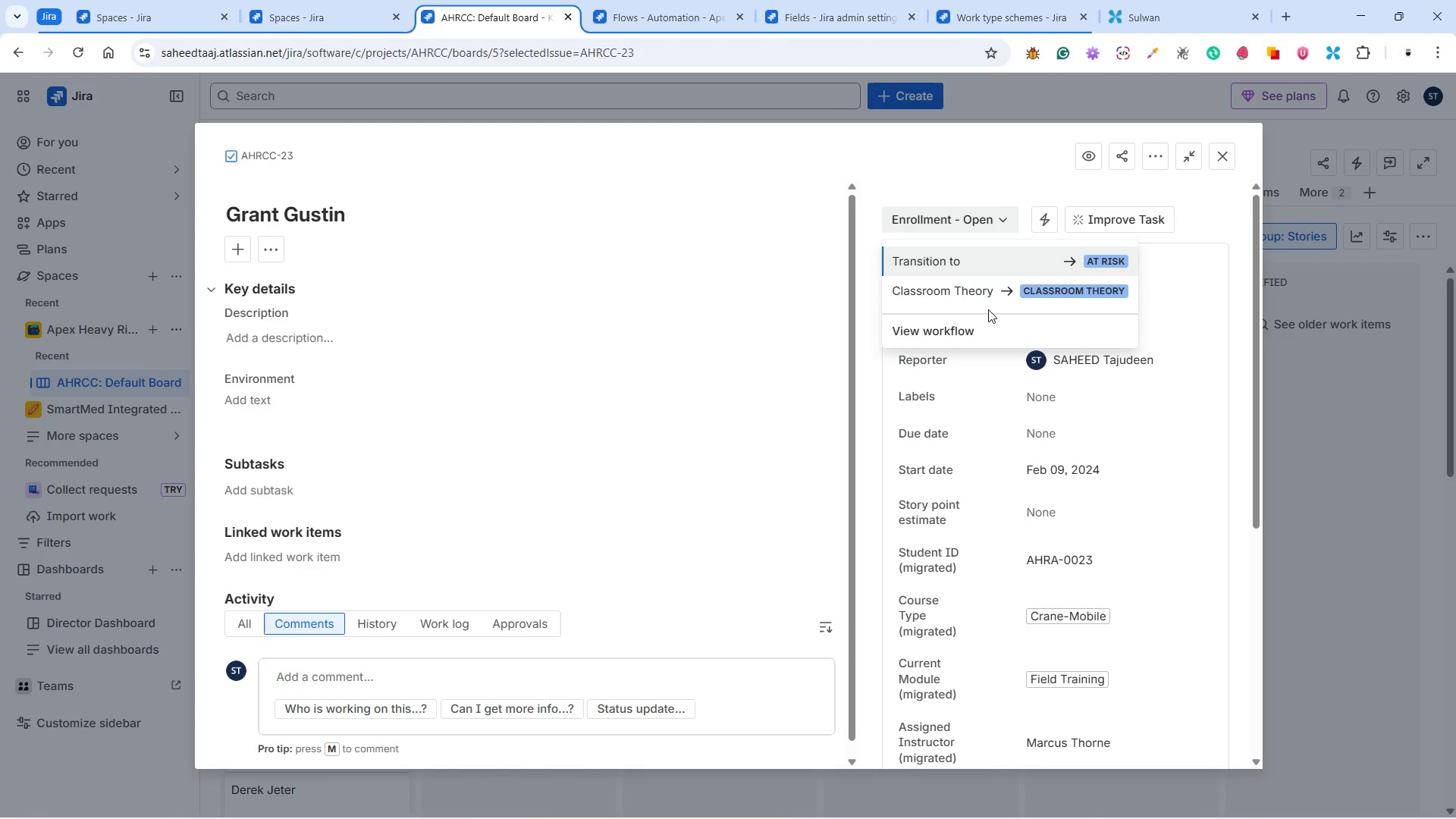 
left_click([984, 294])
 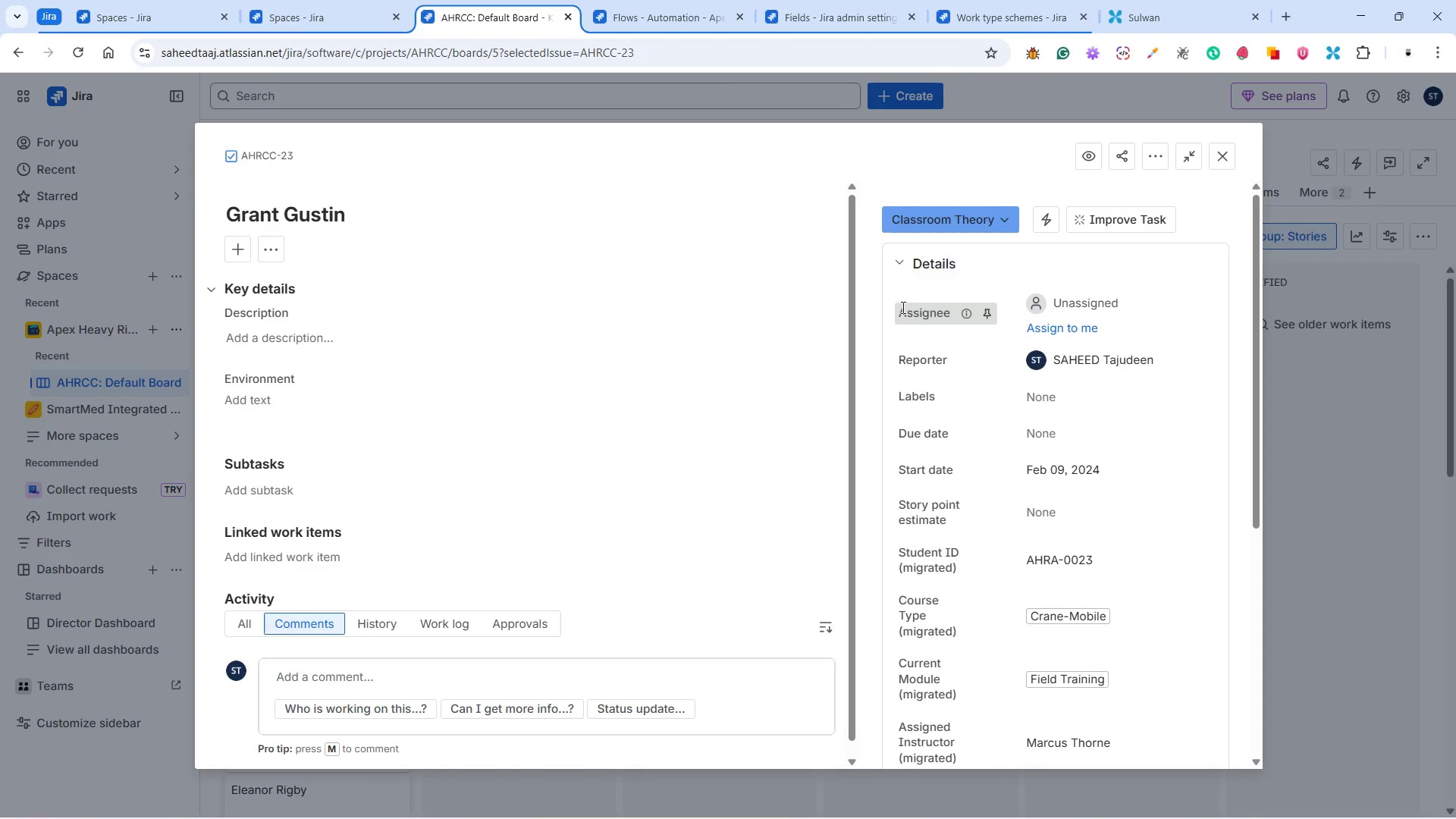 
left_click([969, 212])
 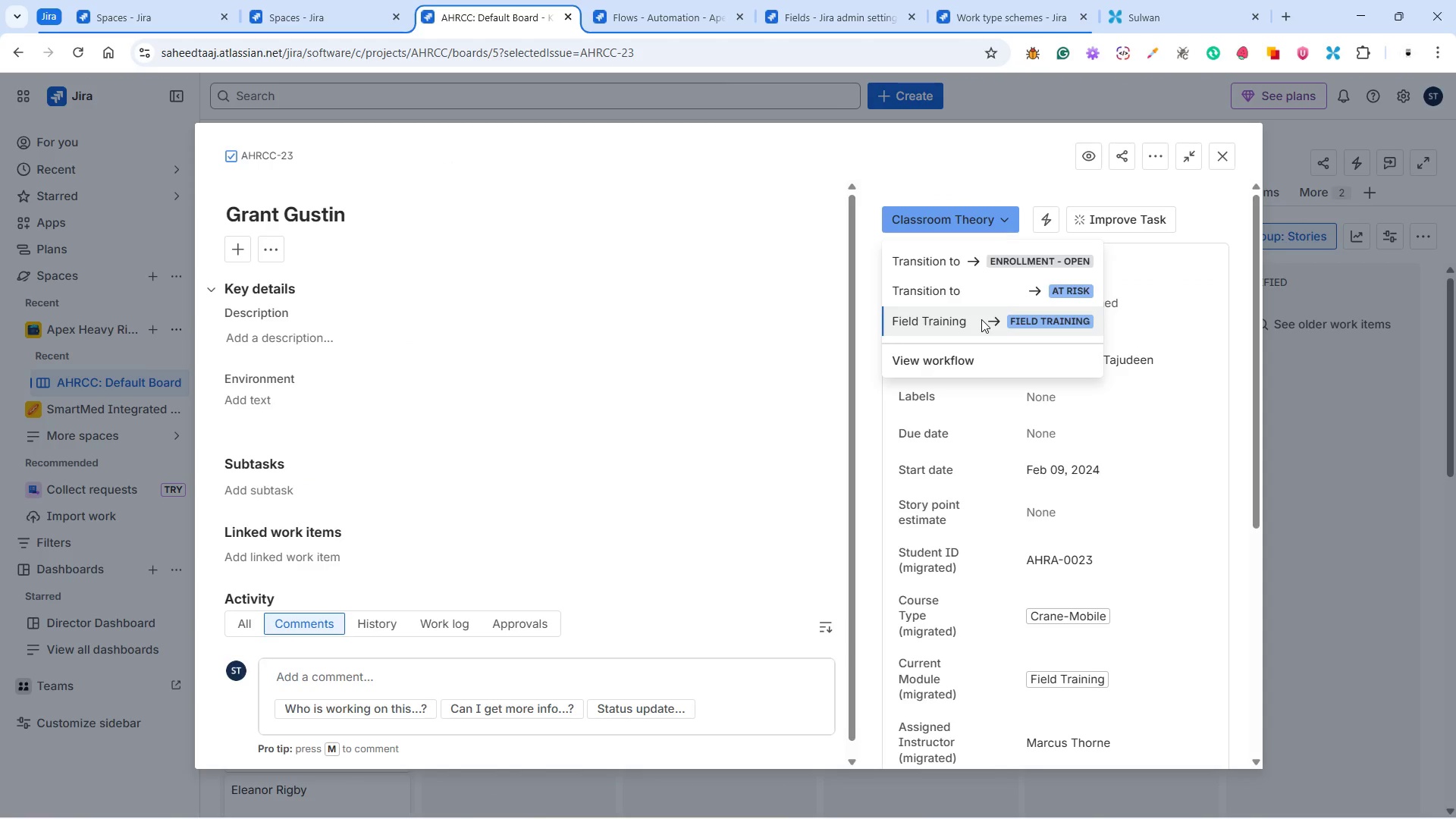 
left_click([981, 319])
 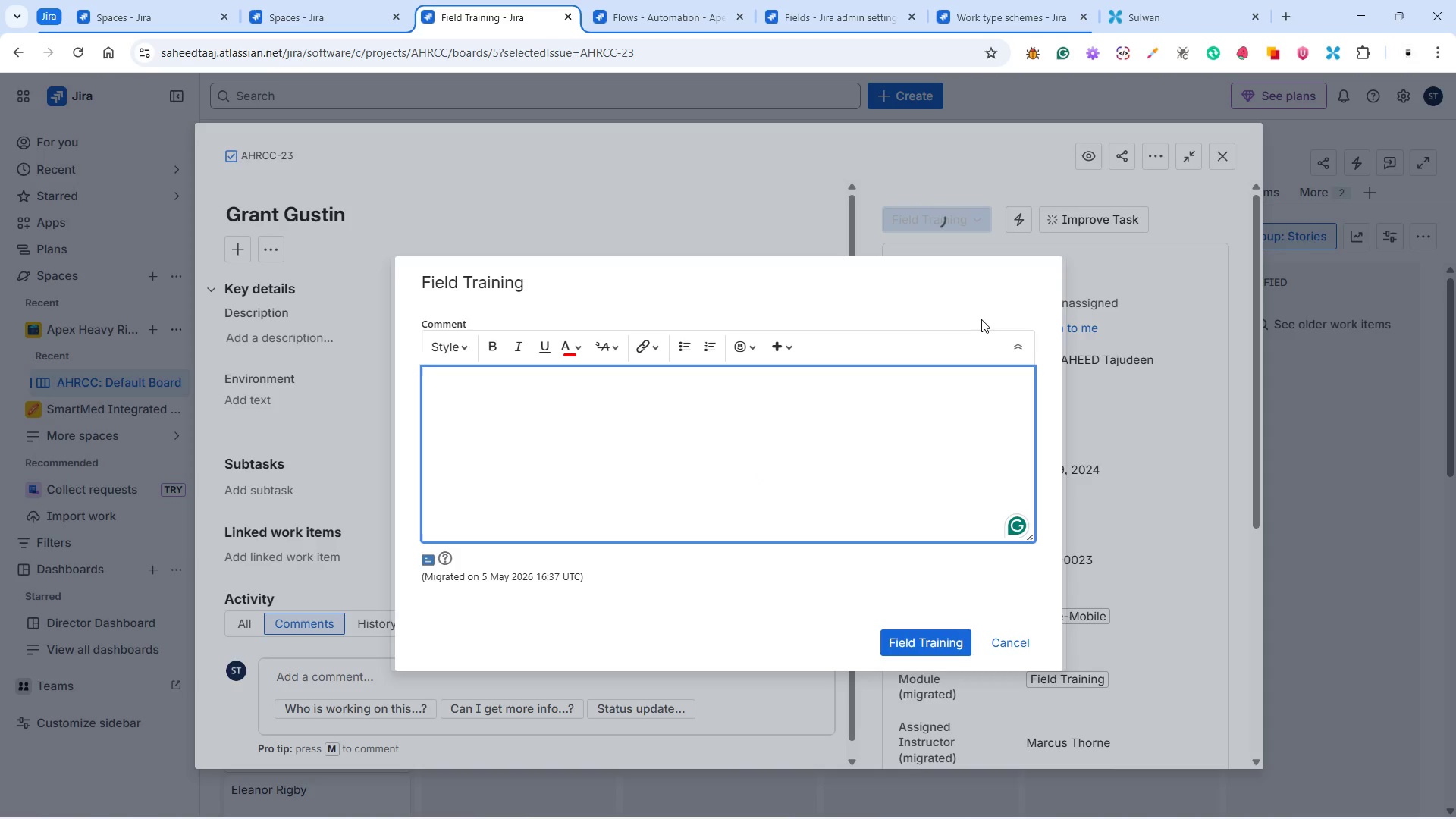 
left_click([654, 410])
 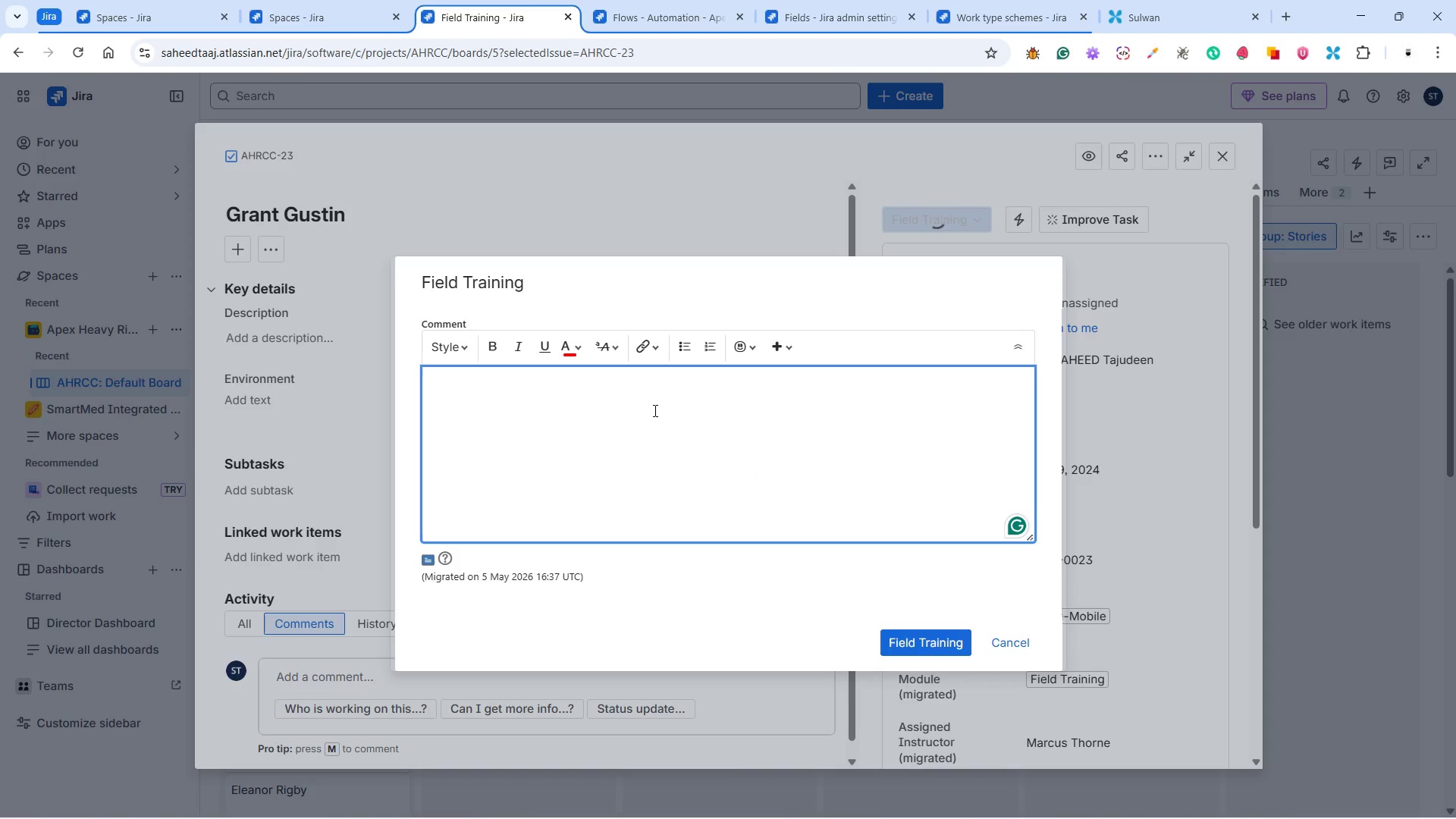 
type([Maintencan)
key(Backspace)
key(Backspace)
key(Backspace)
type(ance Required] )
 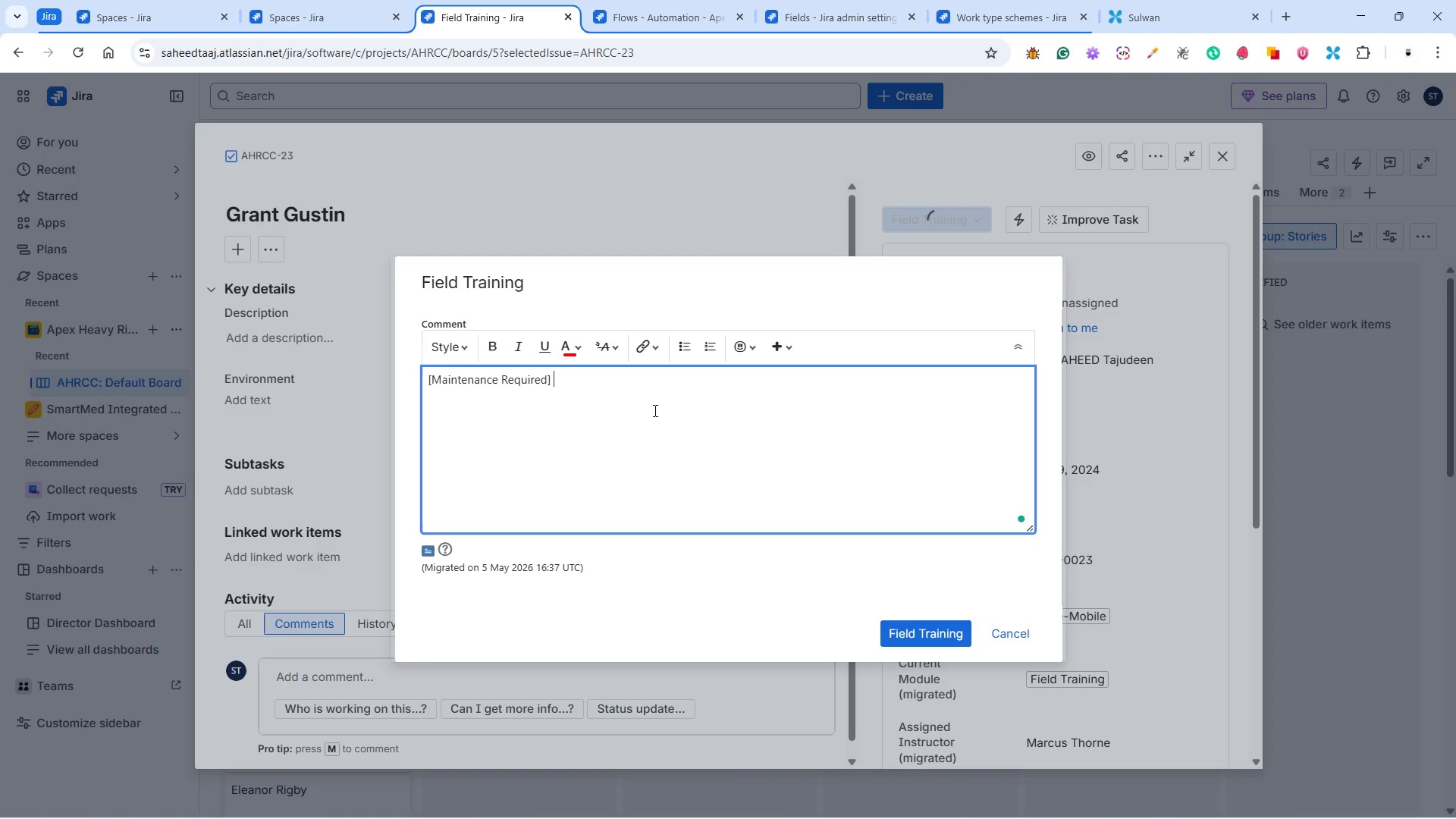 
wait(7.12)
 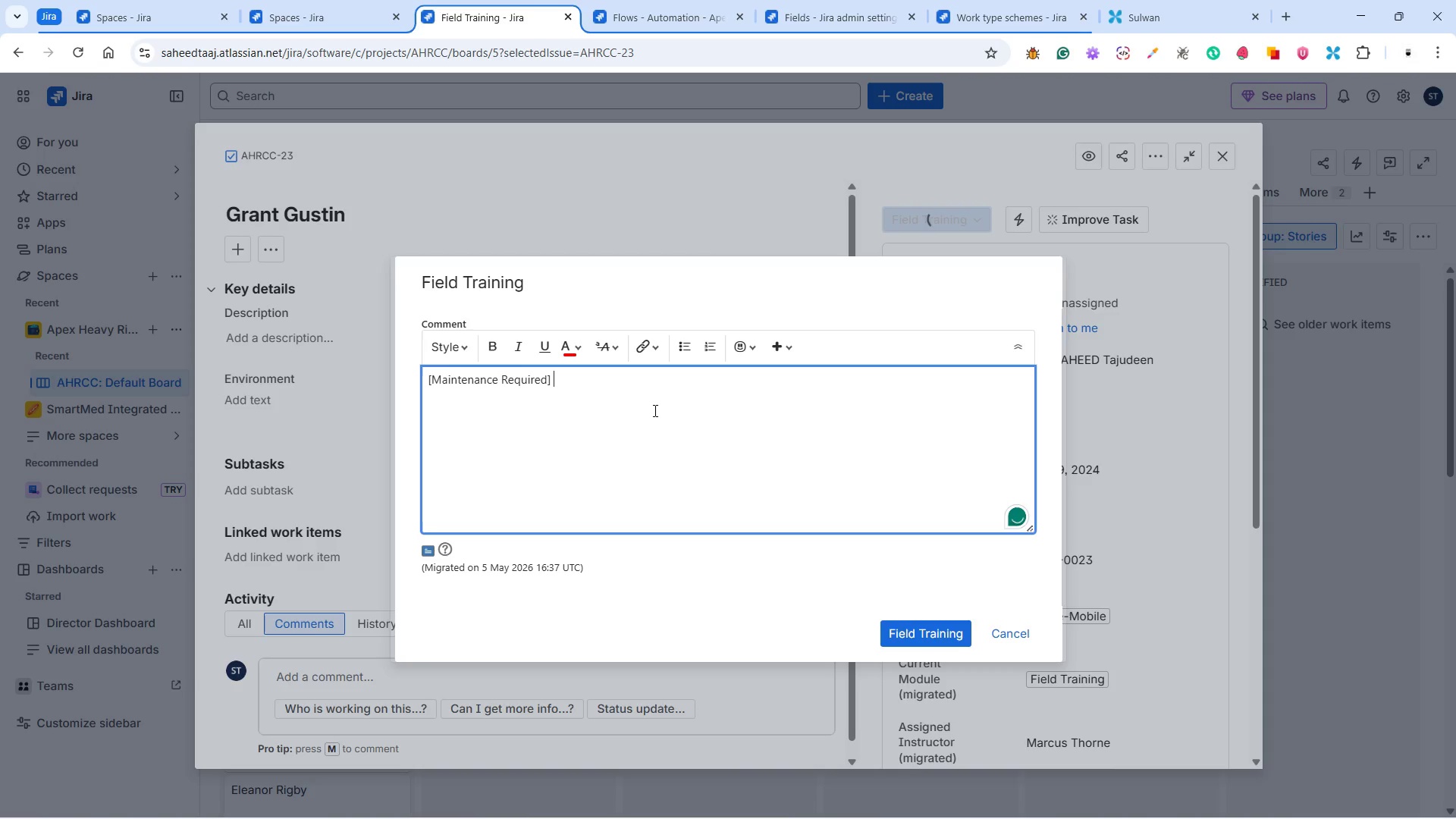 
type(Crane )
 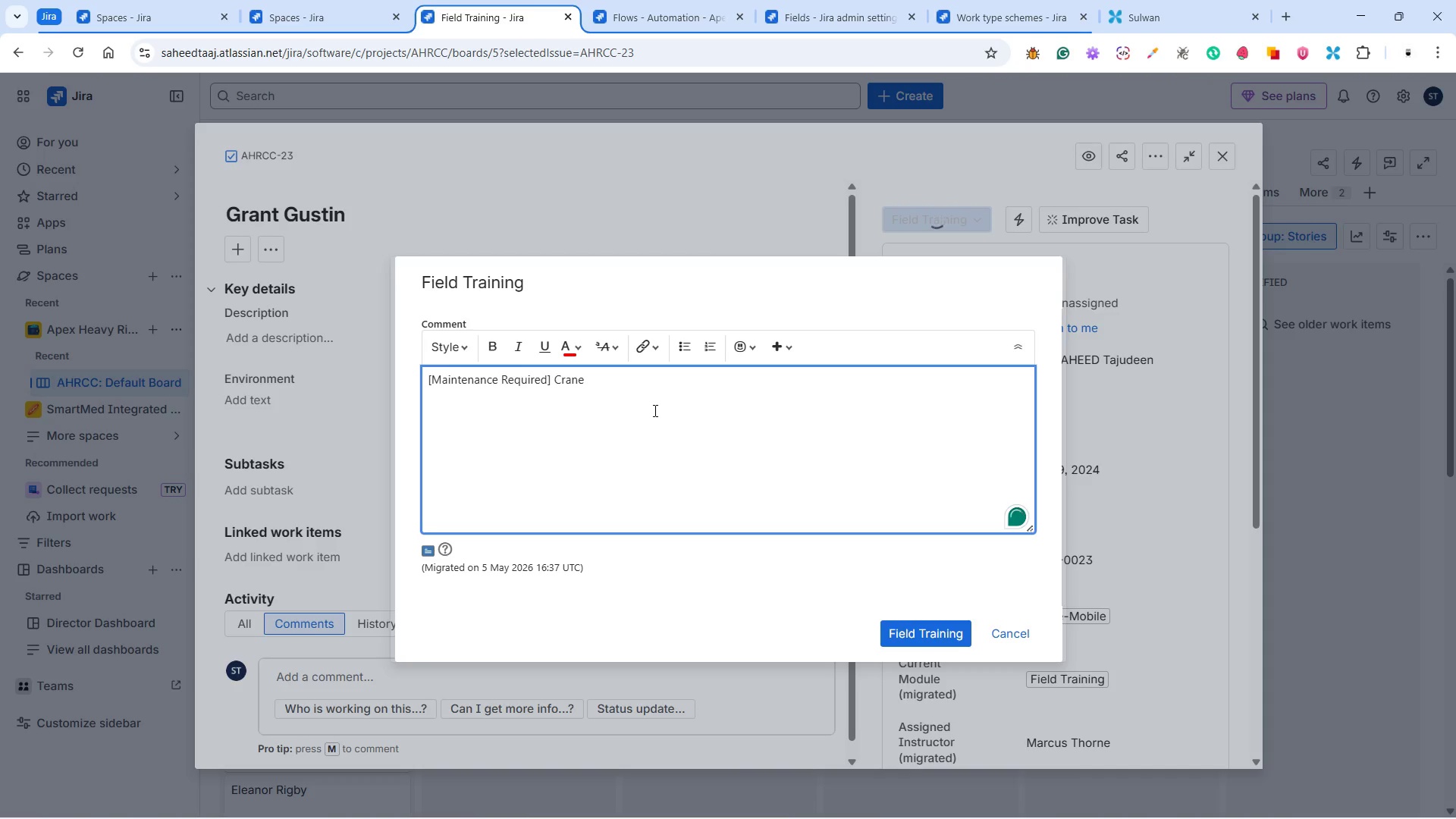 
key(Backspace)
key(Backspace)
key(Backspace)
key(Backspace)
key(Backspace)
key(Backspace)
type(Equipment )
key(Backspace)
 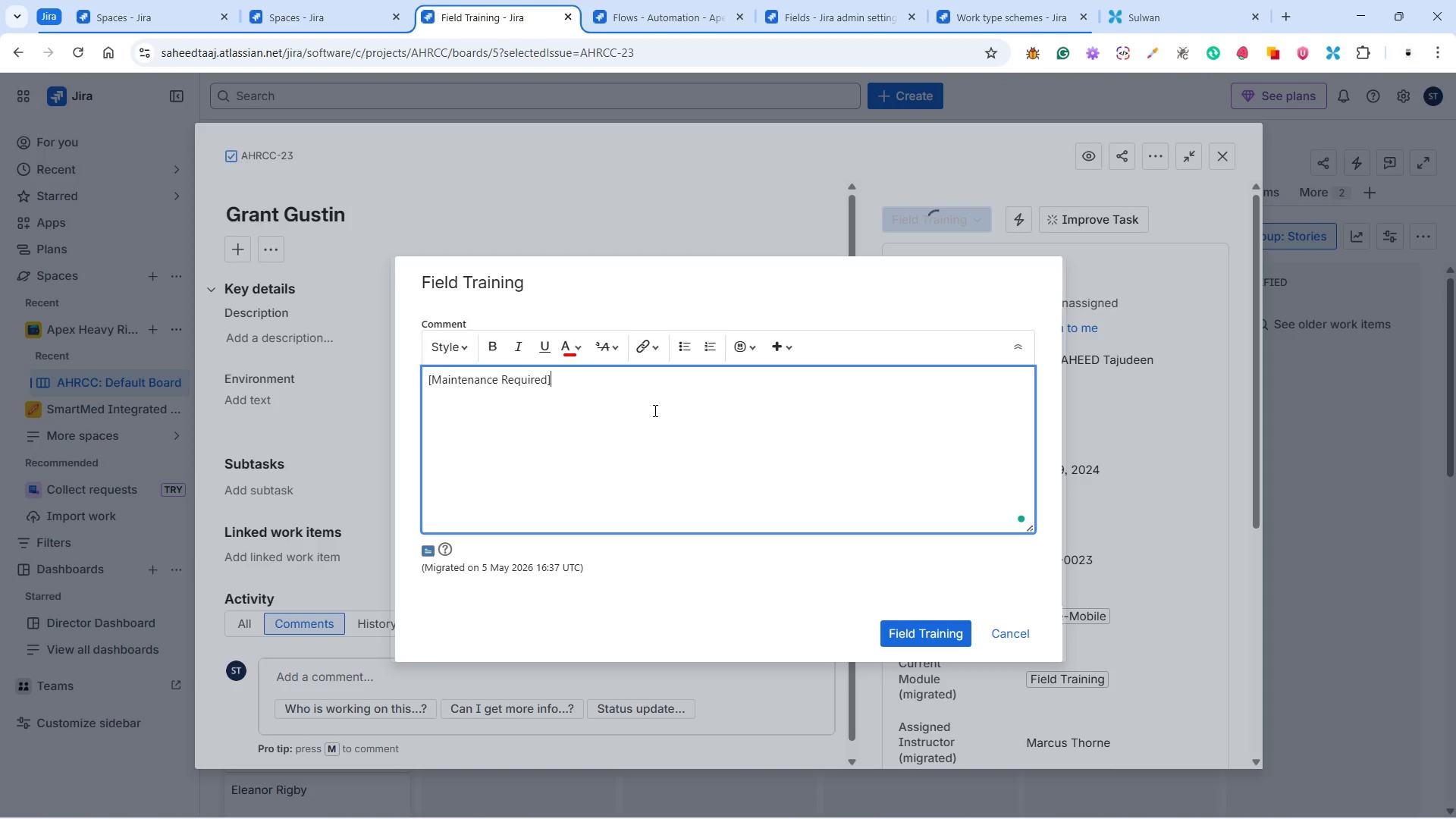 
left_click([905, 638])
 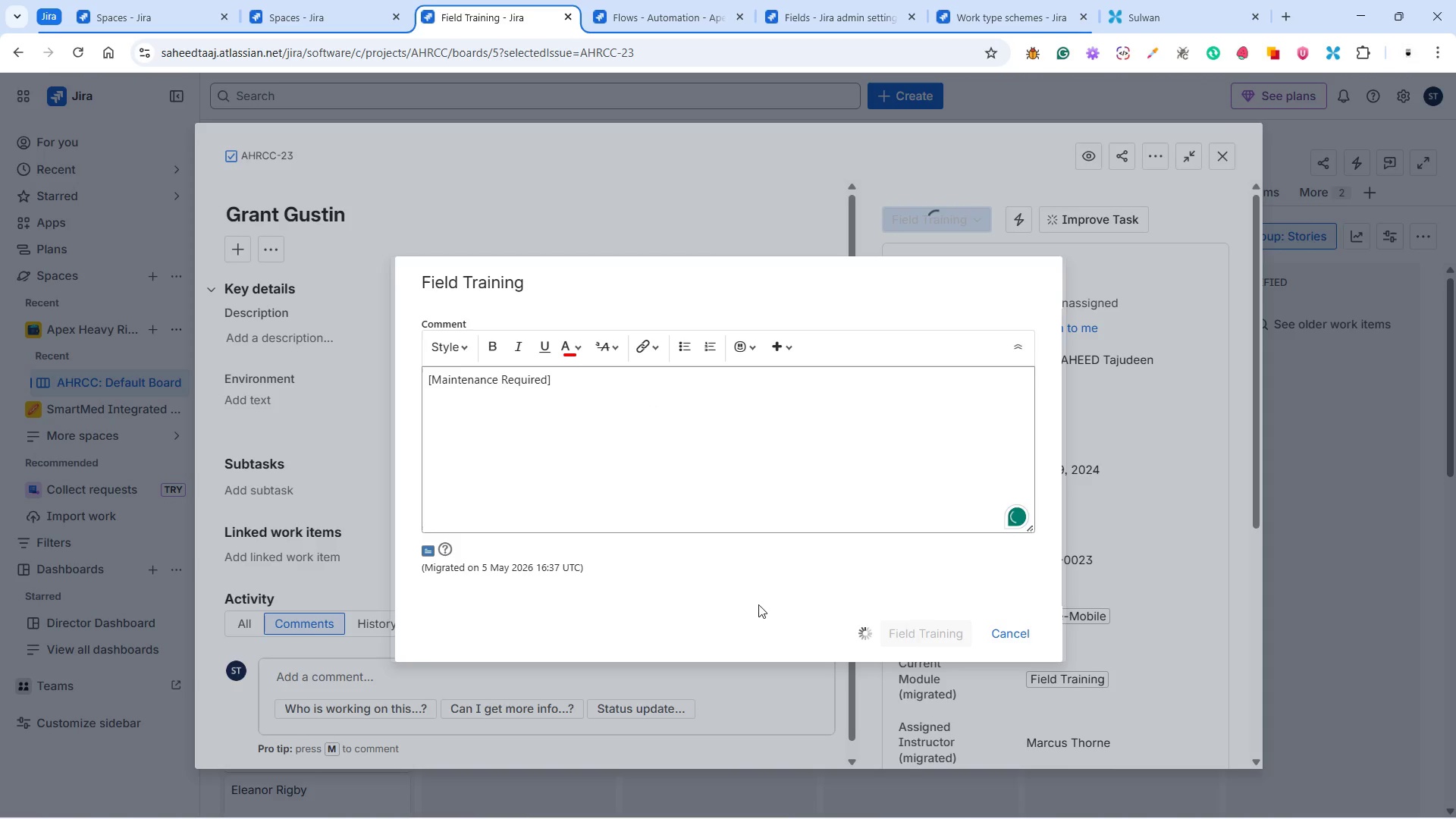 
mouse_move([650, 551])
 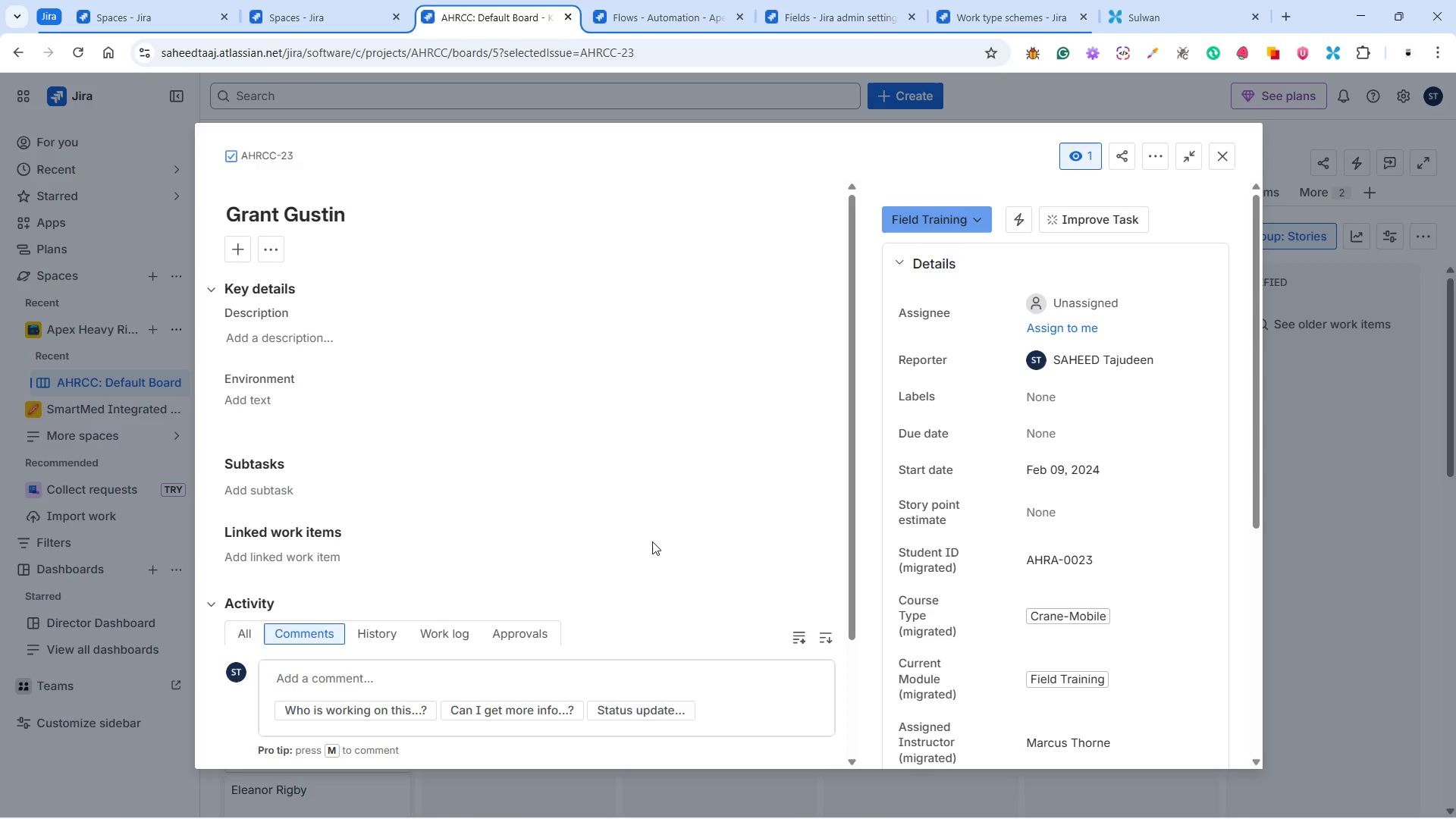 
wait(9.33)
 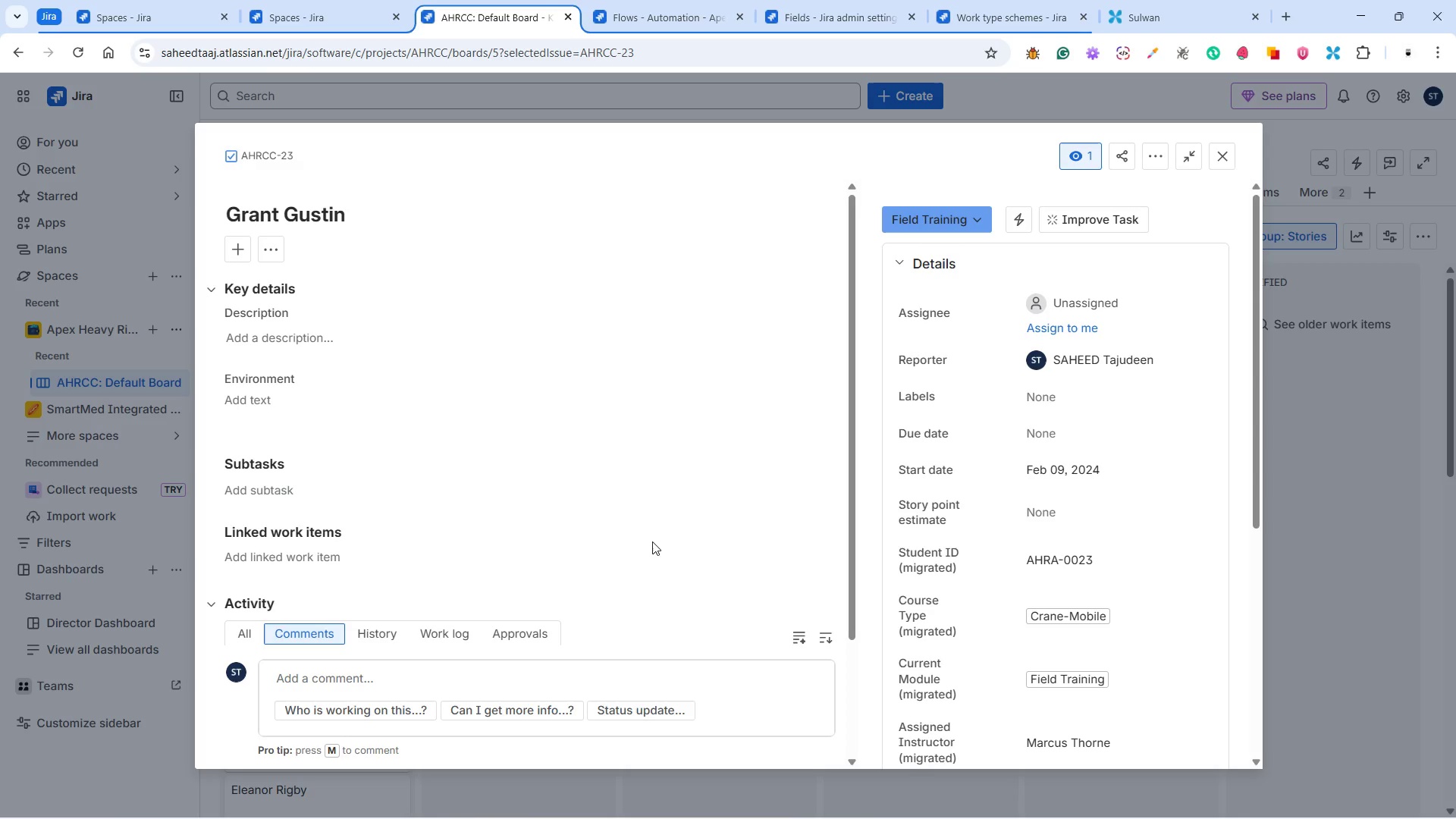 
left_click([1225, 155])
 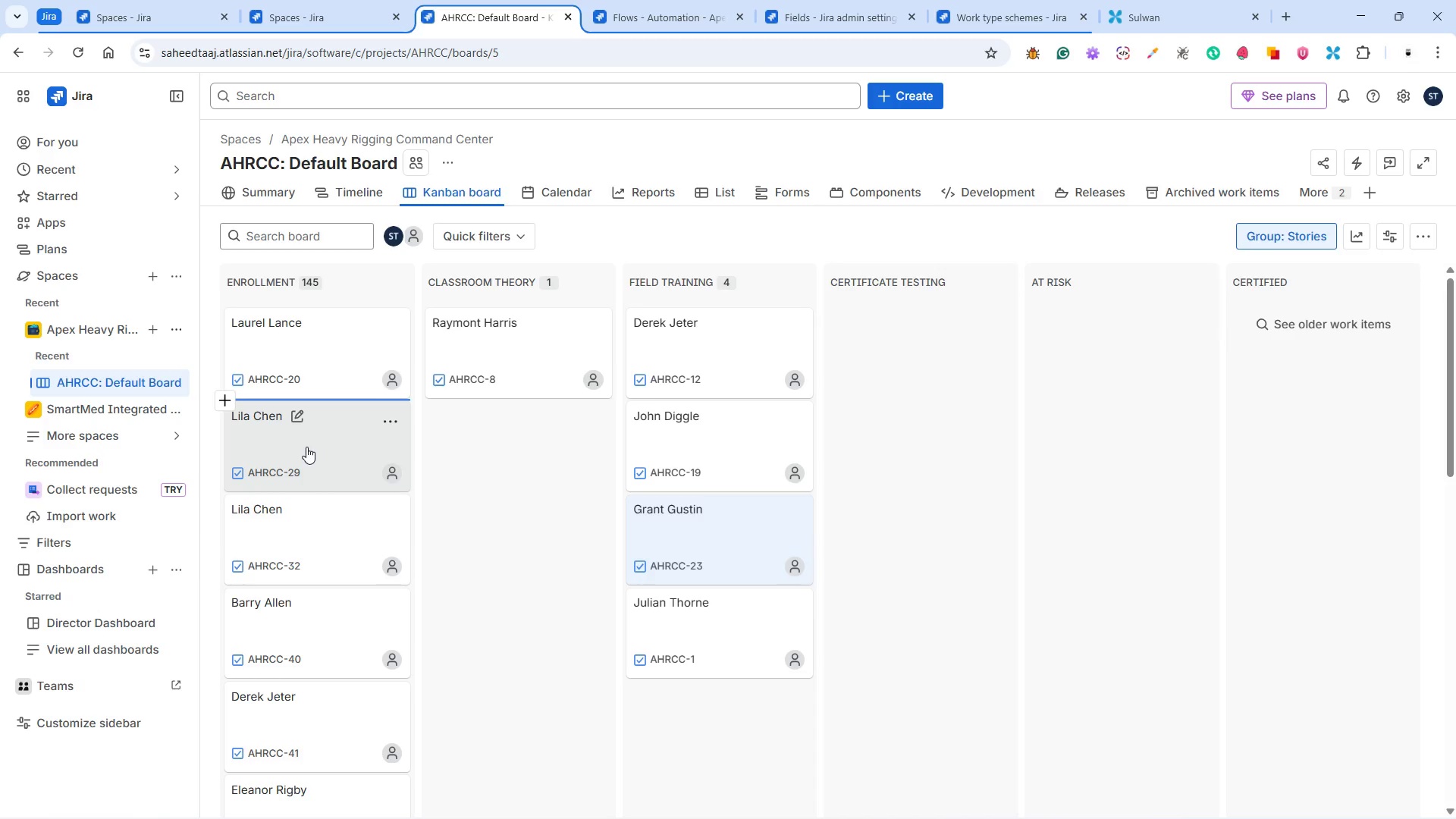 
wait(13.28)
 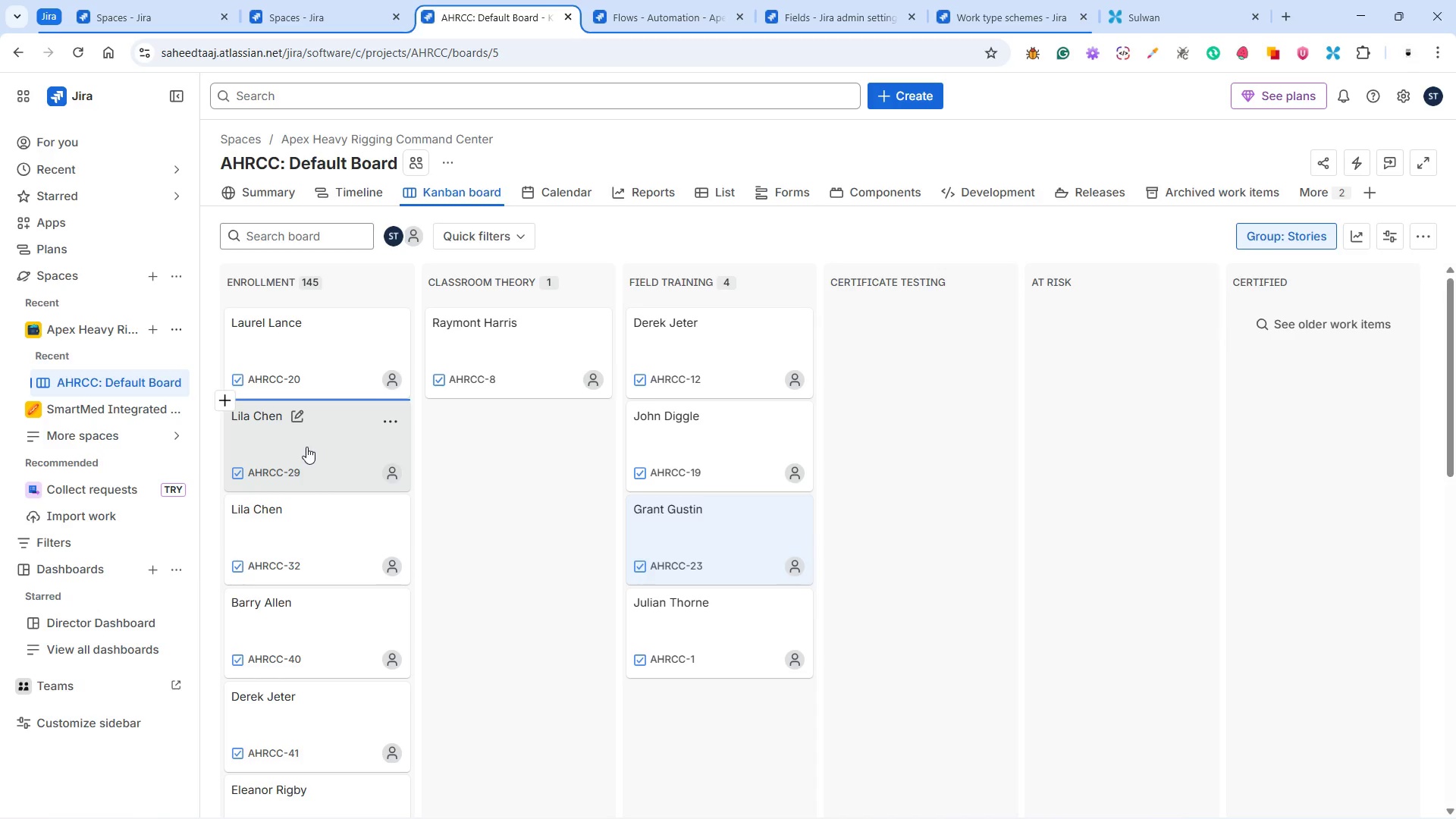 
left_click([306, 447])
 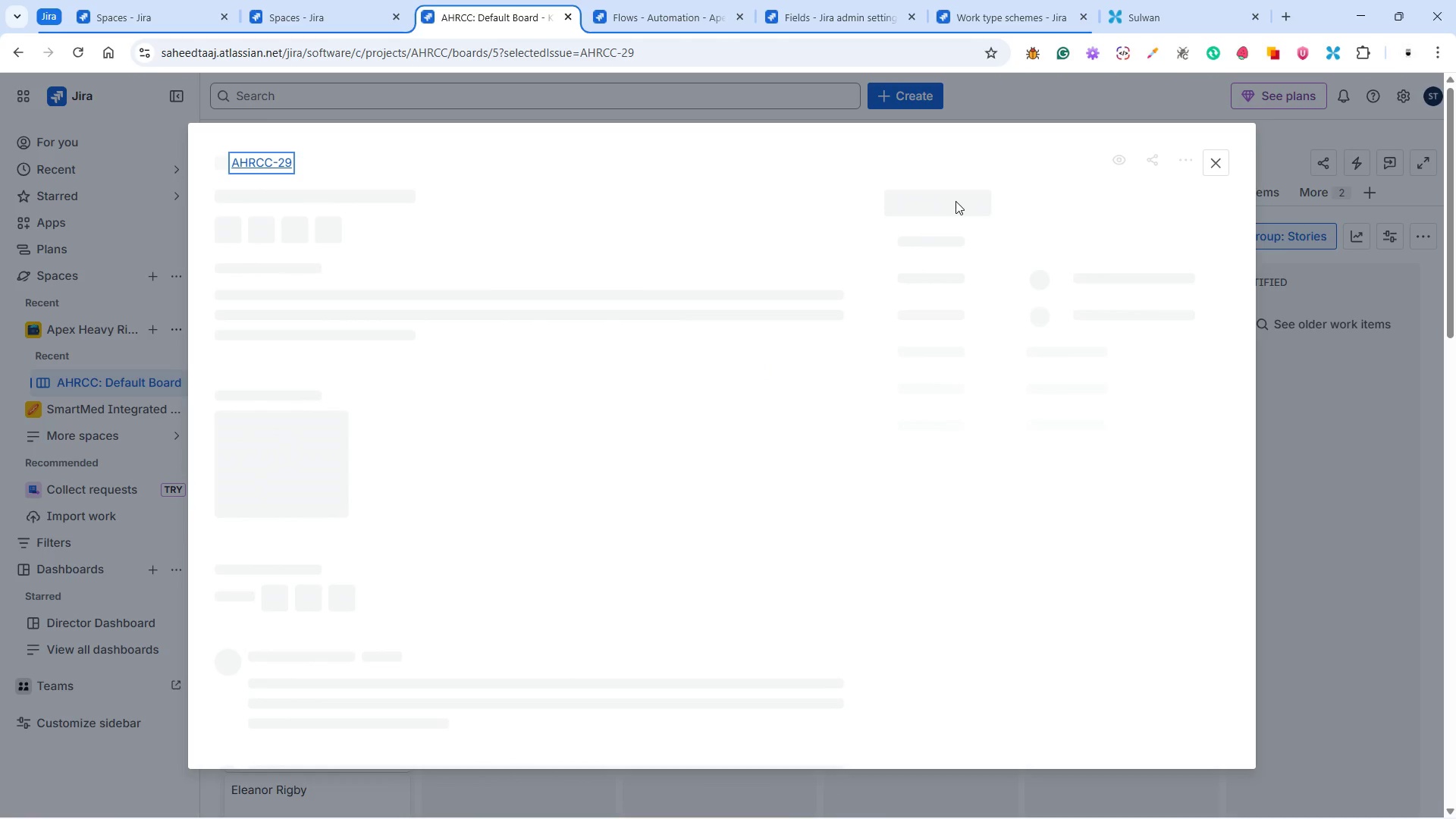 
left_click([952, 213])
 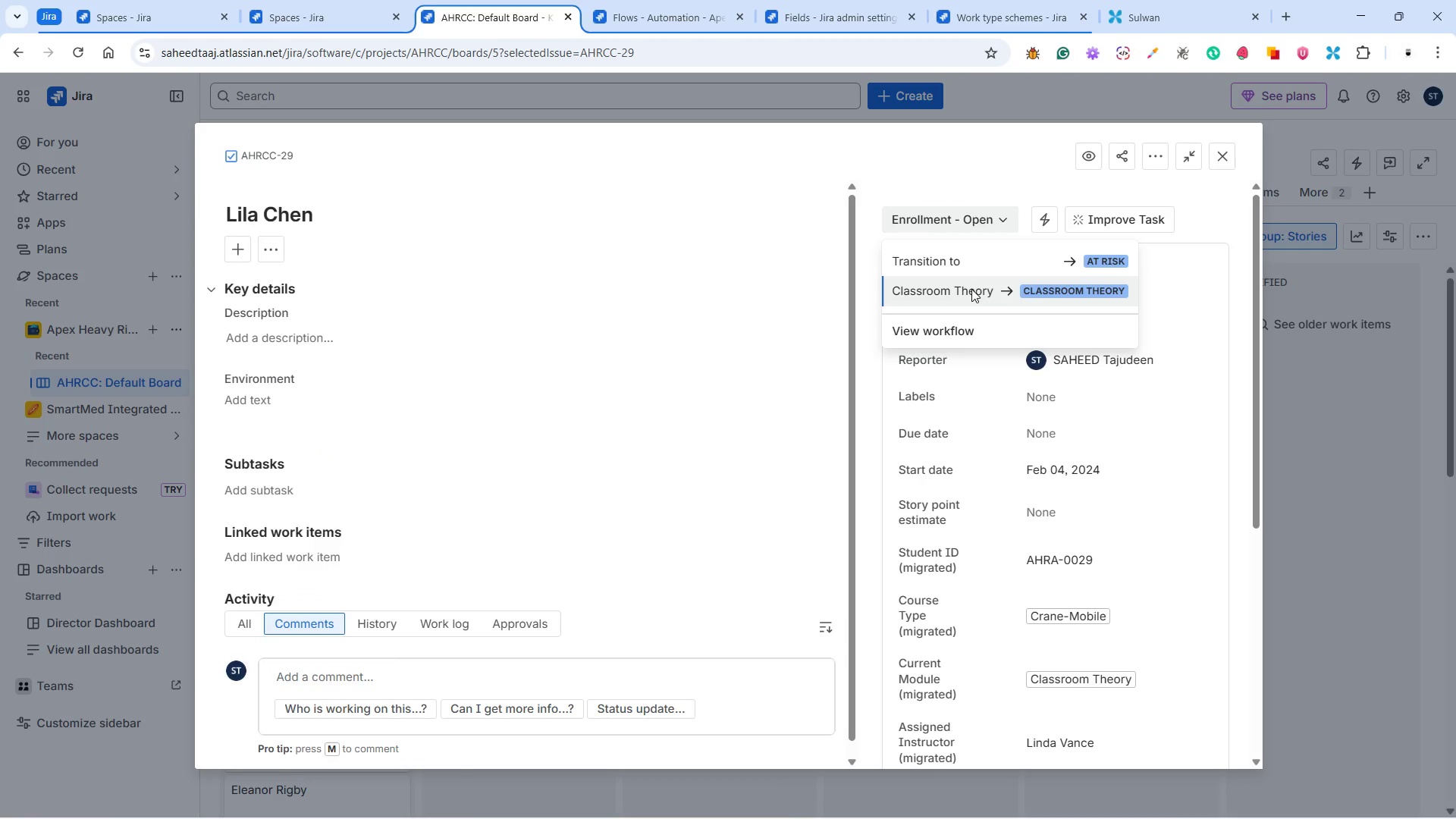 
left_click([971, 290])
 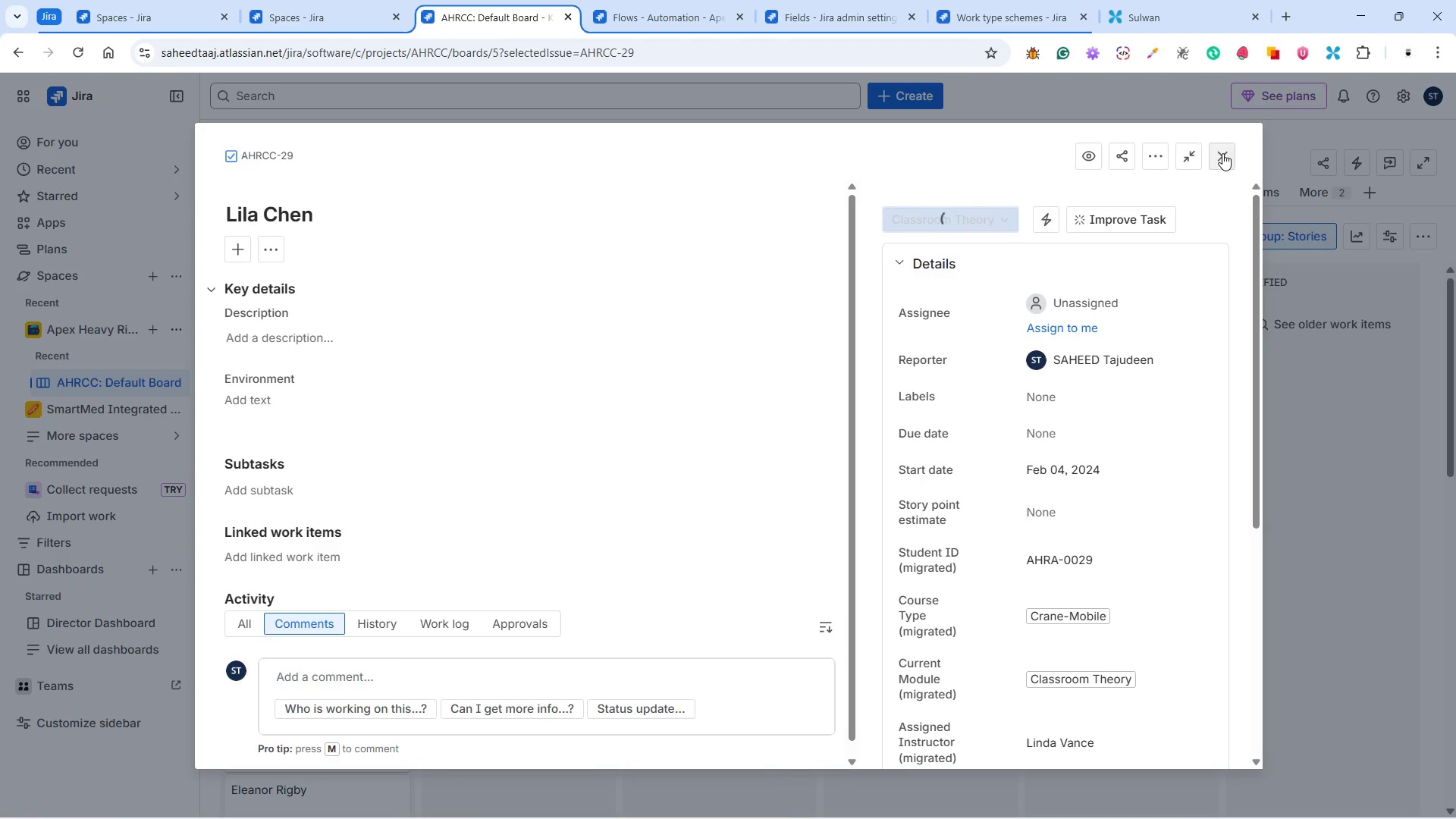 
scroll: coordinate [1188, 392], scroll_direction: down, amount: 9.0
 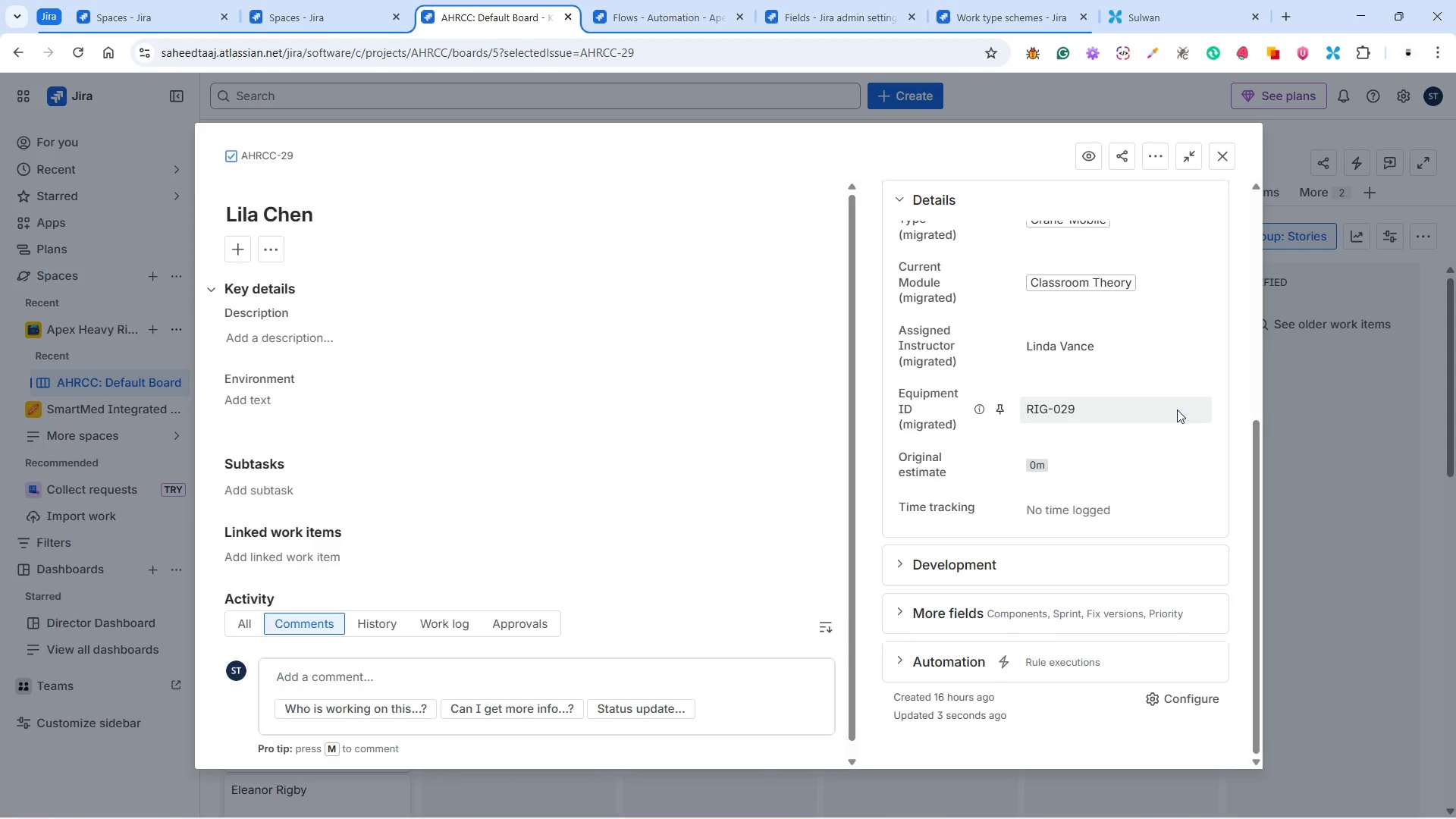 
scroll: coordinate [1191, 382], scroll_direction: up, amount: 14.0
 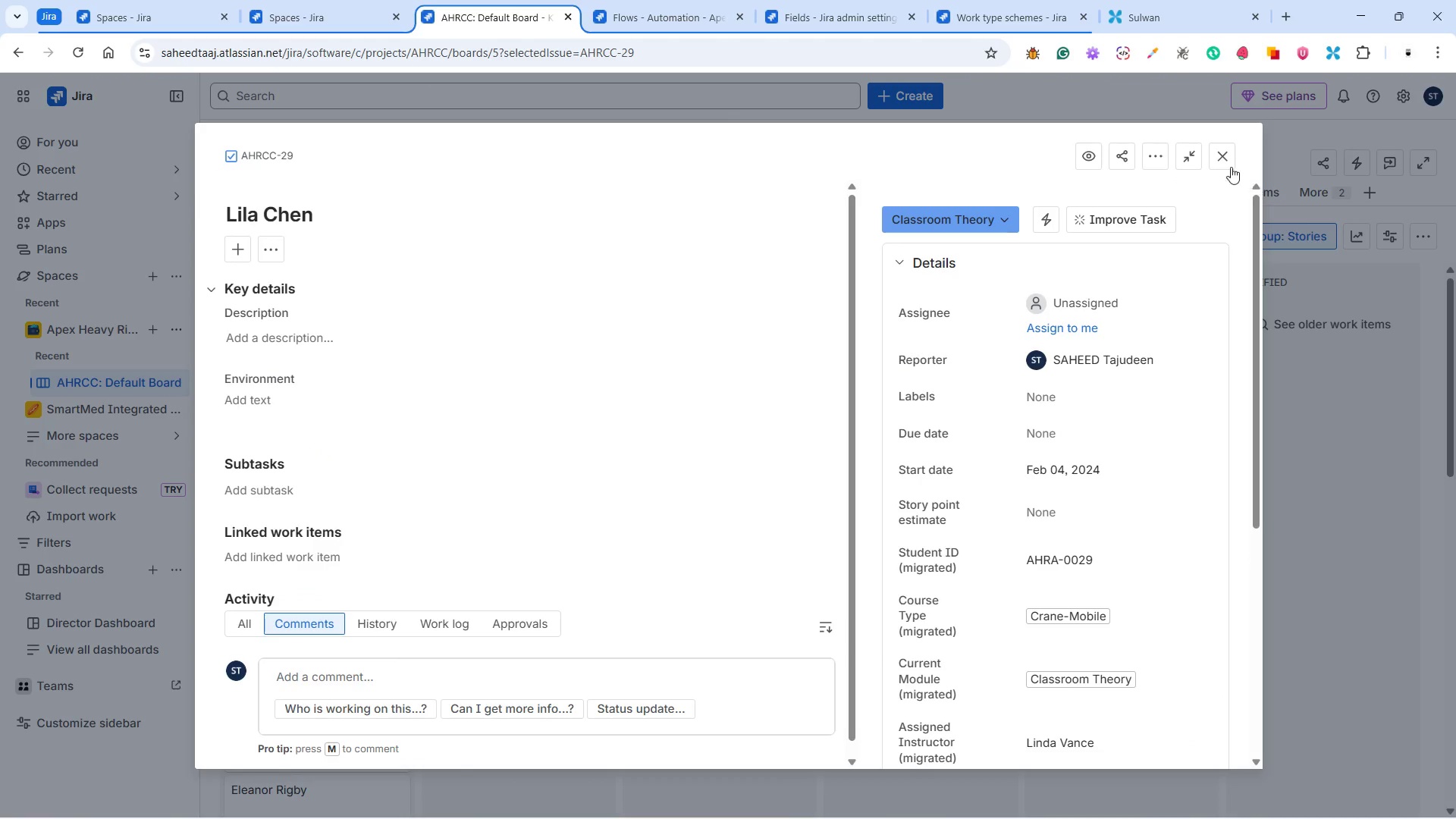 
left_click([1219, 158])
 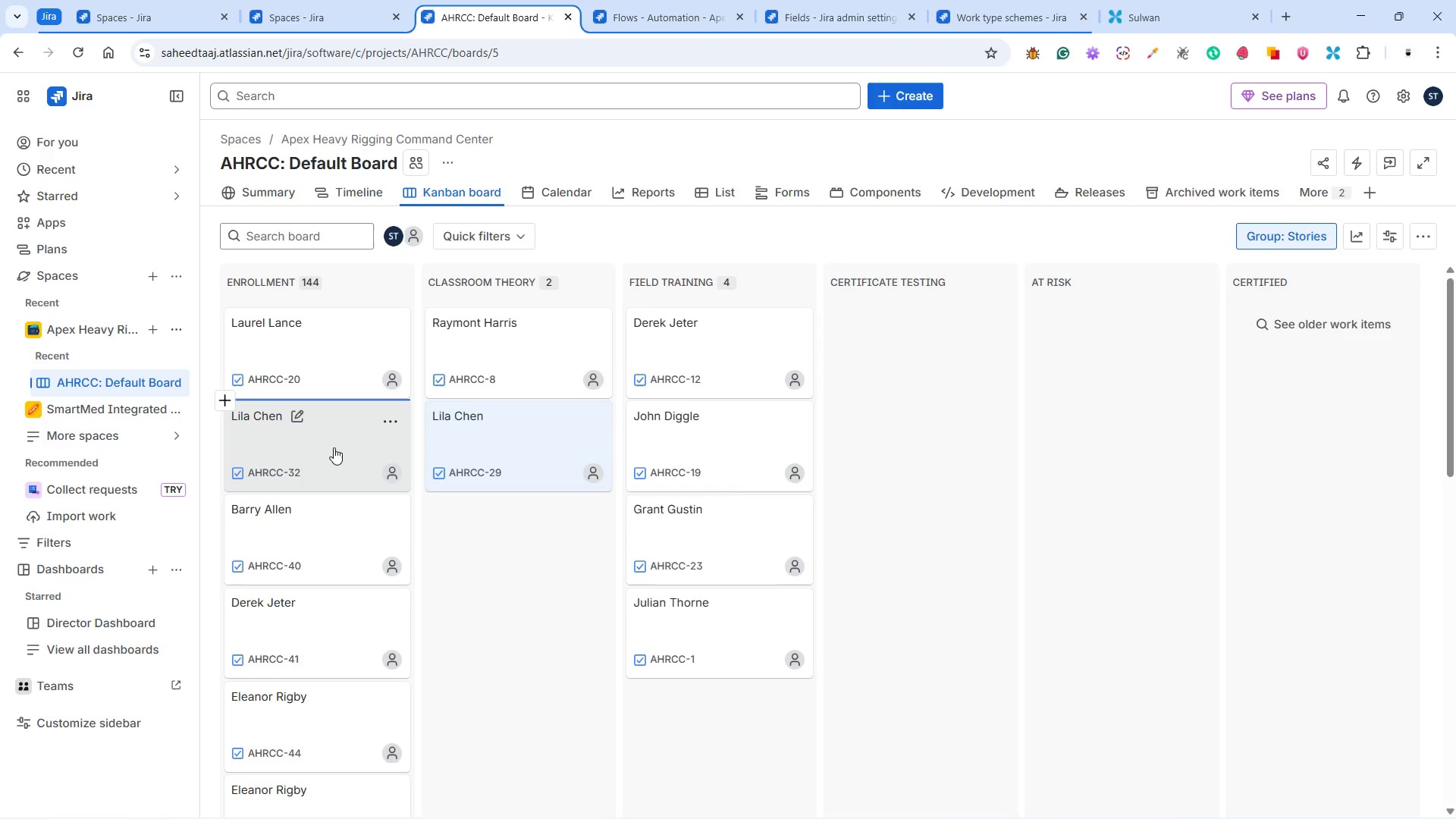 
wait(12.05)
 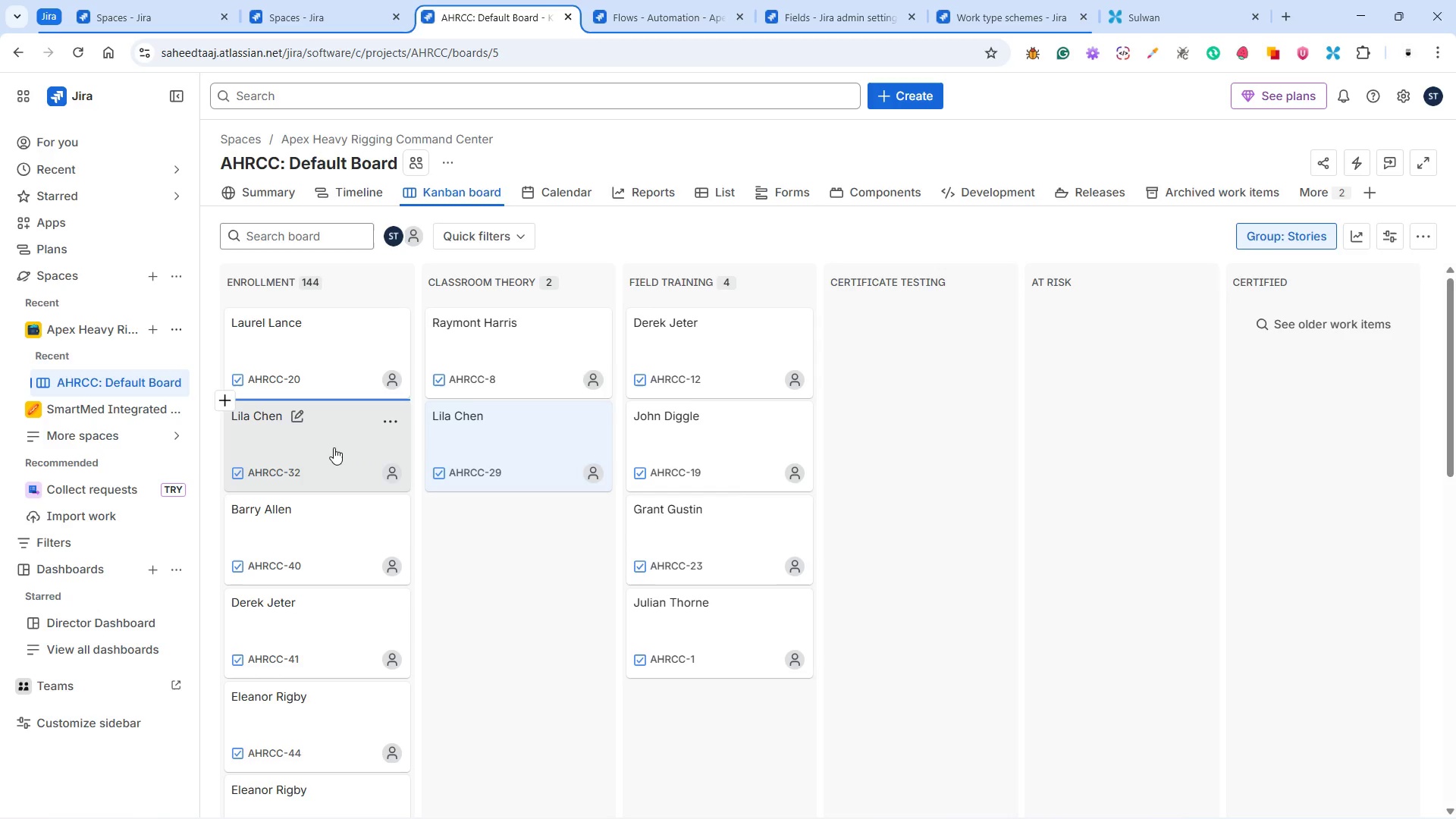 
left_click([360, 441])
 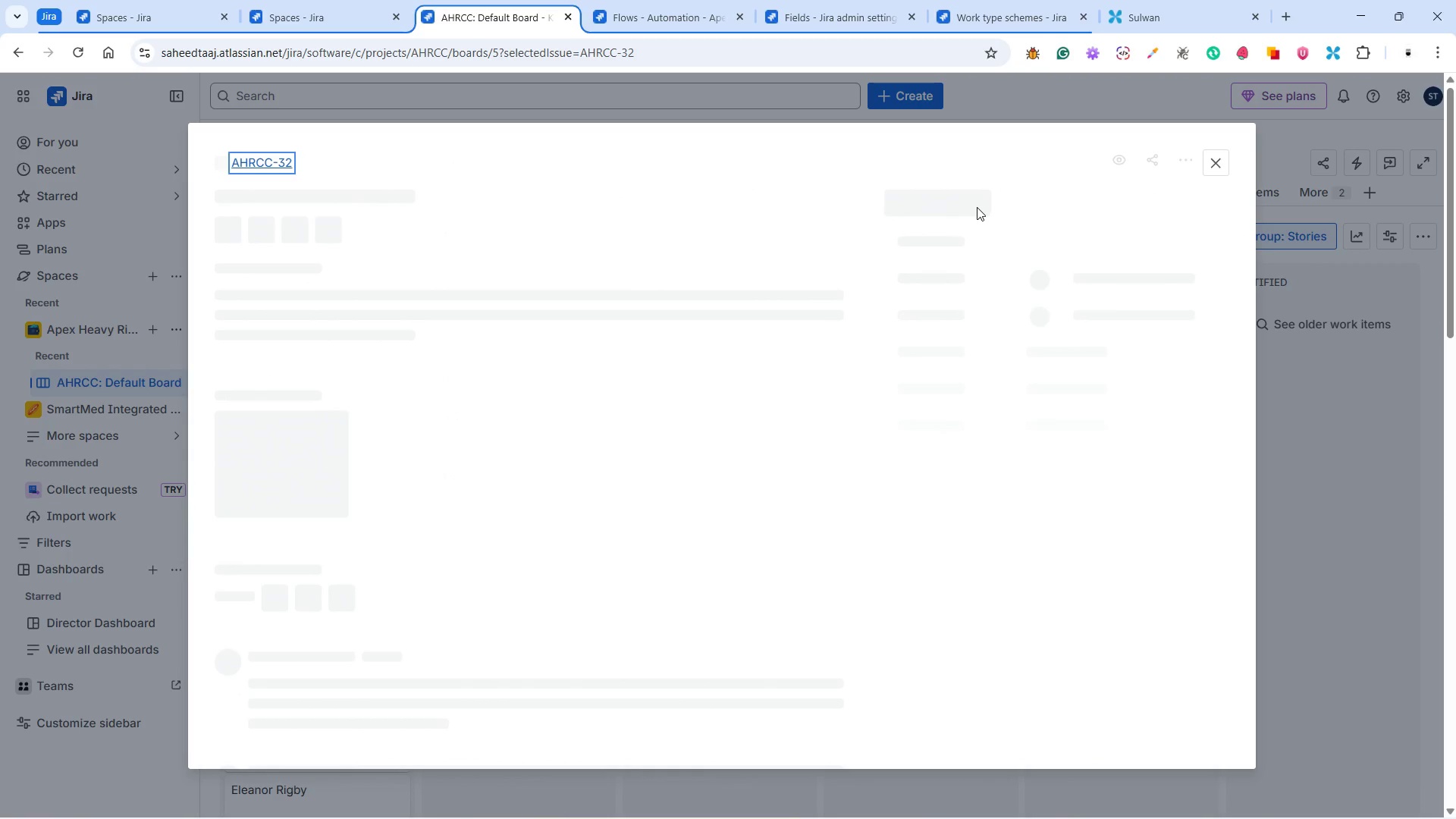 
left_click([977, 207])
 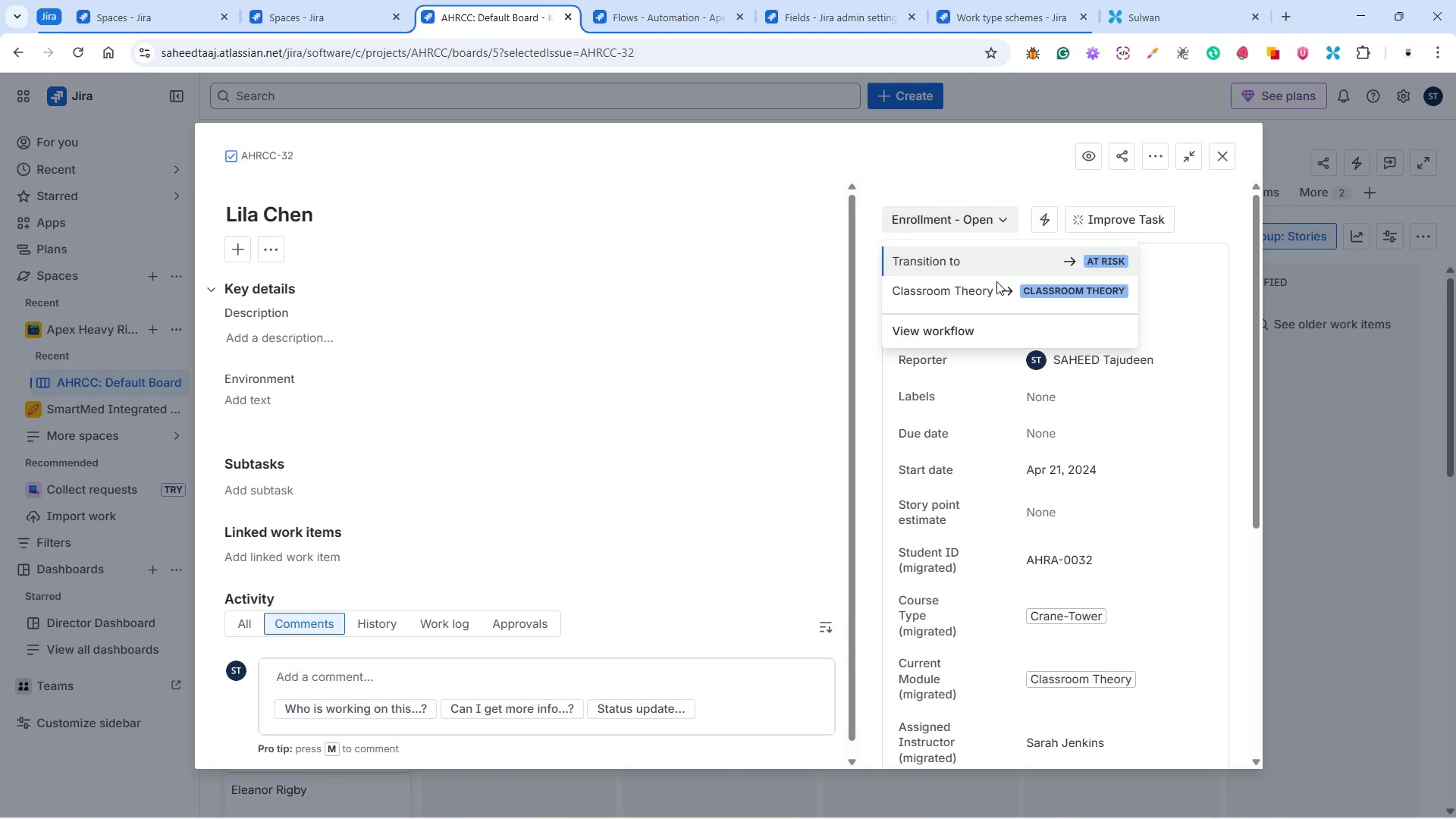 
left_click([991, 286])
 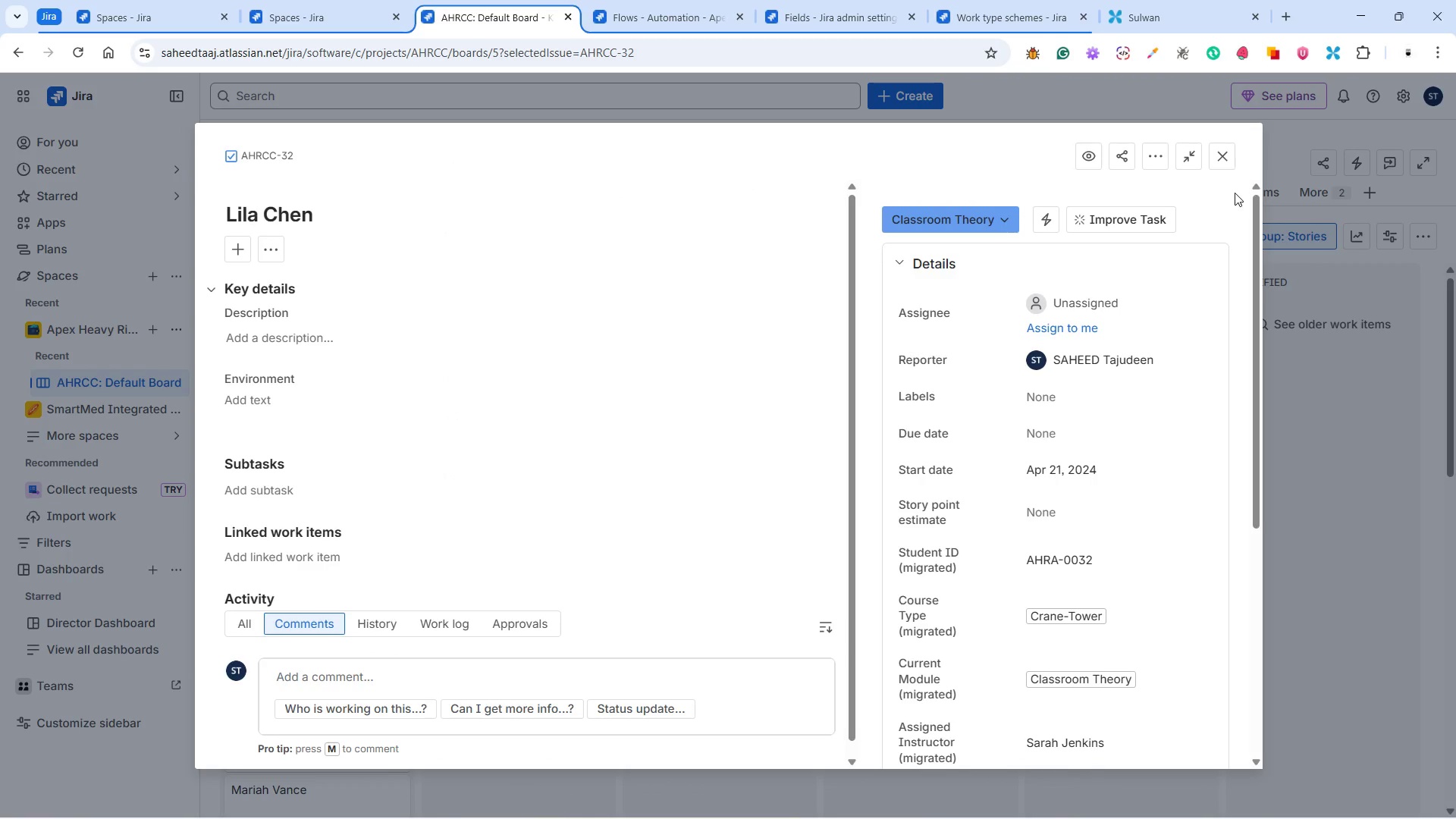 
left_click([1230, 160])
 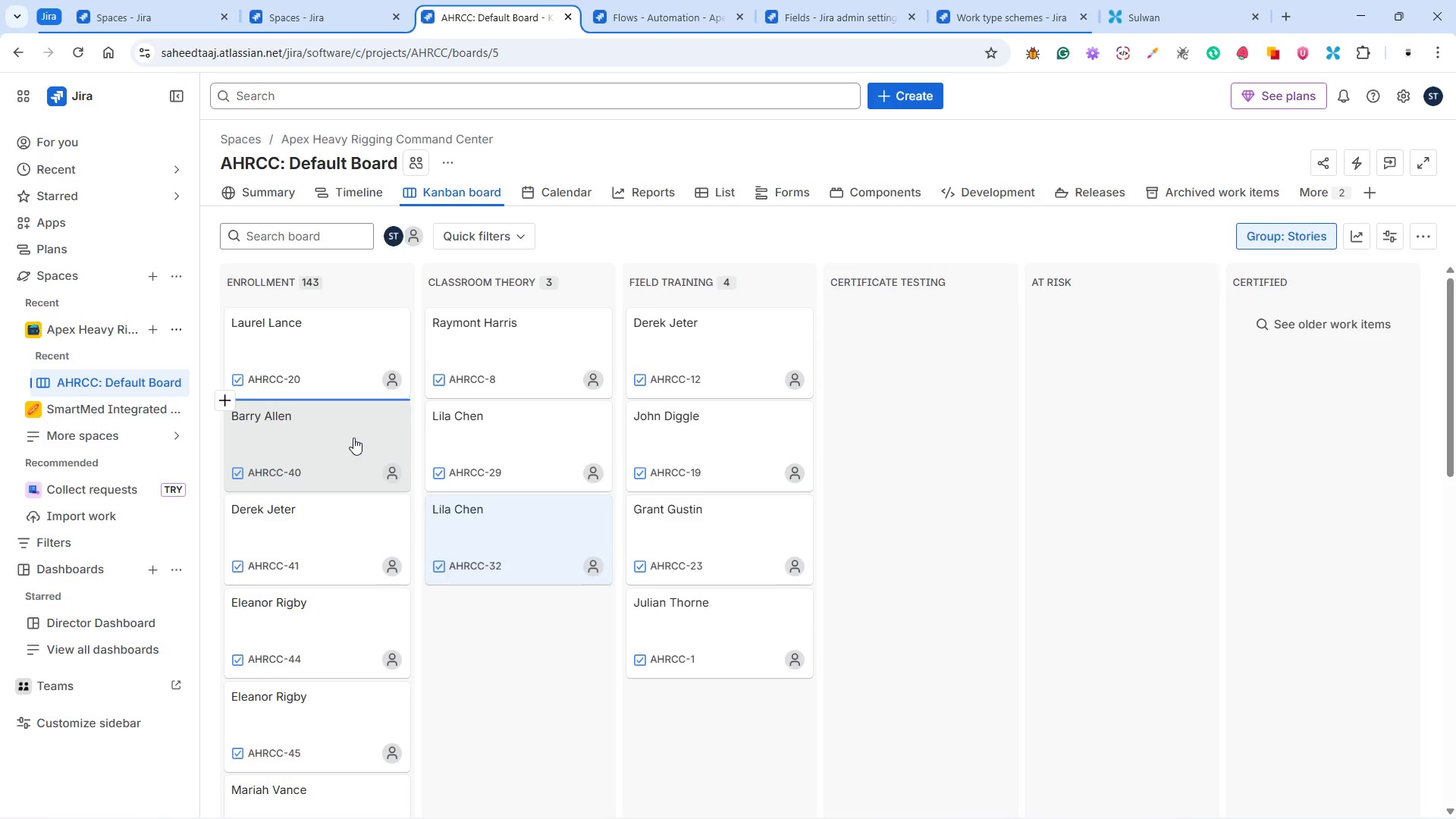 
wait(9.66)
 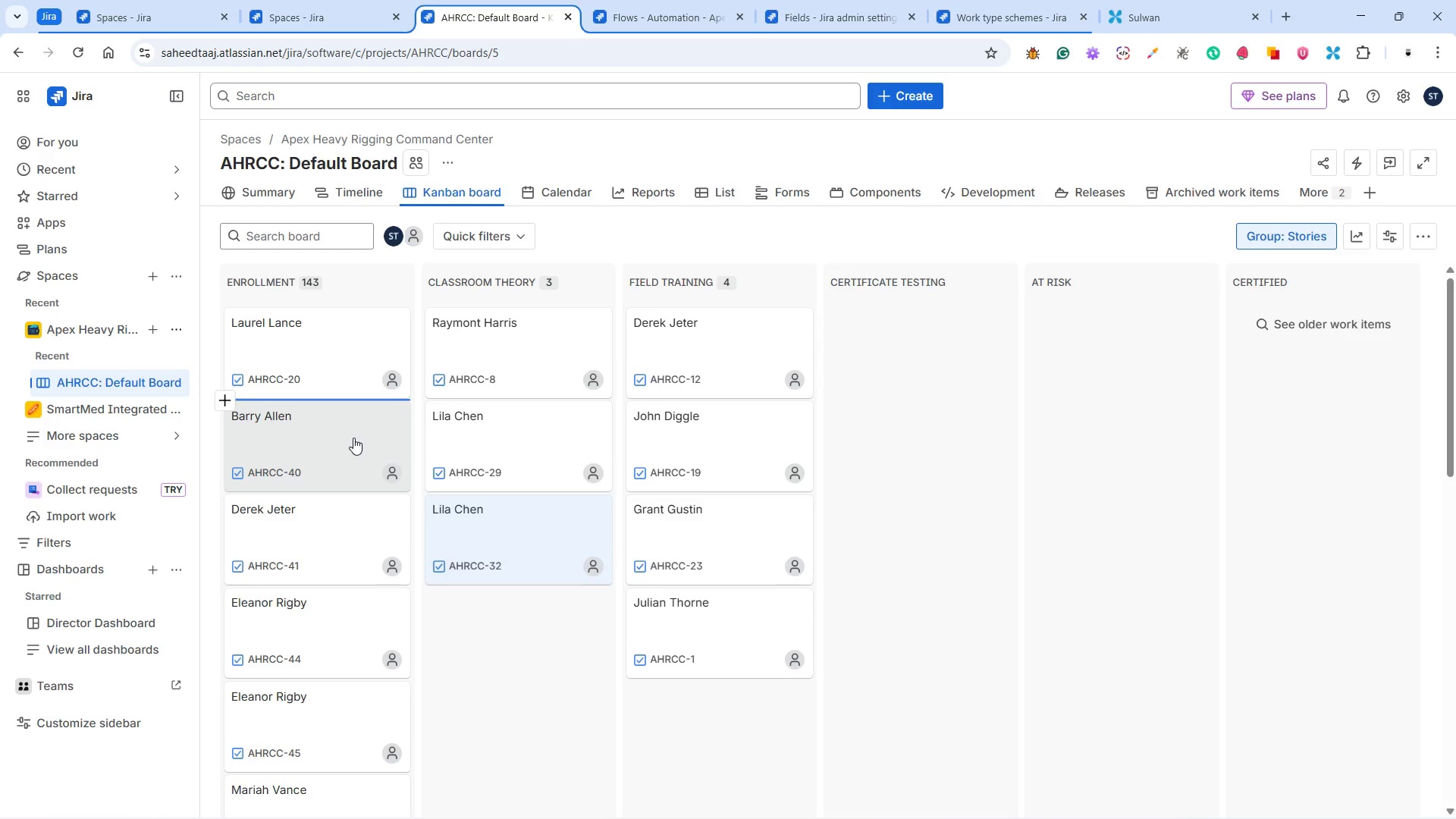 
left_click([352, 438])
 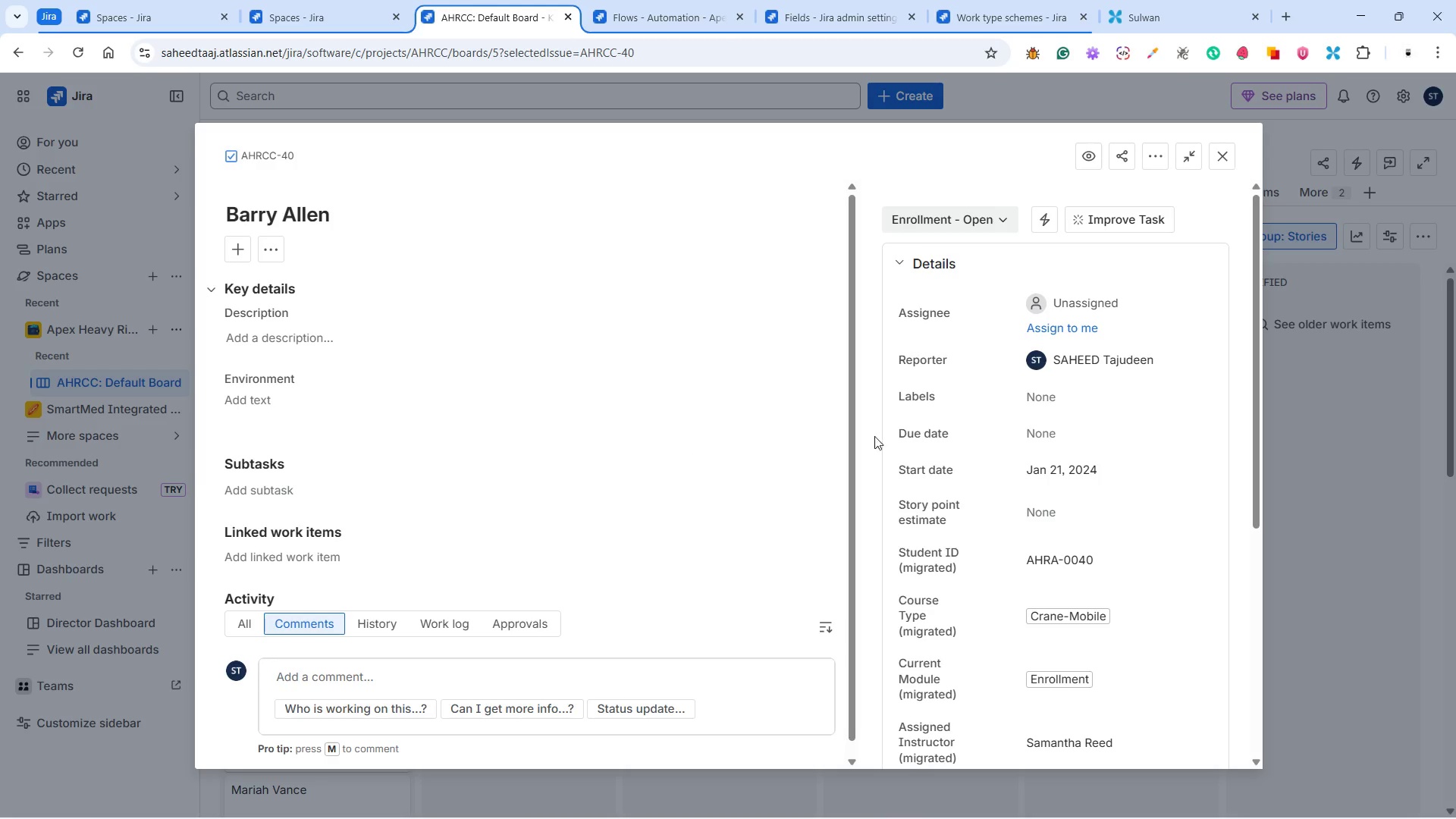 
left_click([1216, 156])
 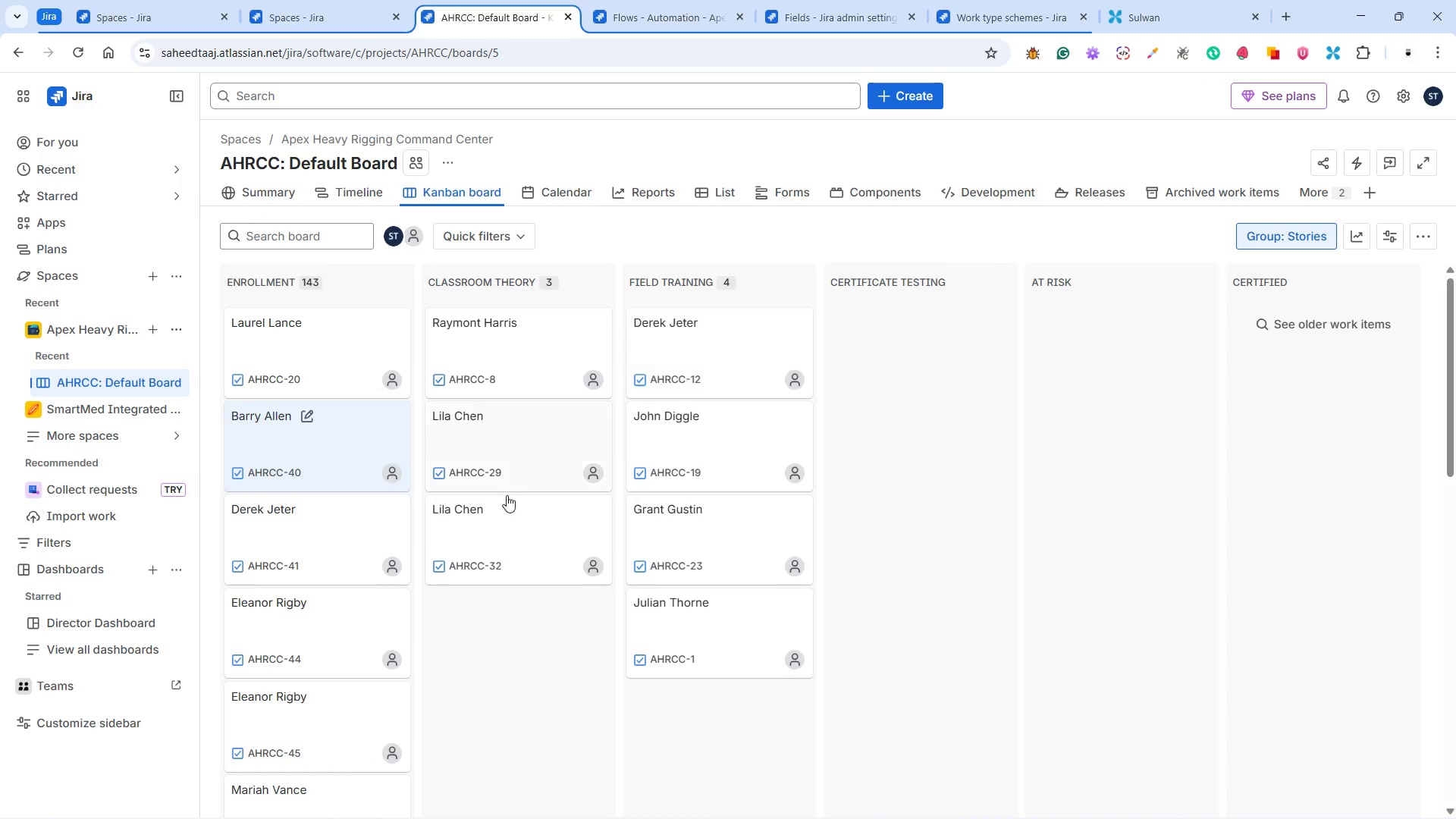 
mouse_move([329, 531])
 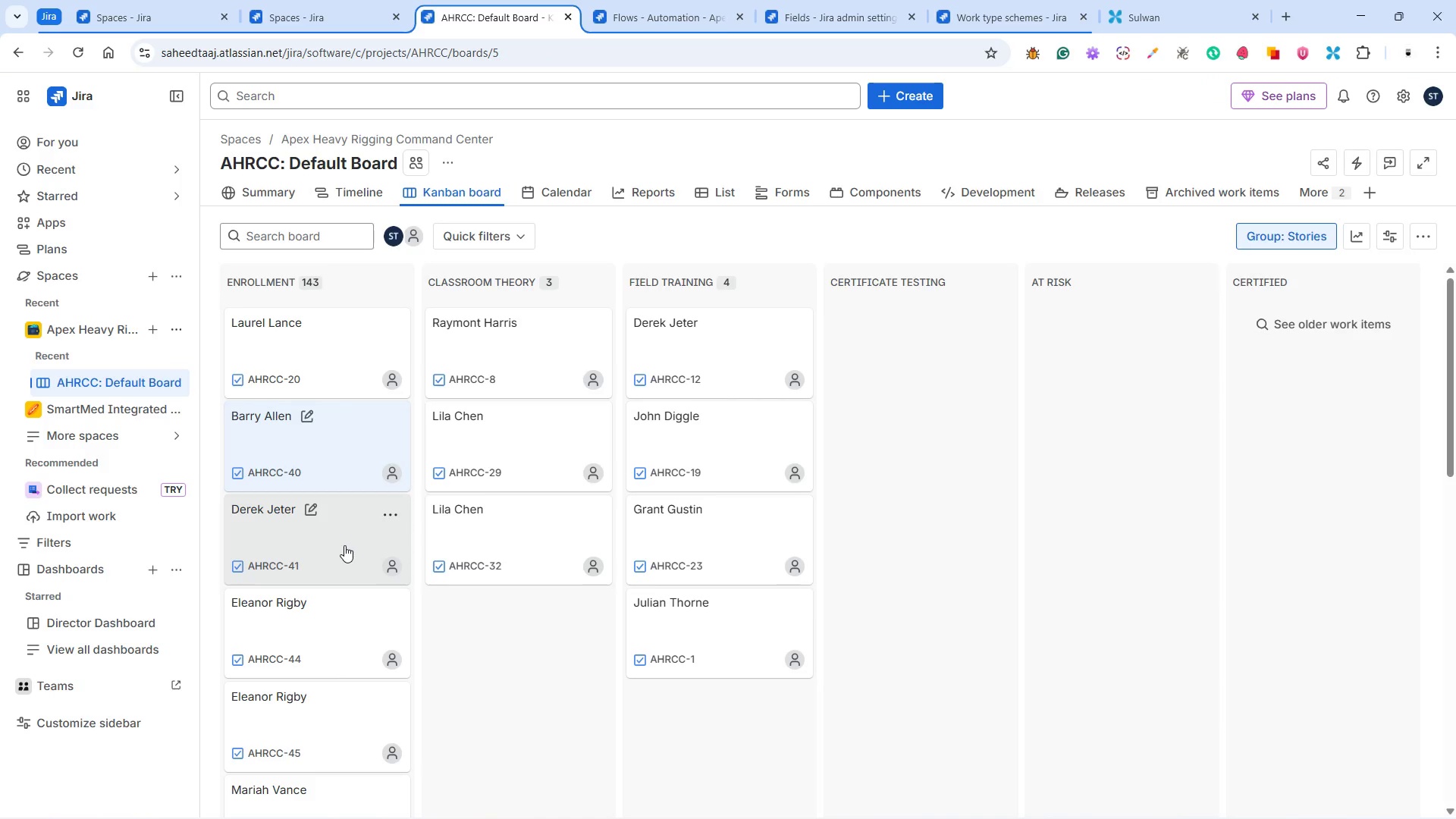 
scroll: coordinate [340, 543], scroll_direction: down, amount: 1.0
 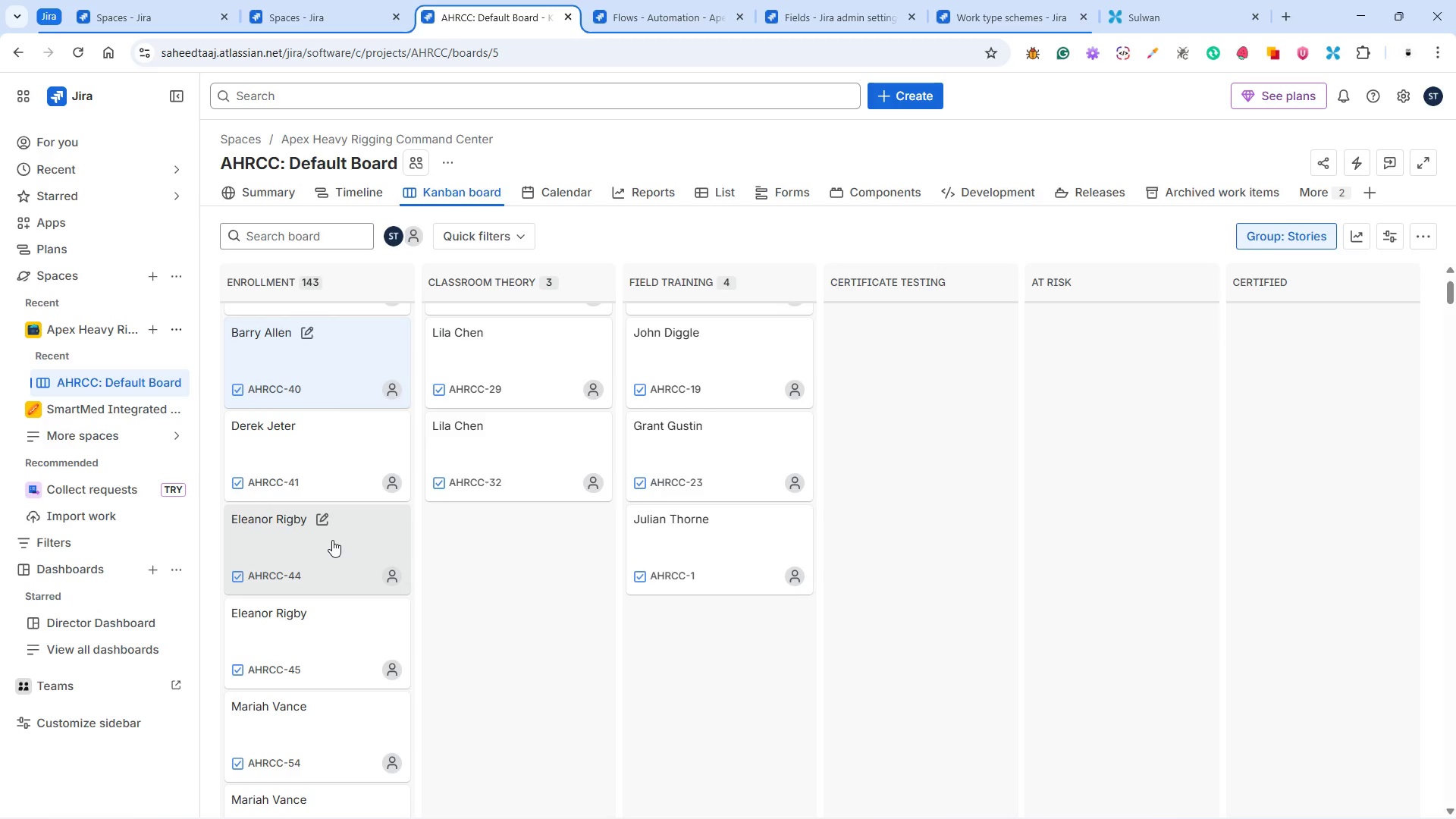 
wait(5.21)
 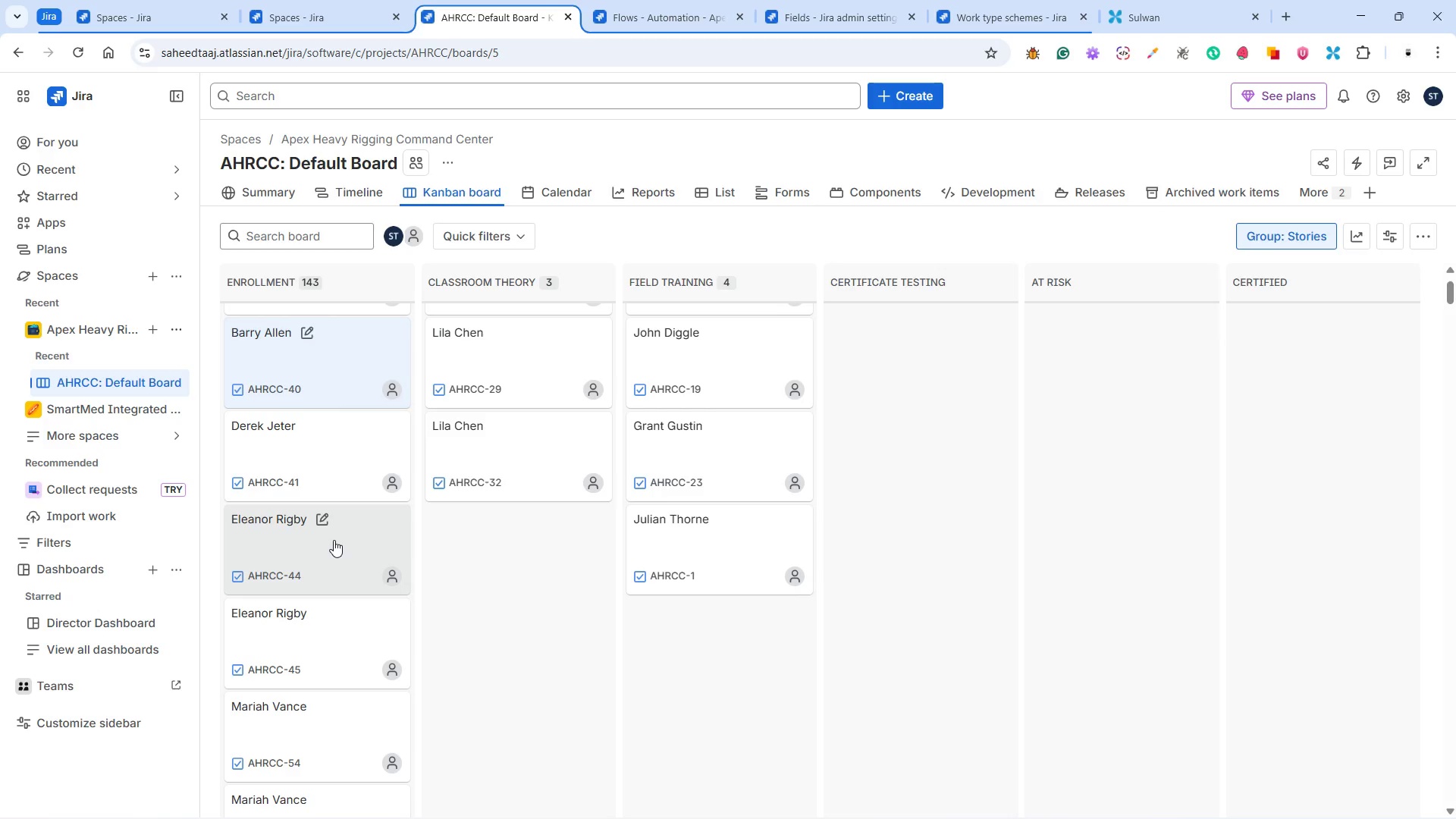 
scroll: coordinate [332, 540], scroll_direction: down, amount: 2.0
 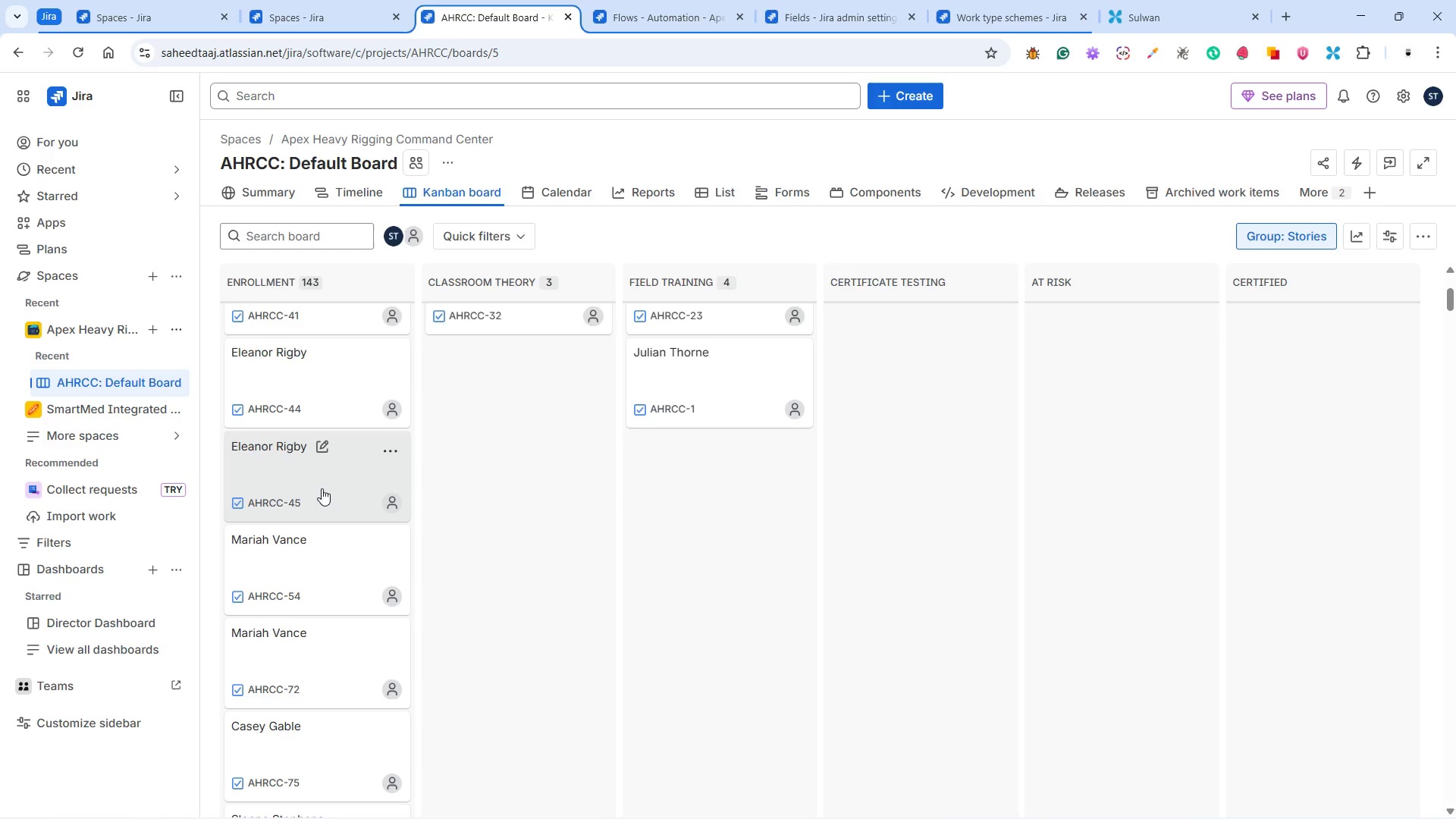 
left_click([322, 488])
 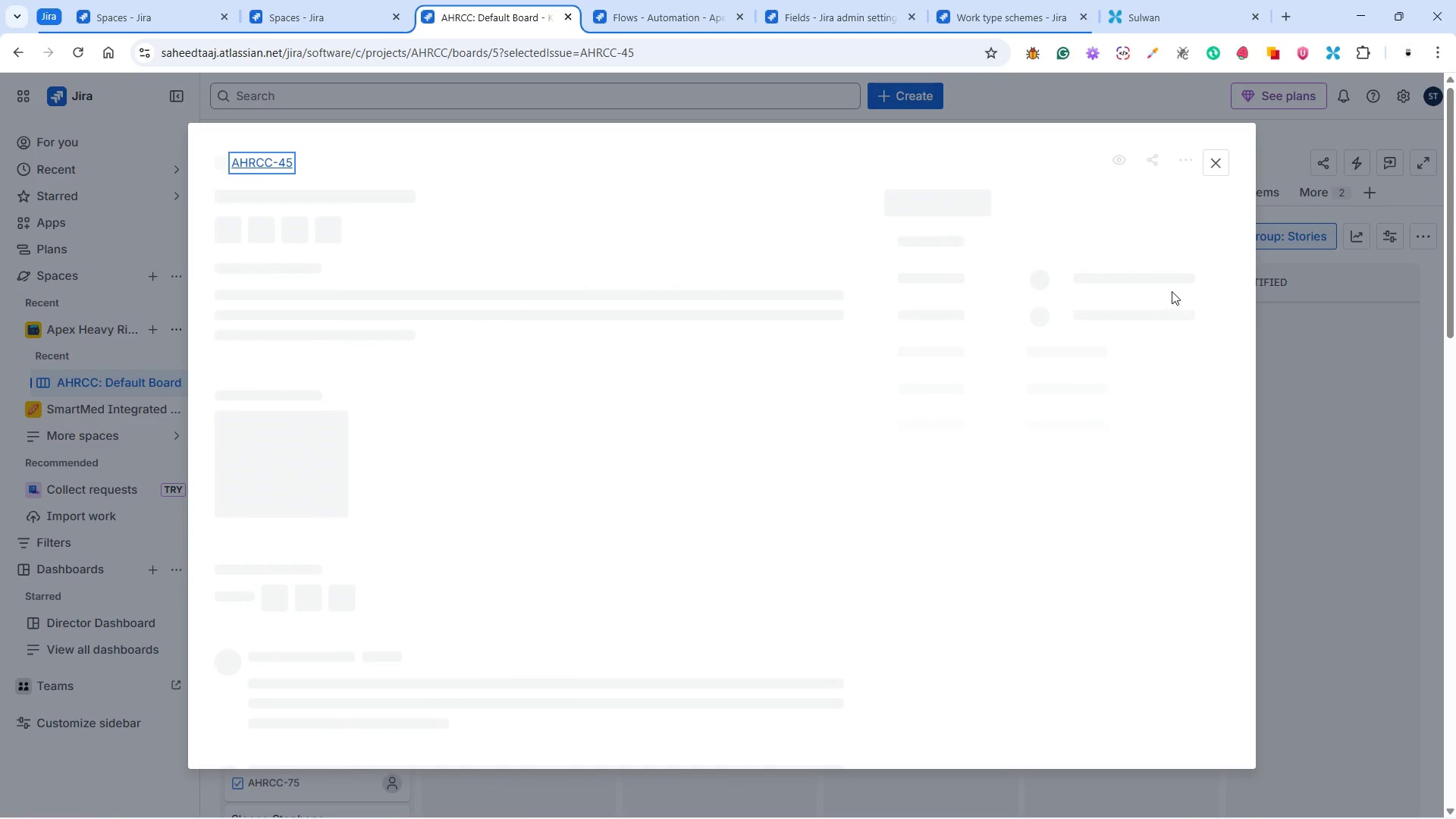 
left_click([993, 223])
 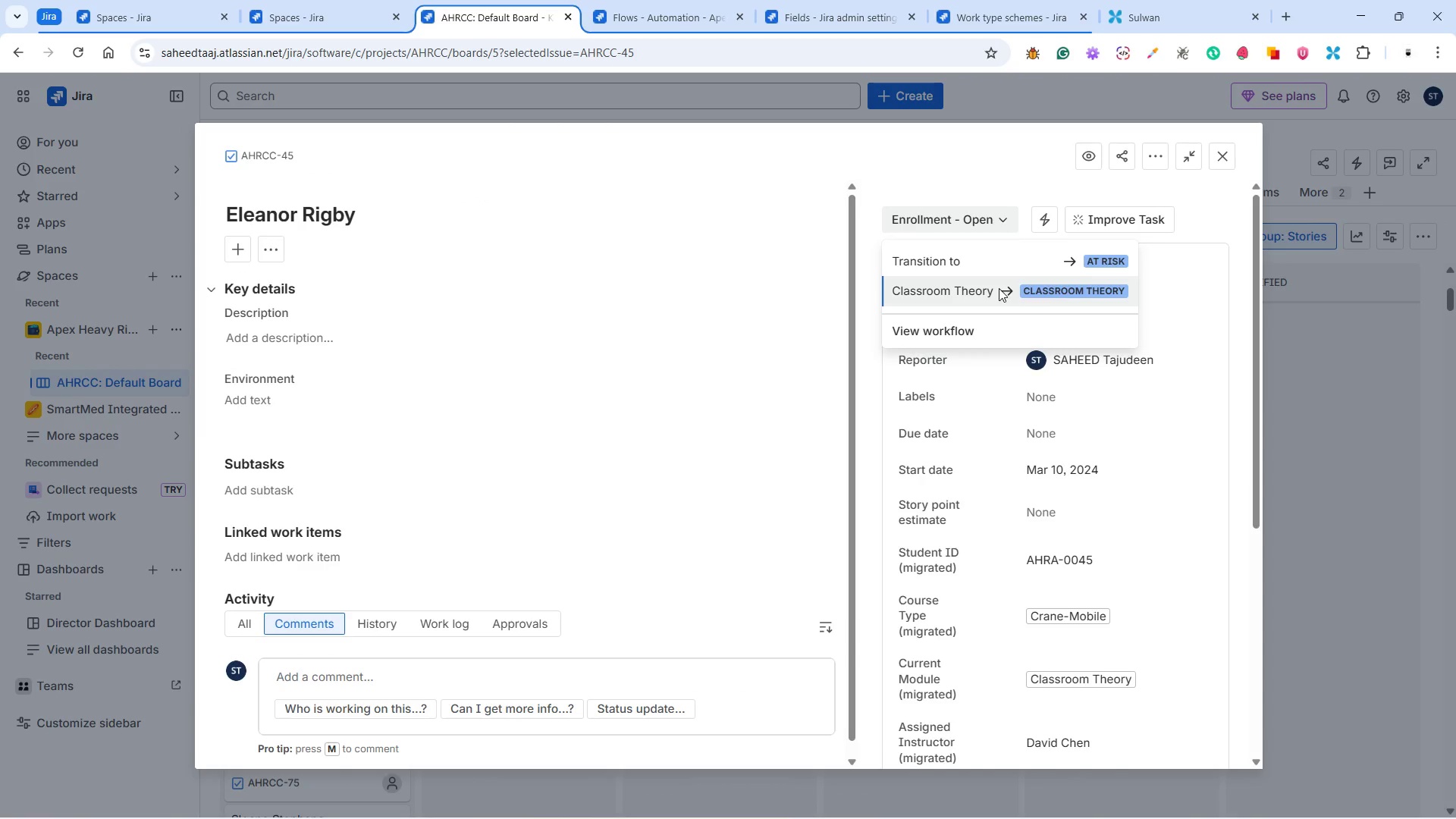 
left_click([999, 288])
 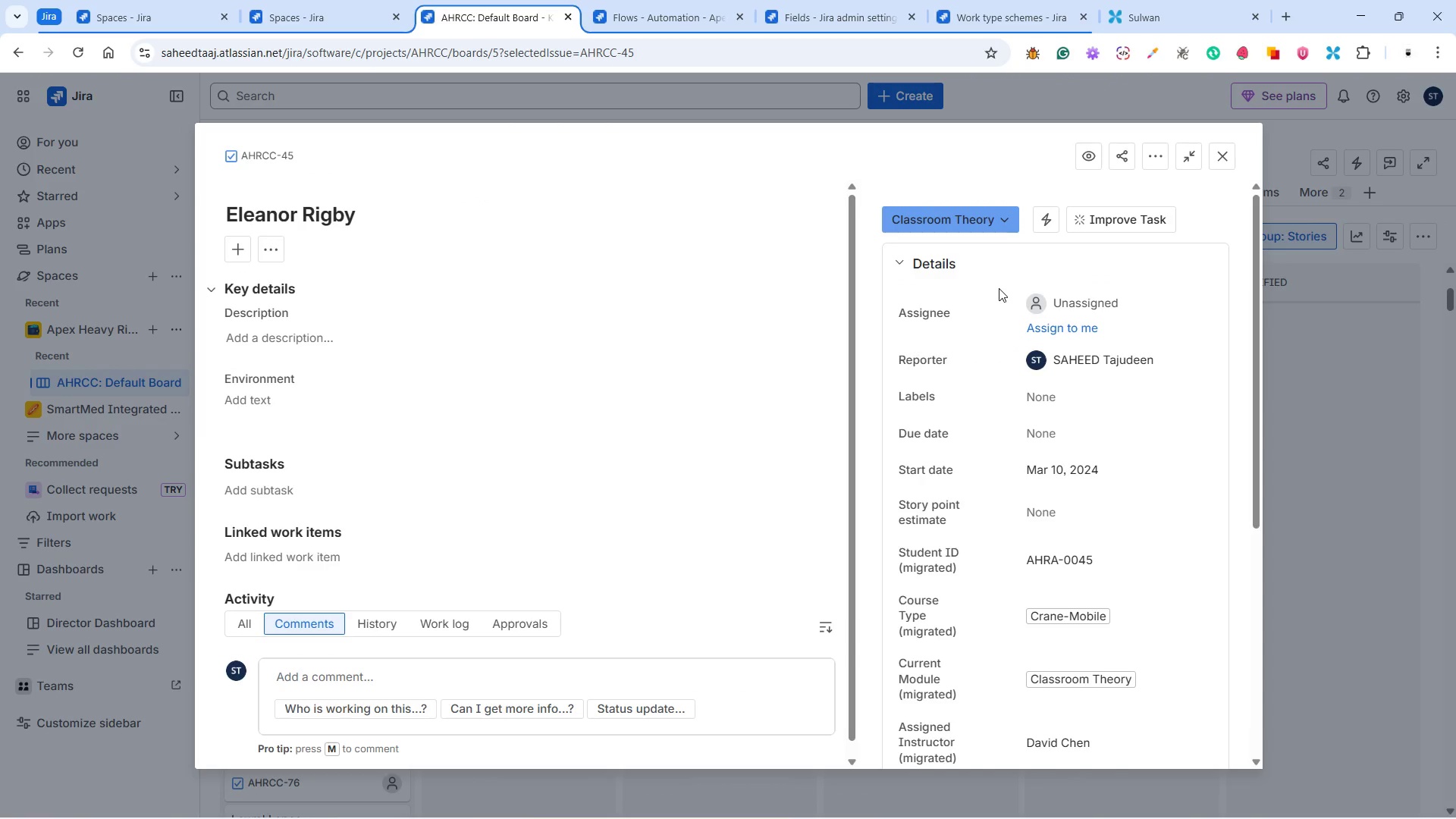 
left_click([1217, 151])
 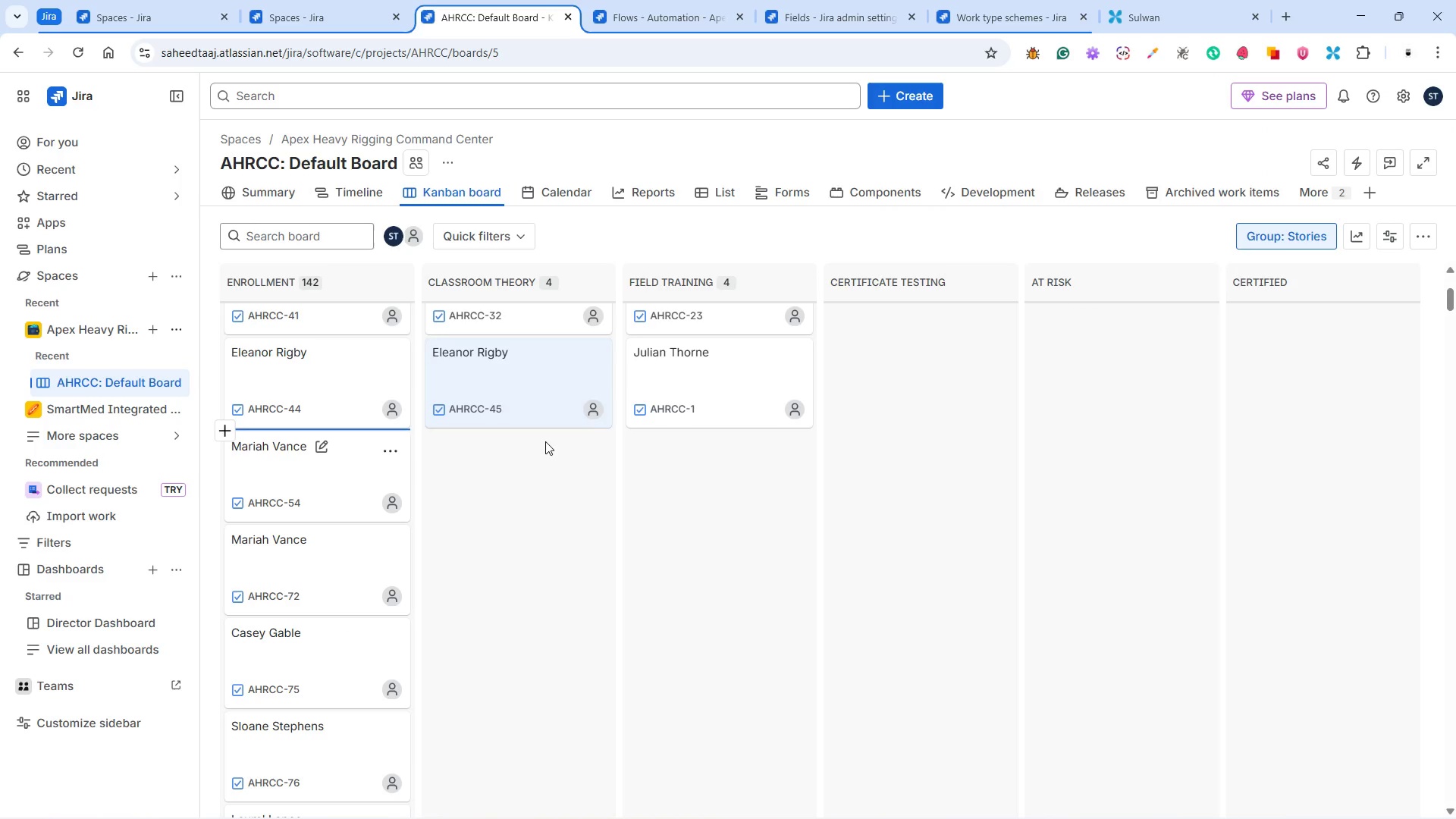 
wait(7.28)
 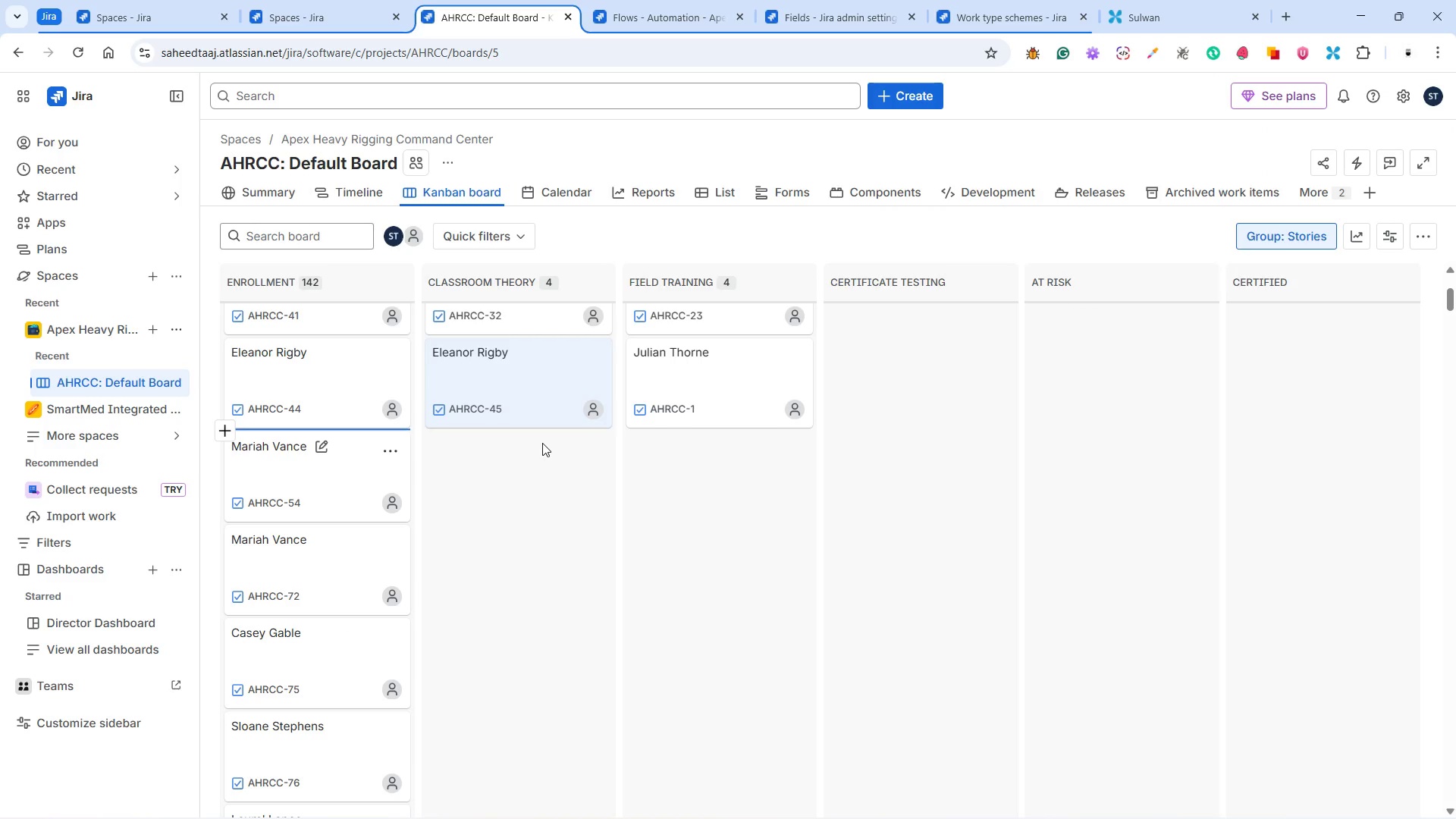 
mouse_move([555, 396])
 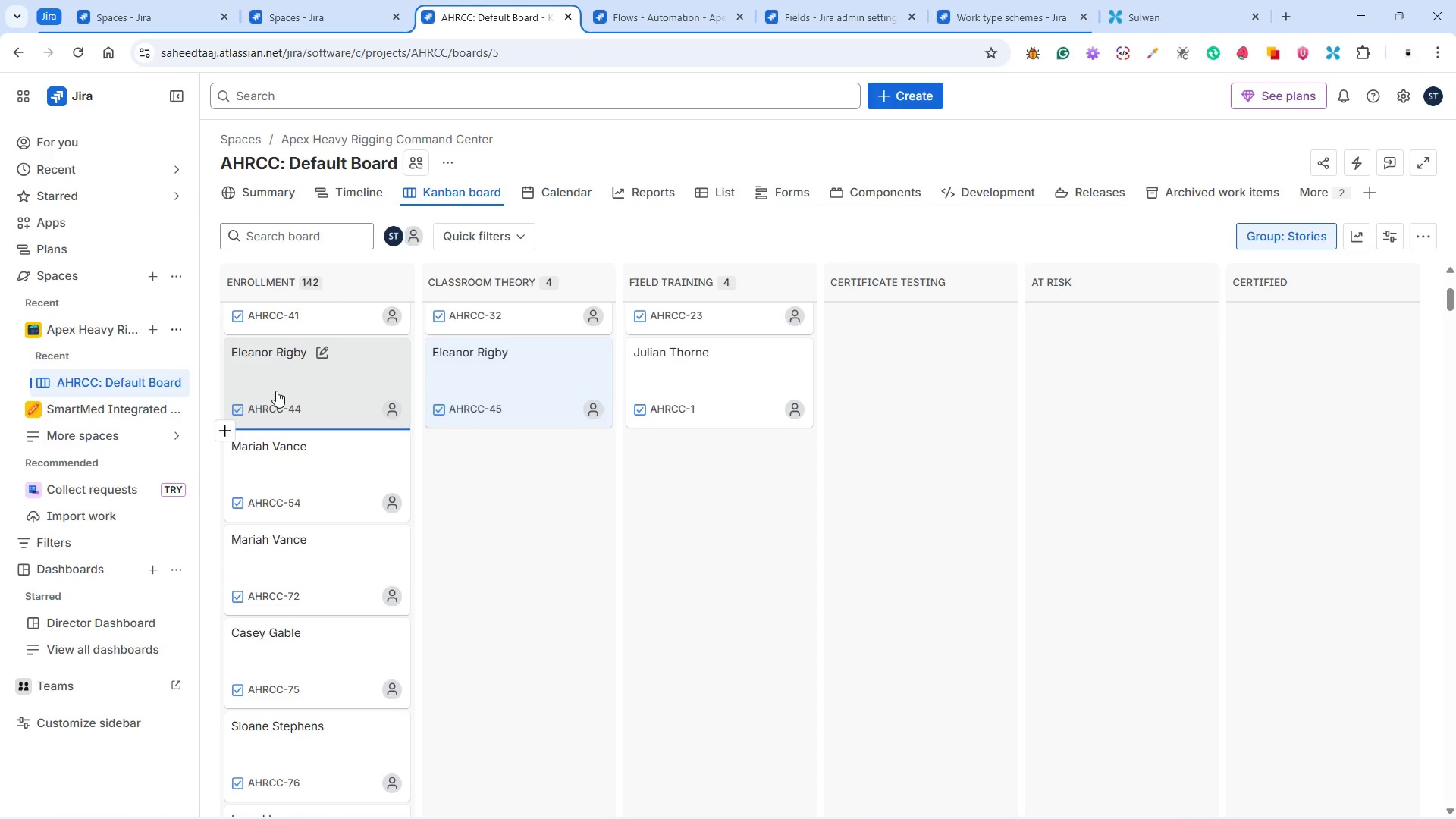 
wait(5.39)
 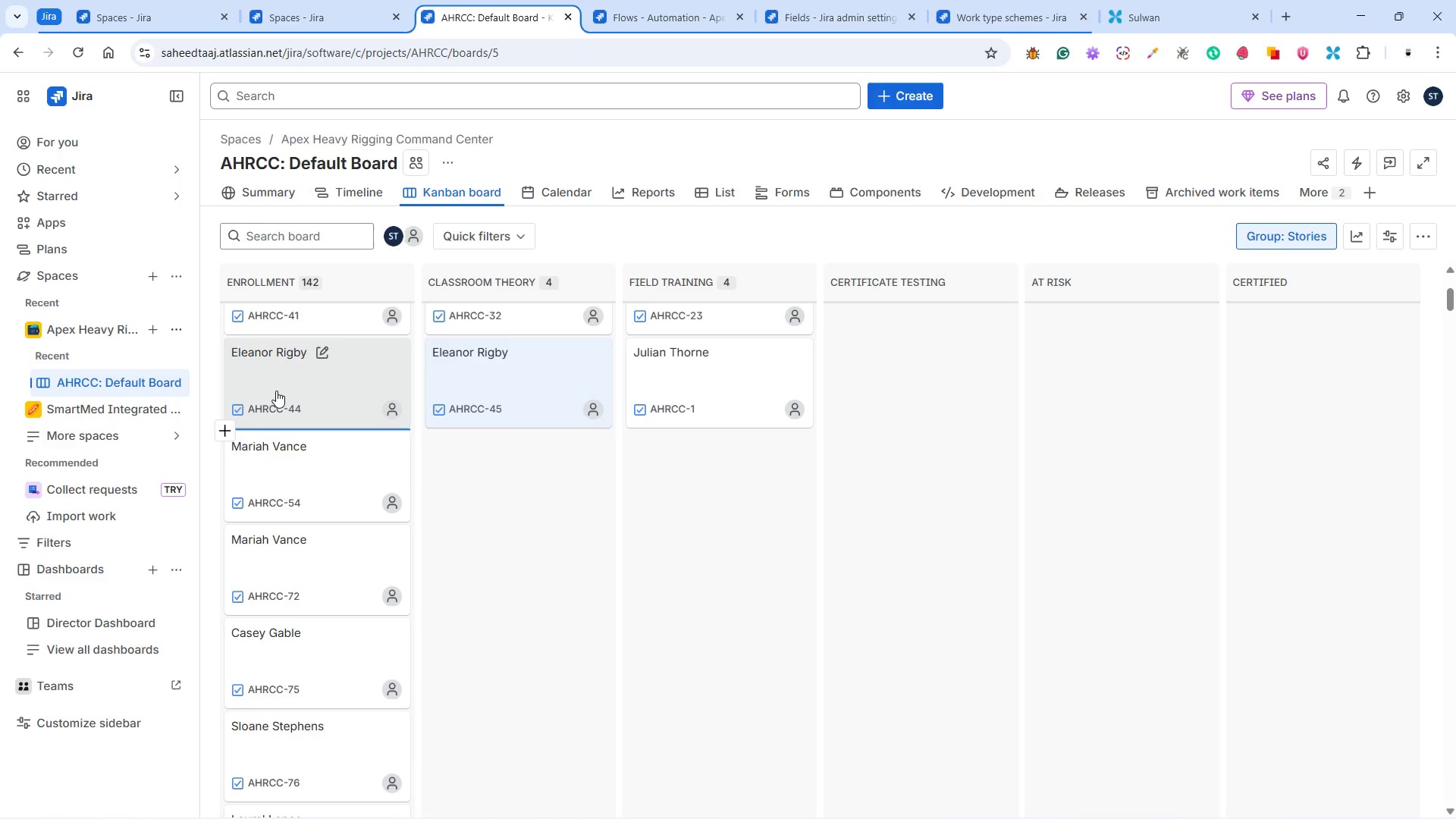 
mouse_move([322, 488])
 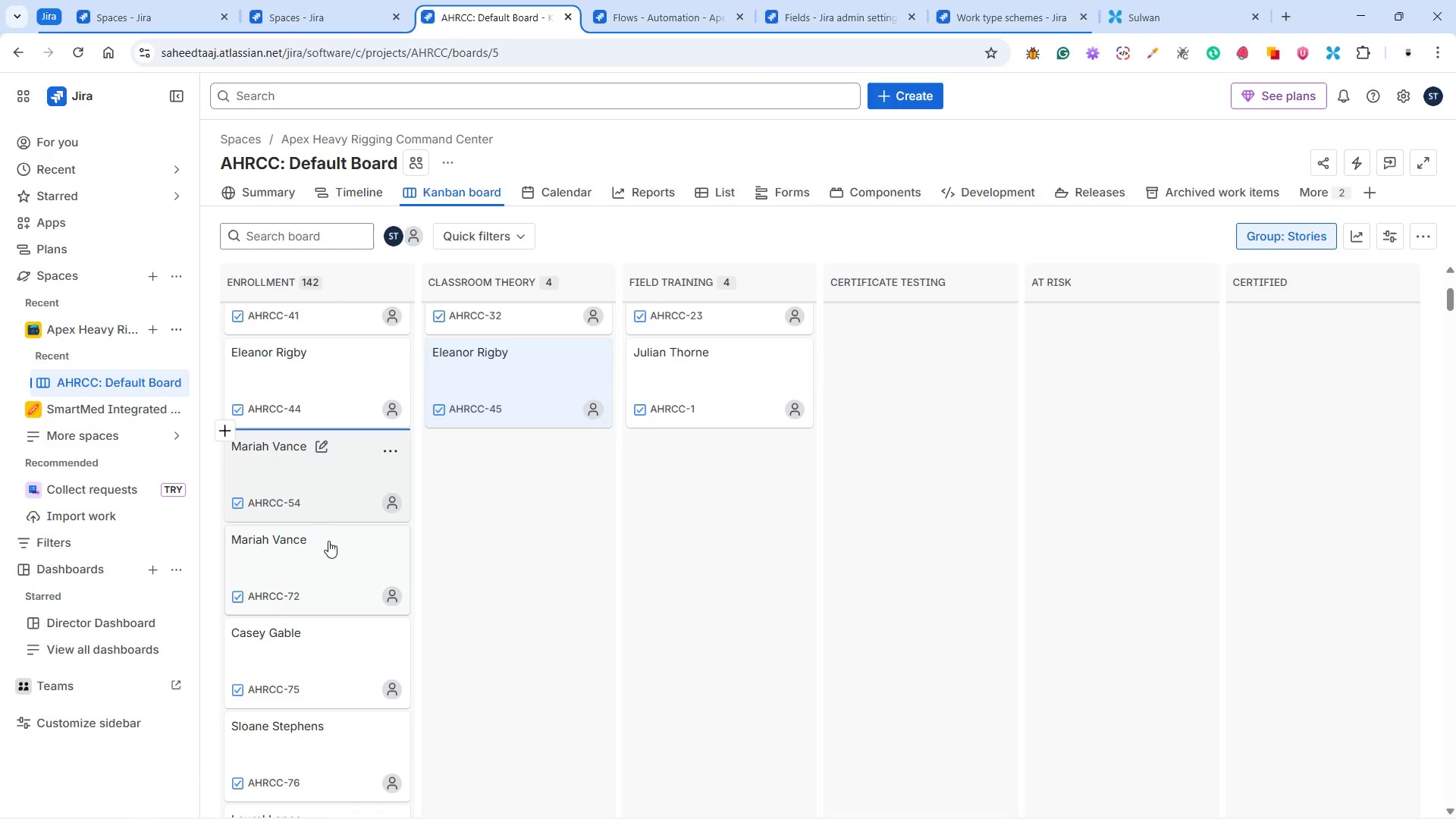 
mouse_move([346, 554])
 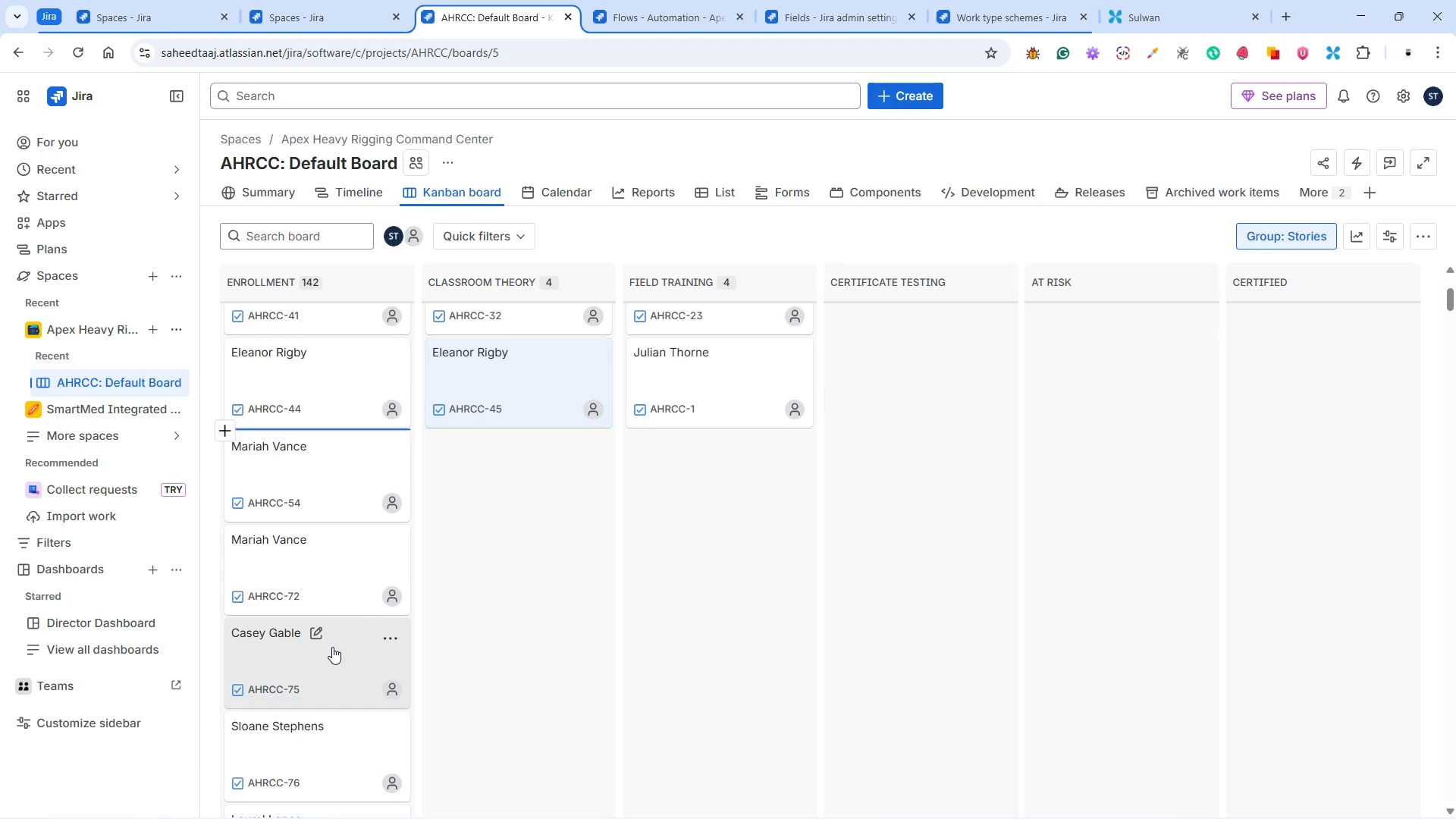 
wait(6.07)
 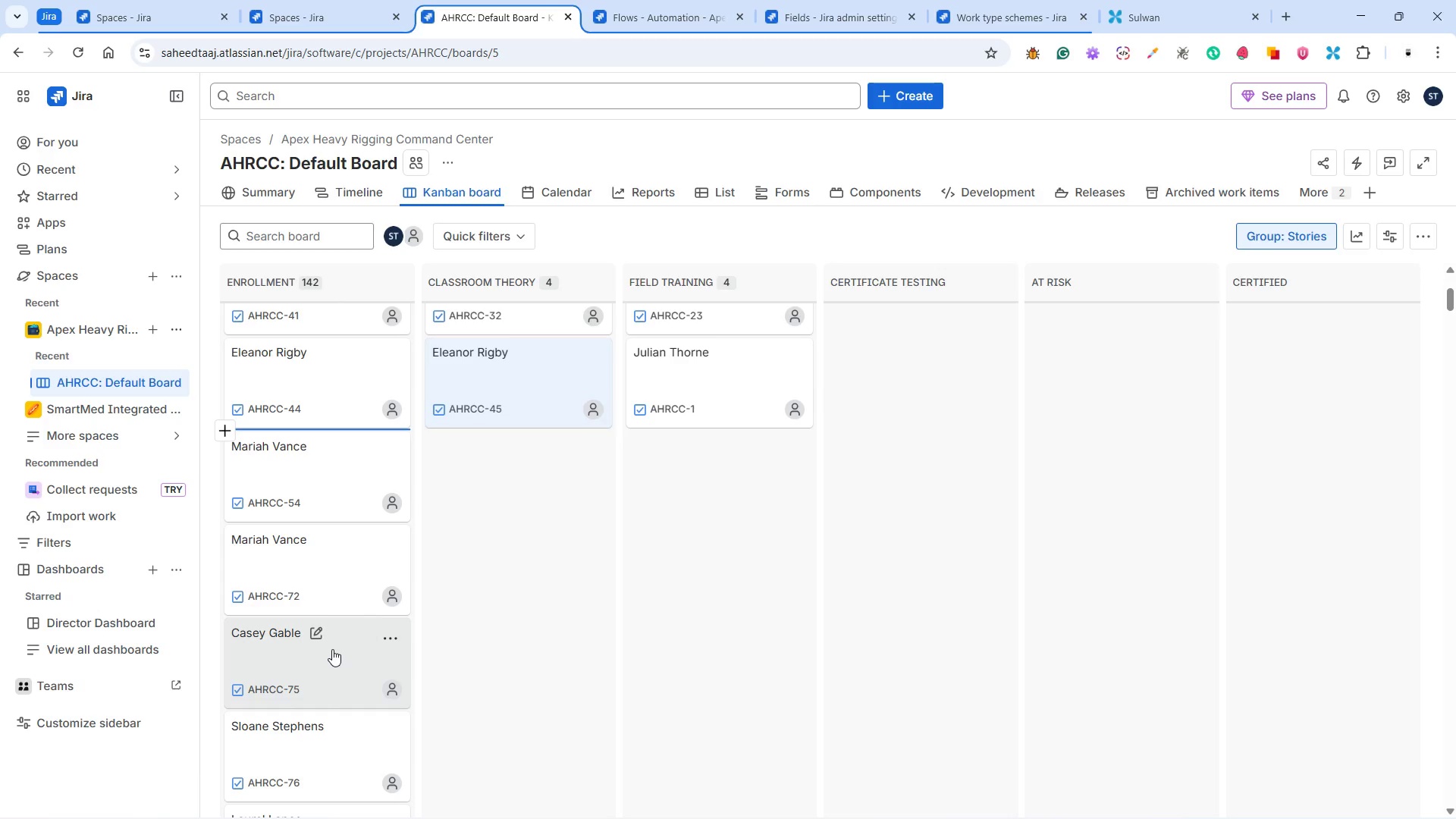 
left_click([332, 647])
 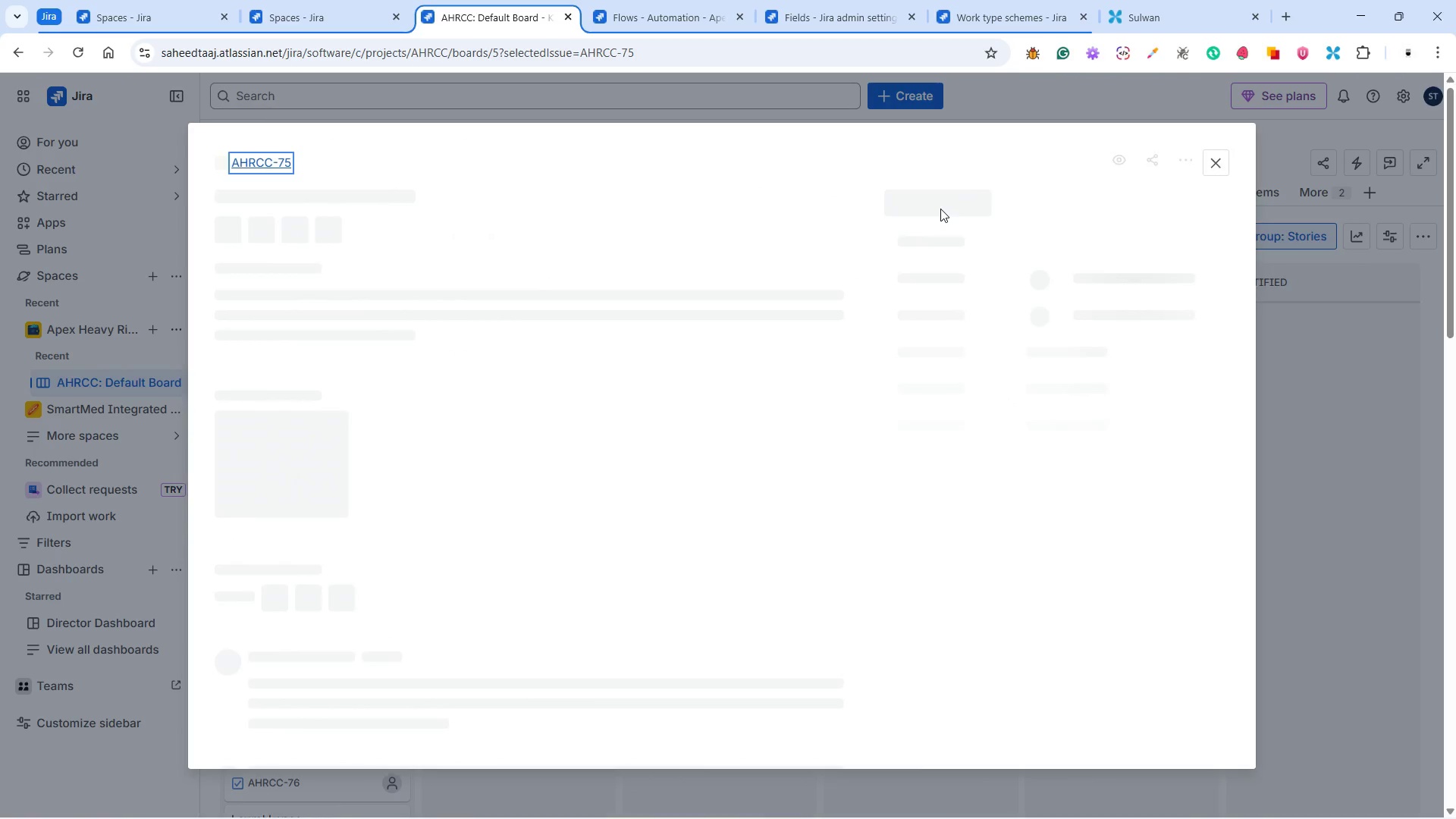 
left_click([947, 209])
 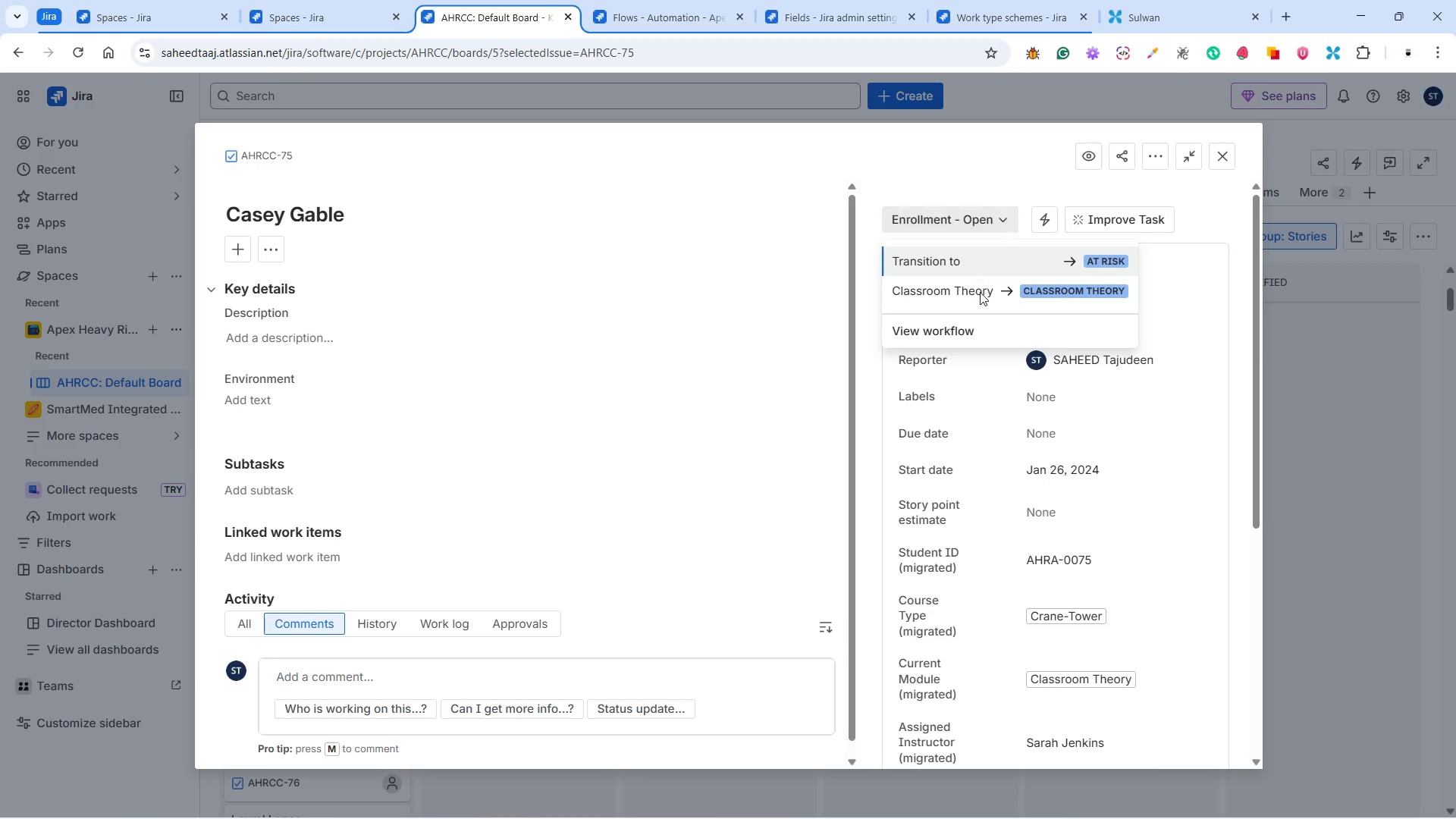 
left_click([979, 294])
 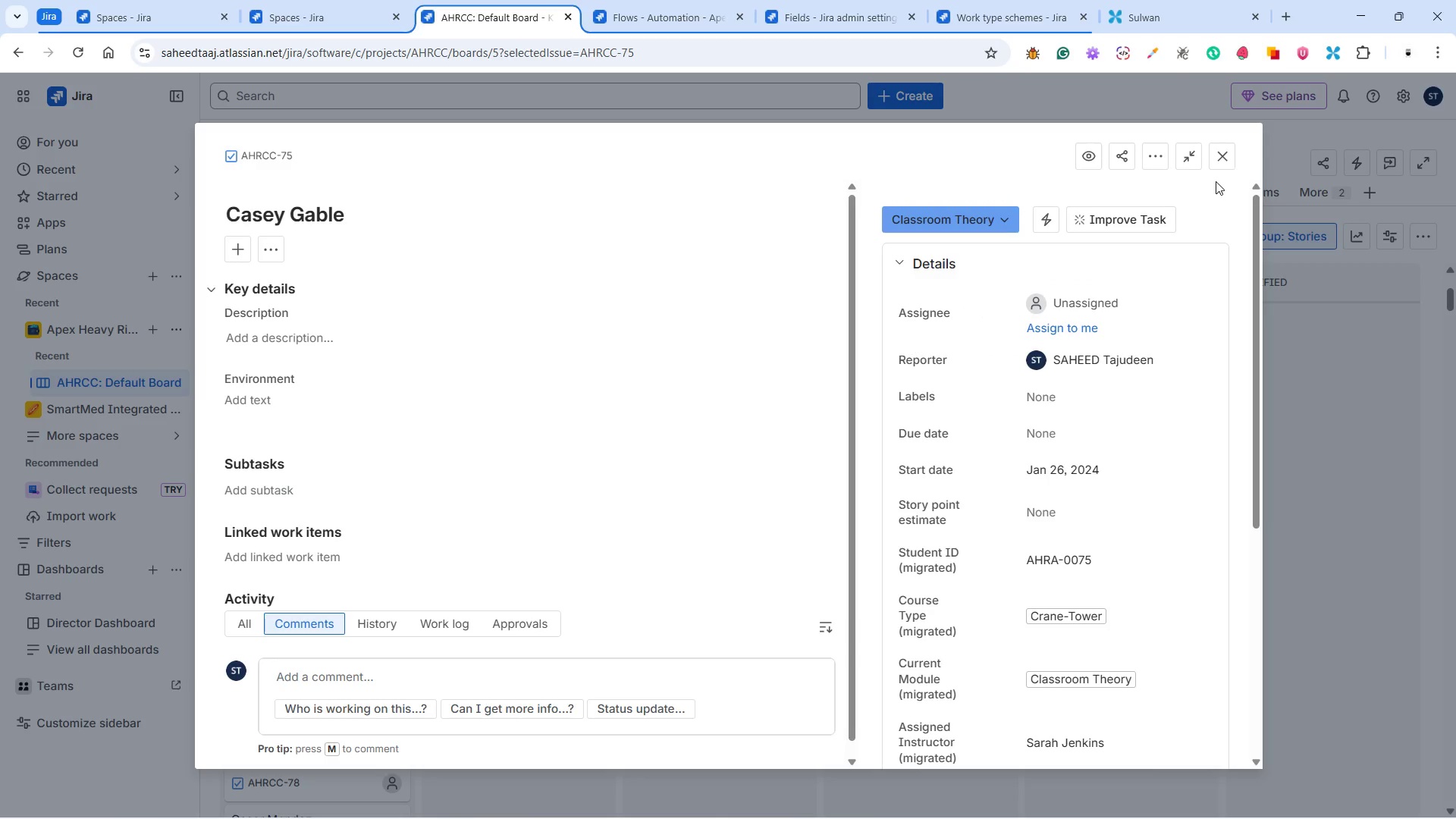 
left_click([1226, 161])
 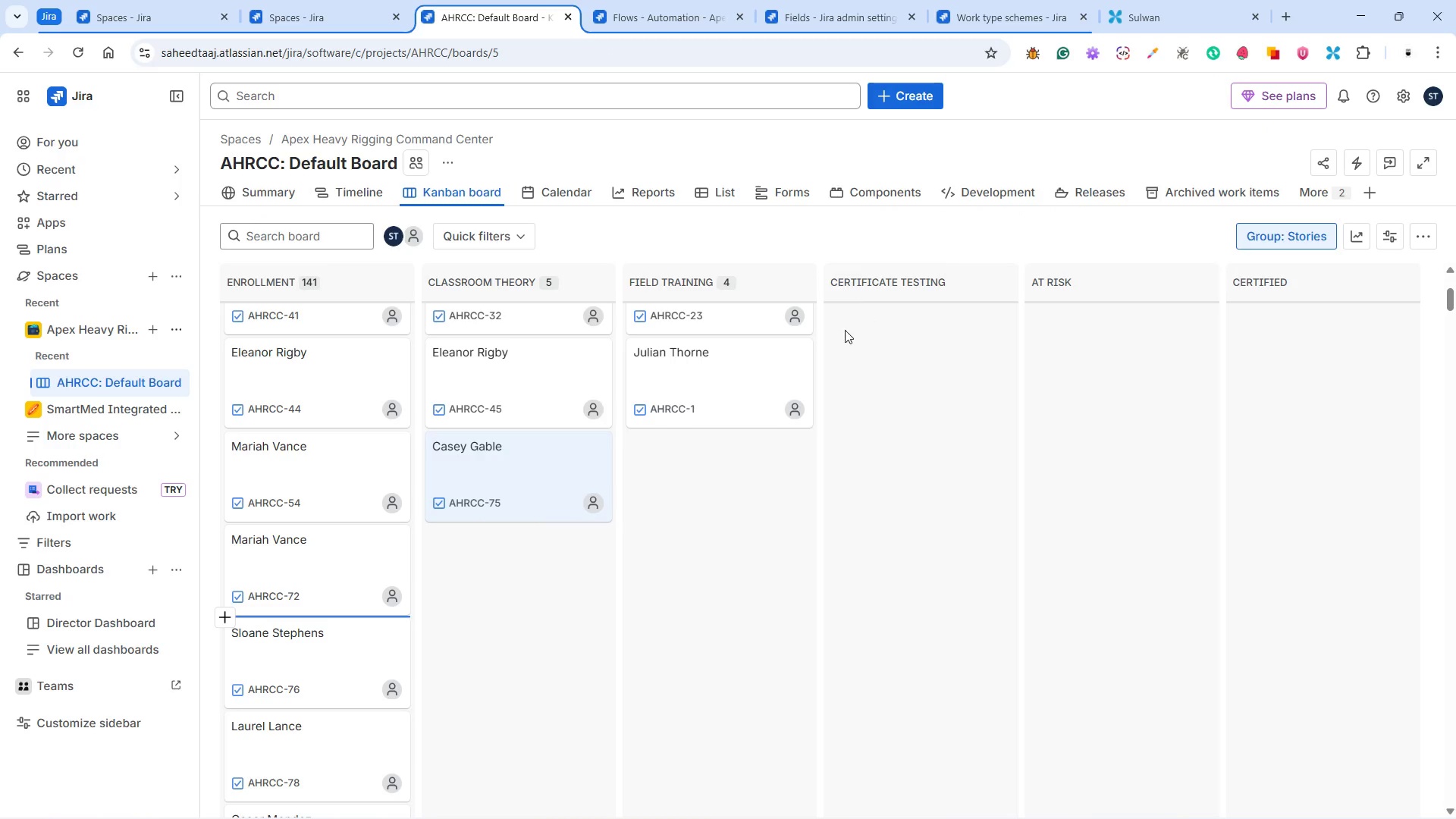 
mouse_move([575, 406])
 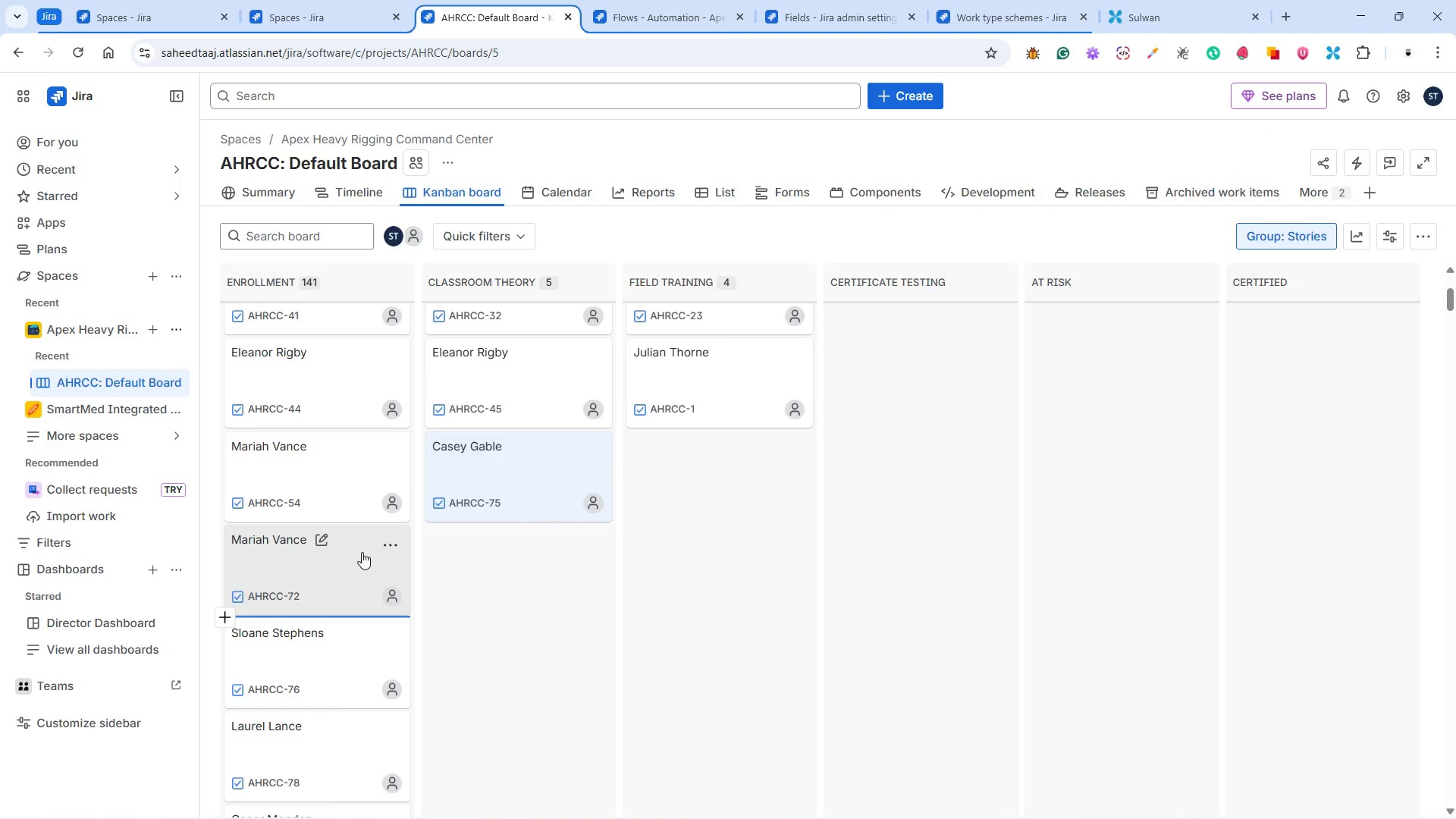 
scroll: coordinate [361, 548], scroll_direction: down, amount: 1.0
 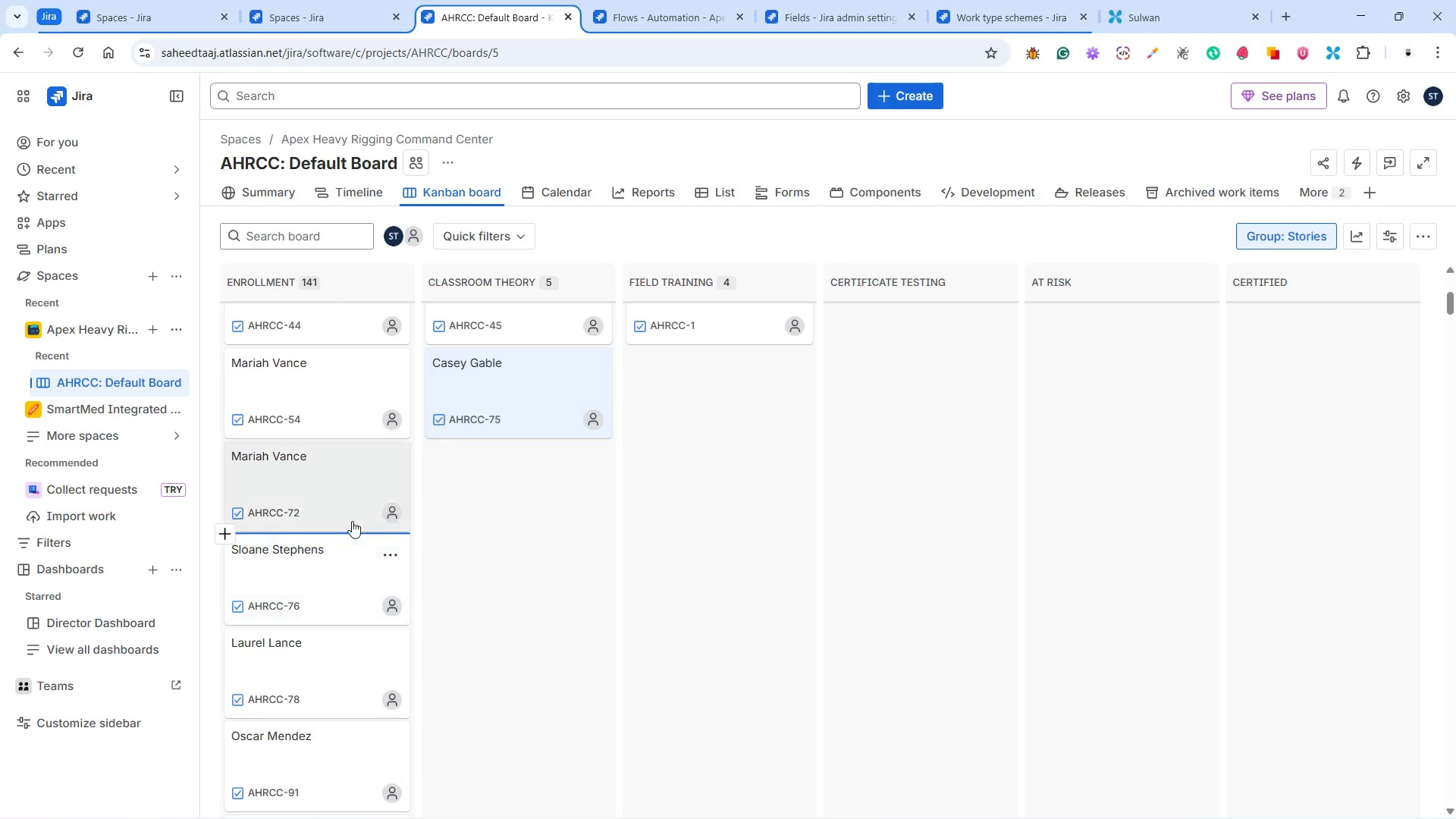 
mouse_move([362, 523])
 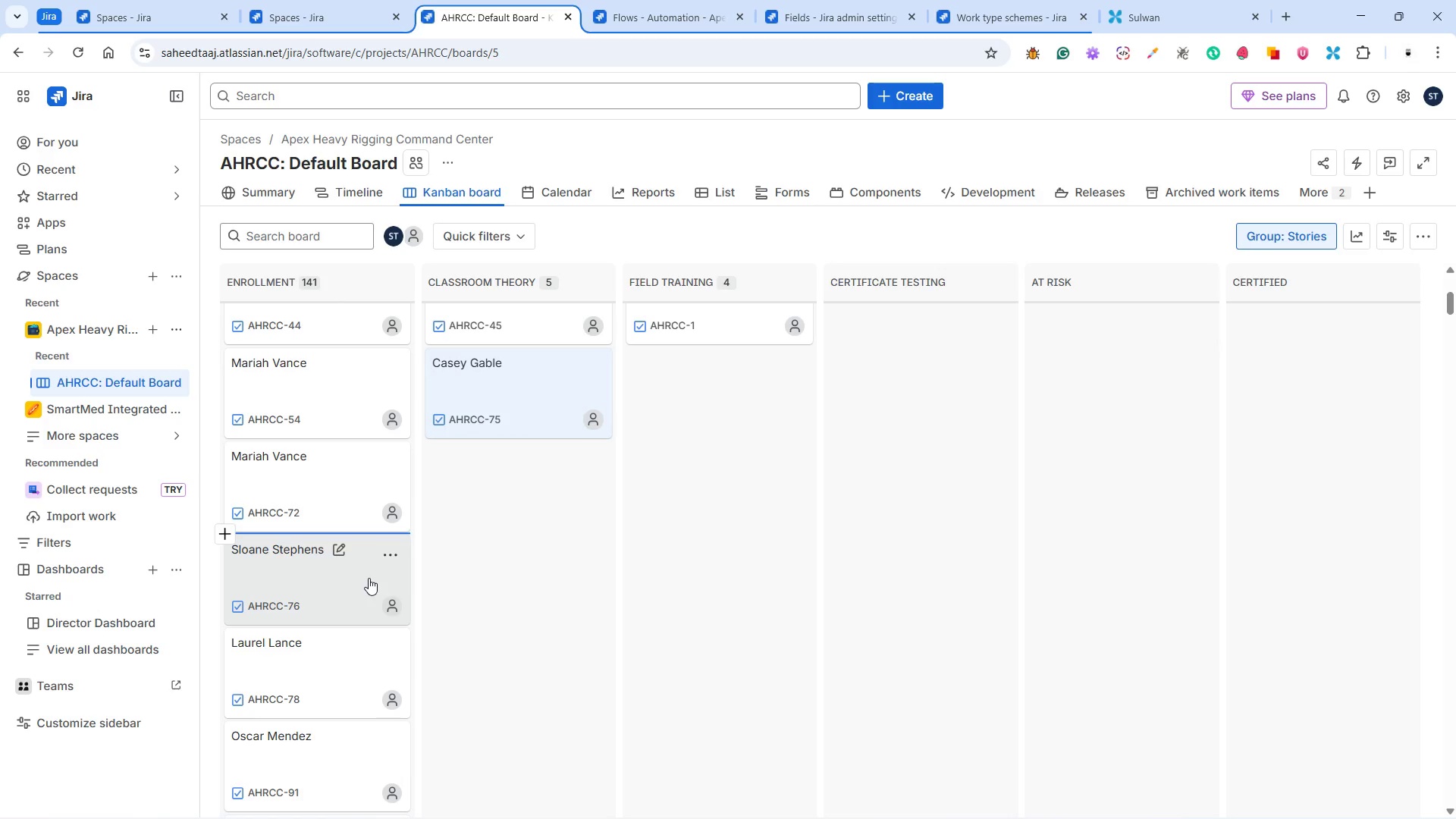 
left_click([369, 578])
 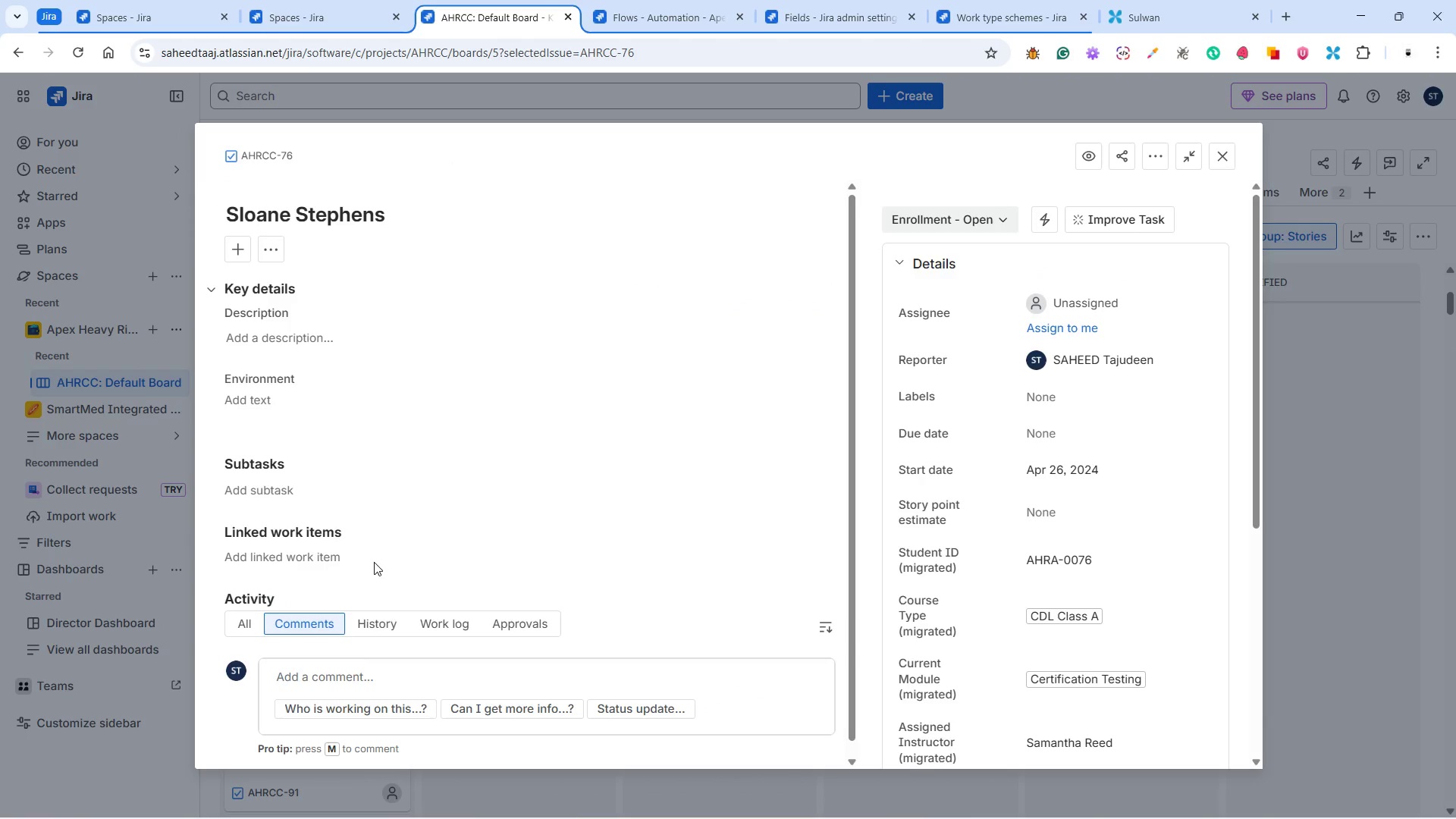 
wait(5.34)
 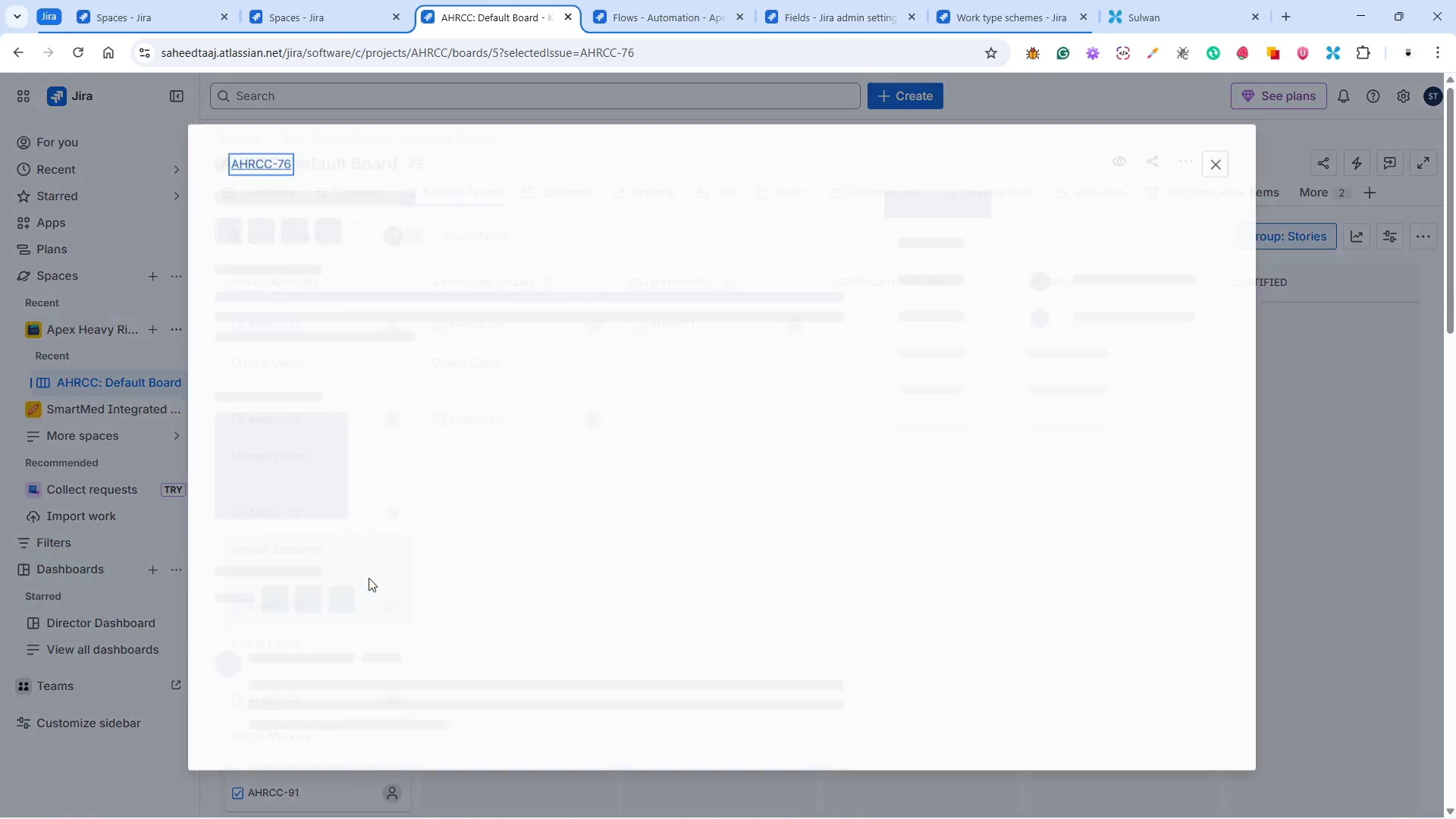 
left_click([973, 215])
 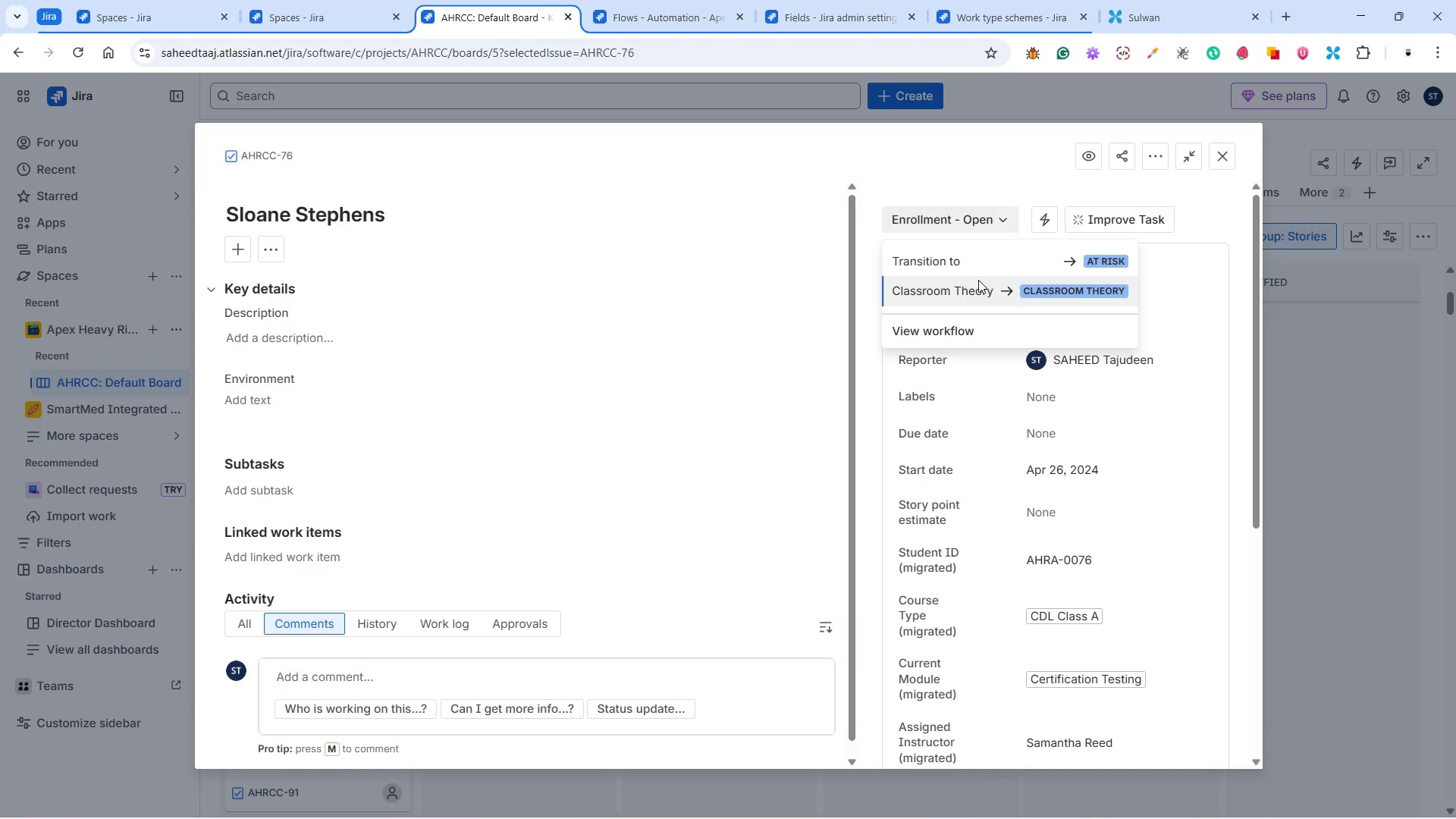 
left_click([971, 288])
 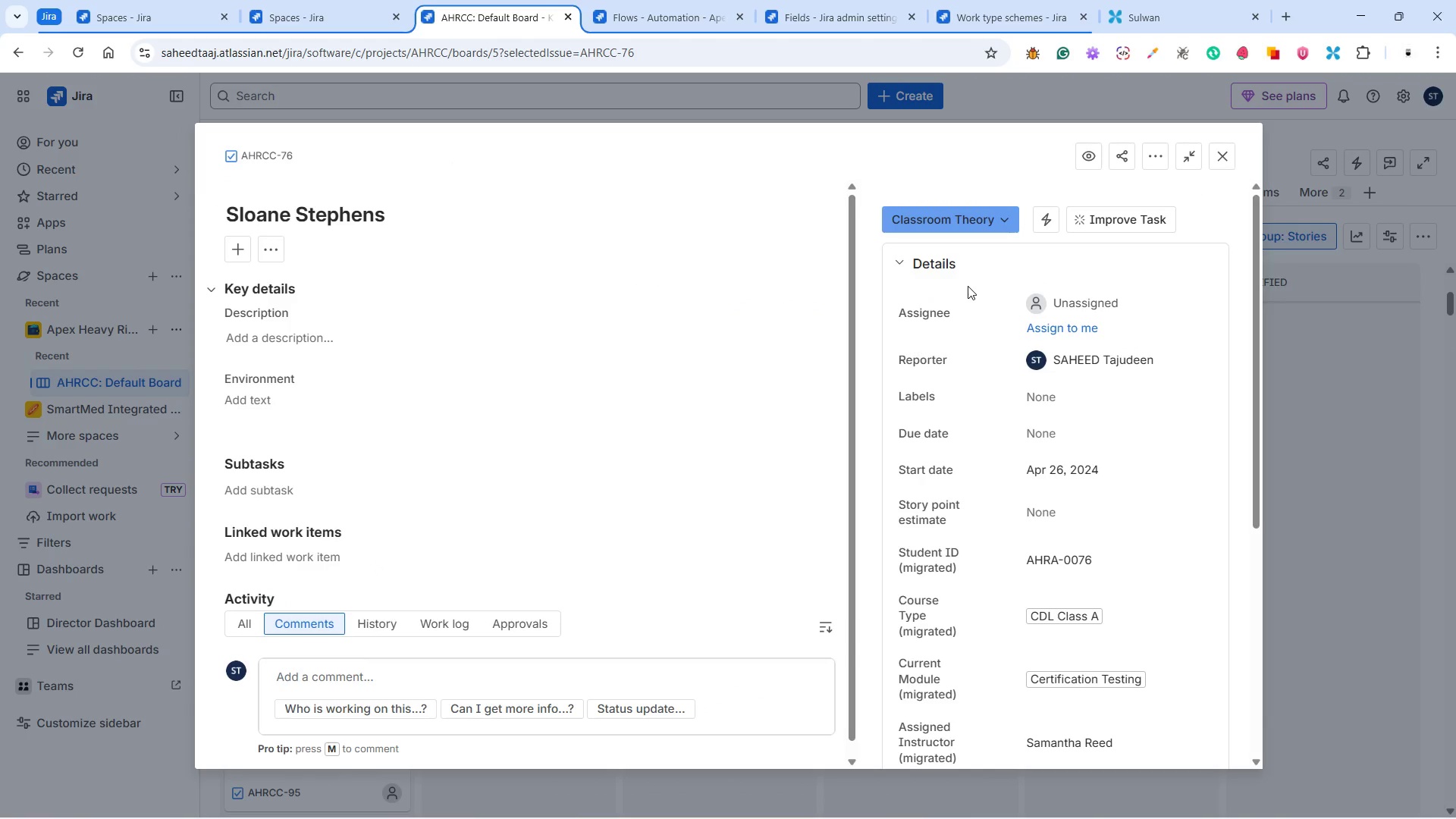 
left_click([973, 218])
 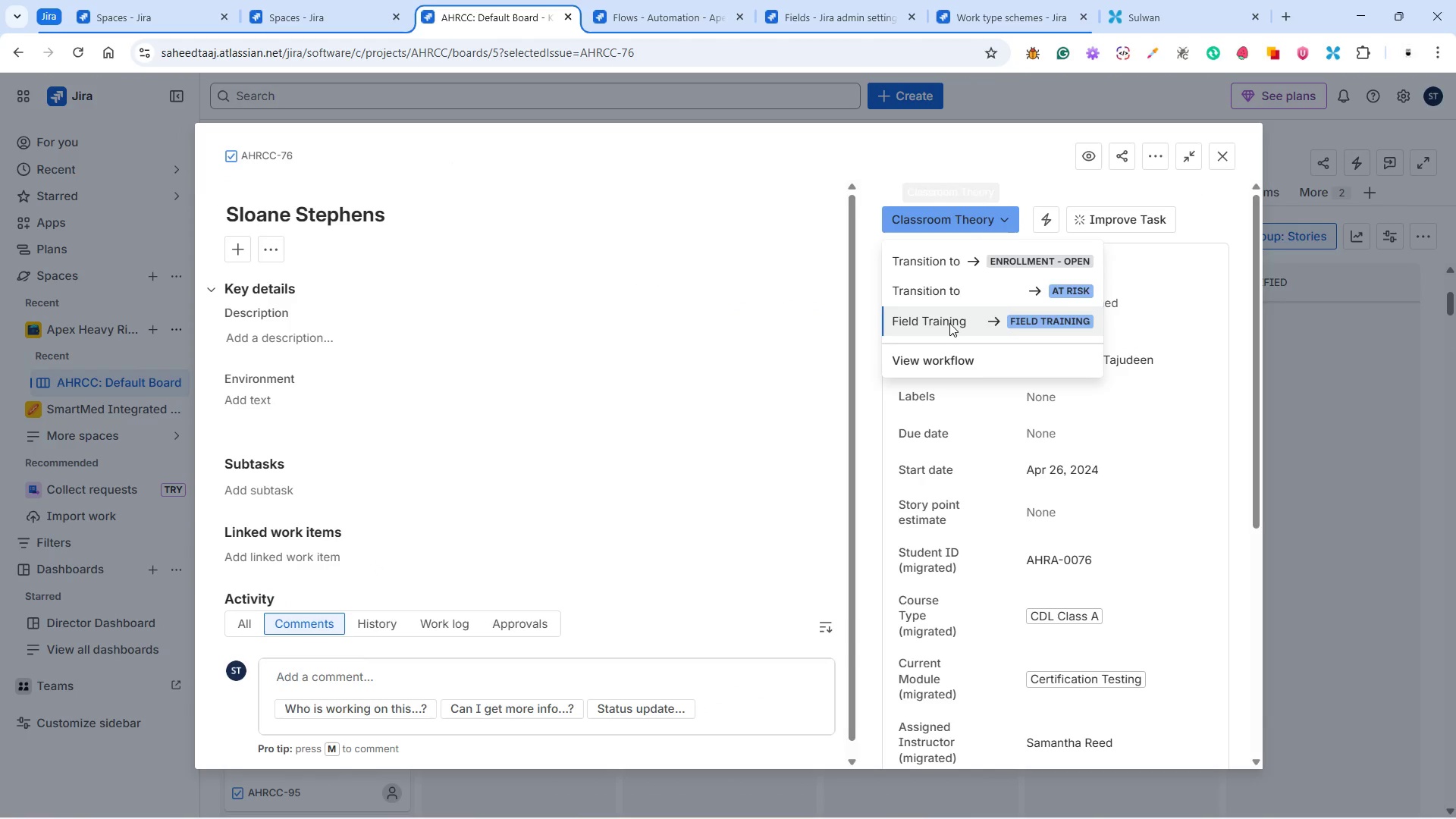 
left_click([949, 326])
 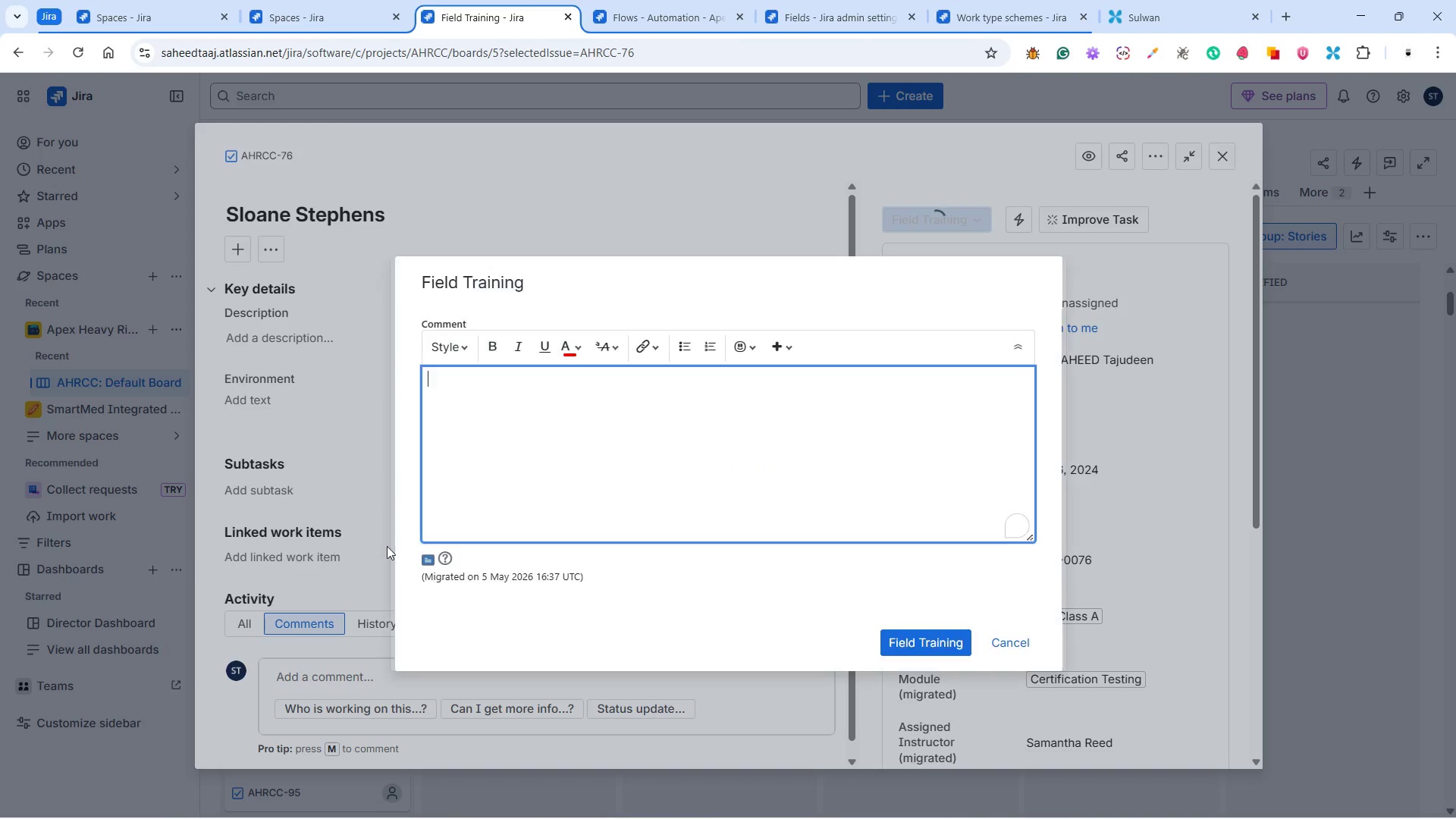 
left_click([512, 463])
 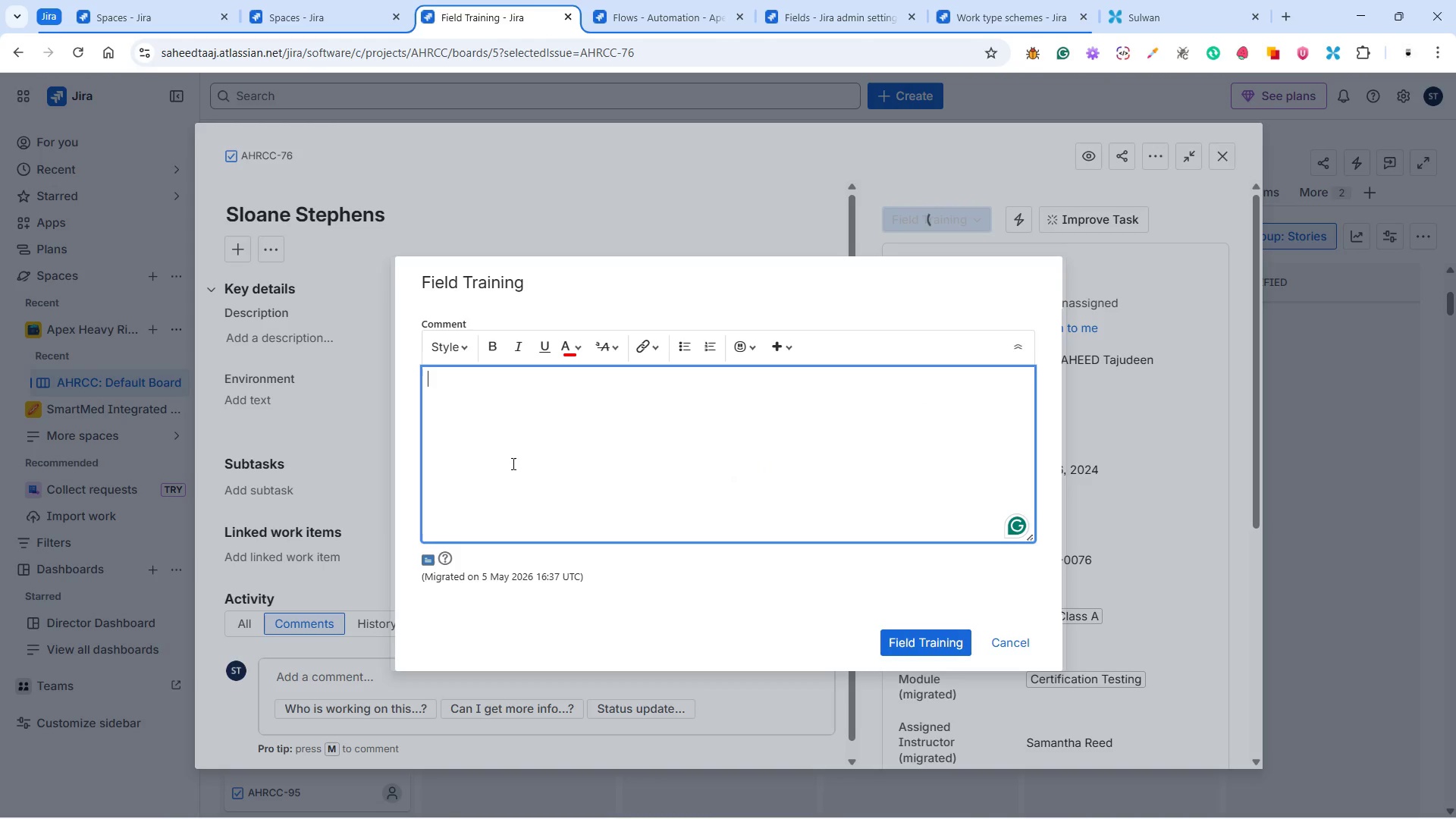 
type([Student )
 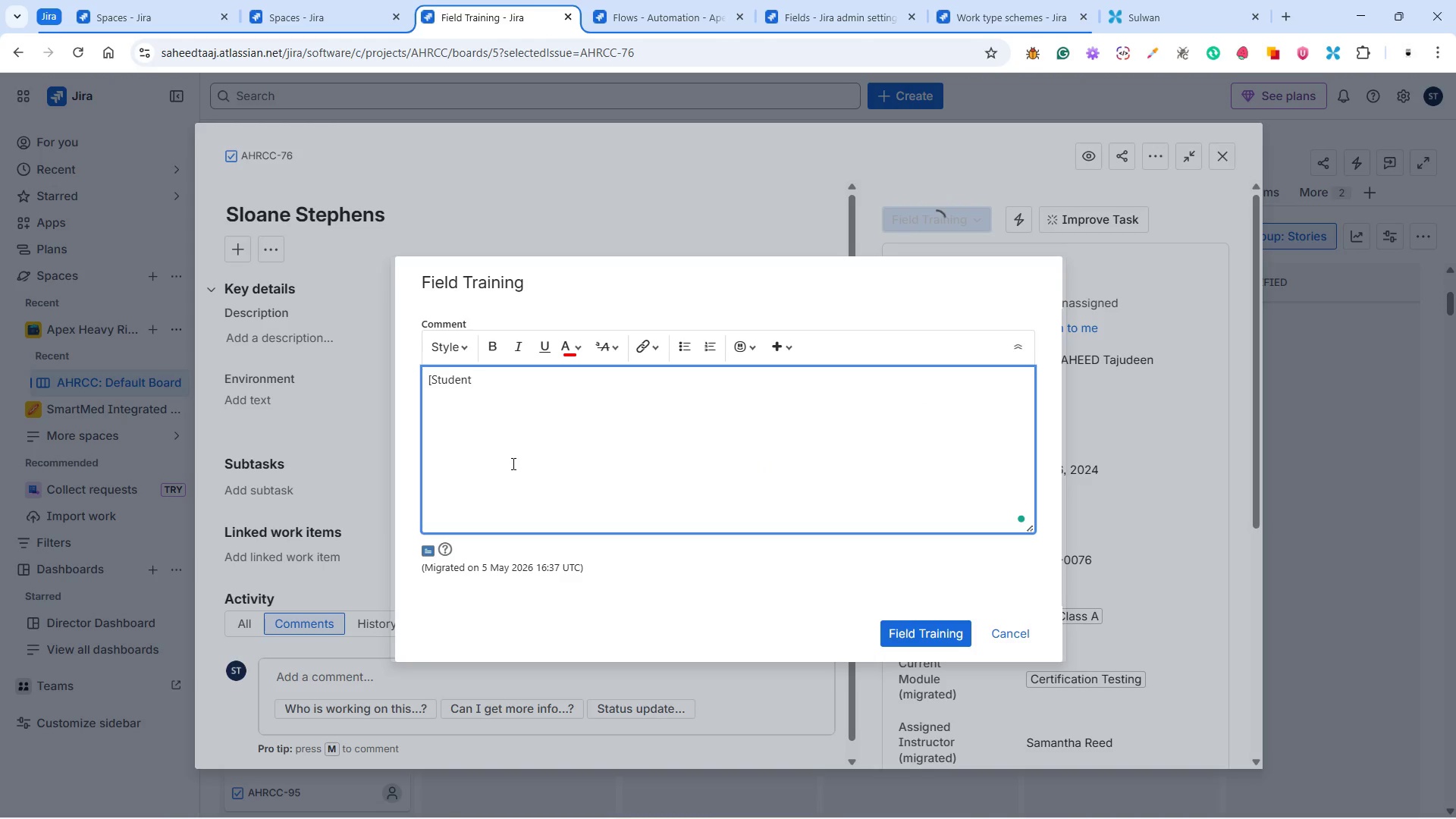 
wait(10.5)
 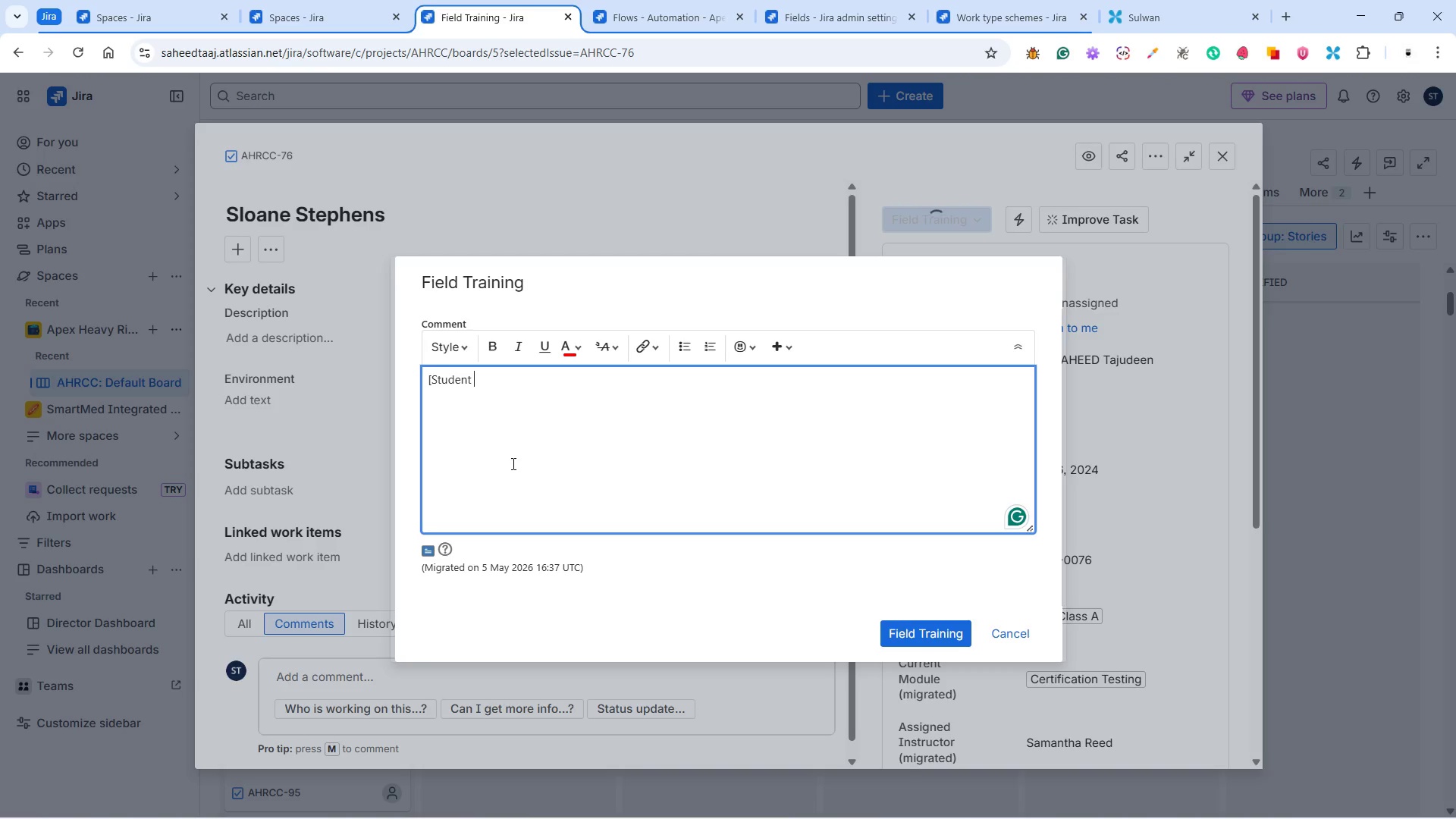 
type(Progress])
 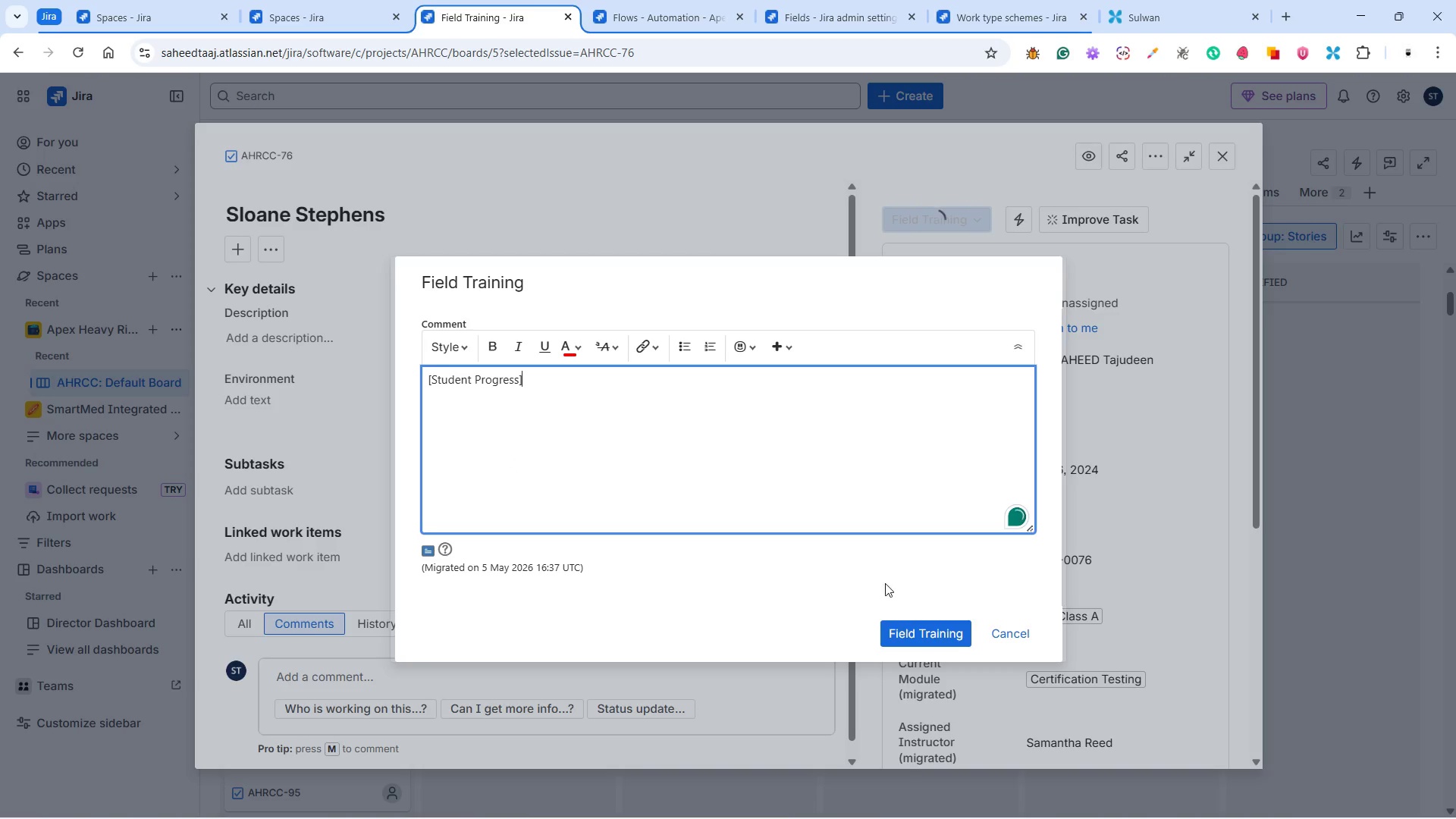 
left_click([916, 628])
 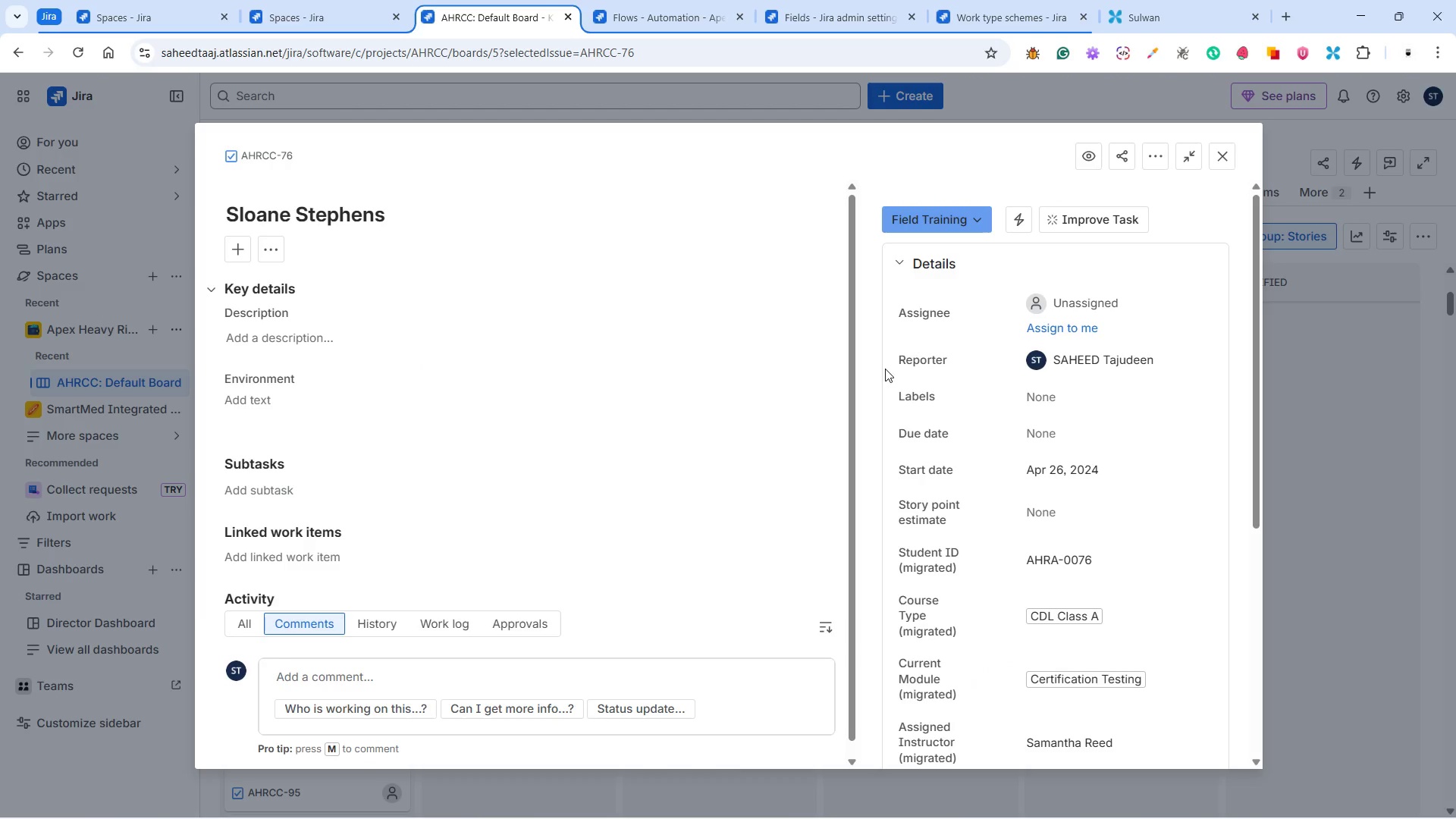 
left_click([929, 208])
 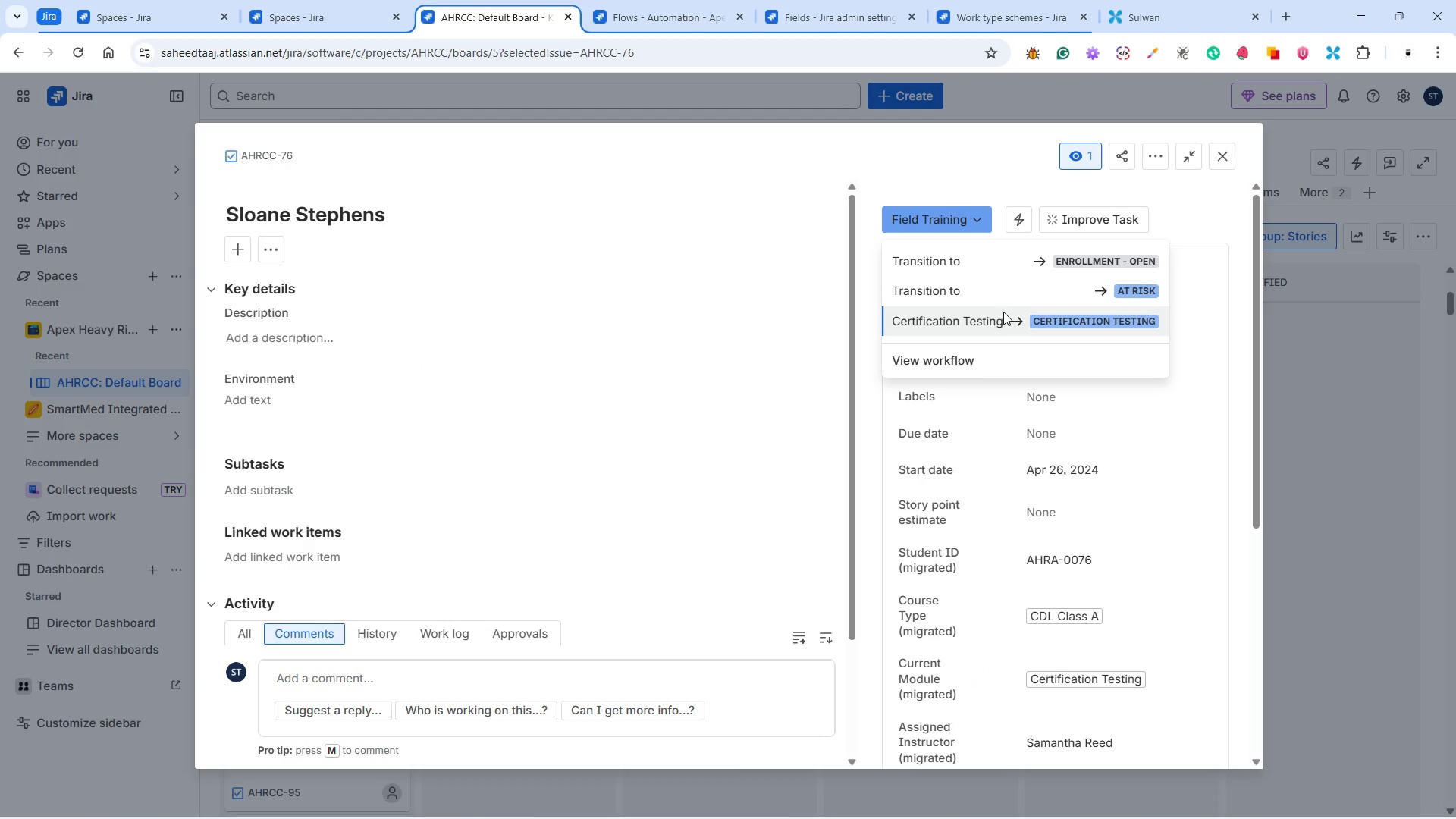 
left_click([1003, 321])
 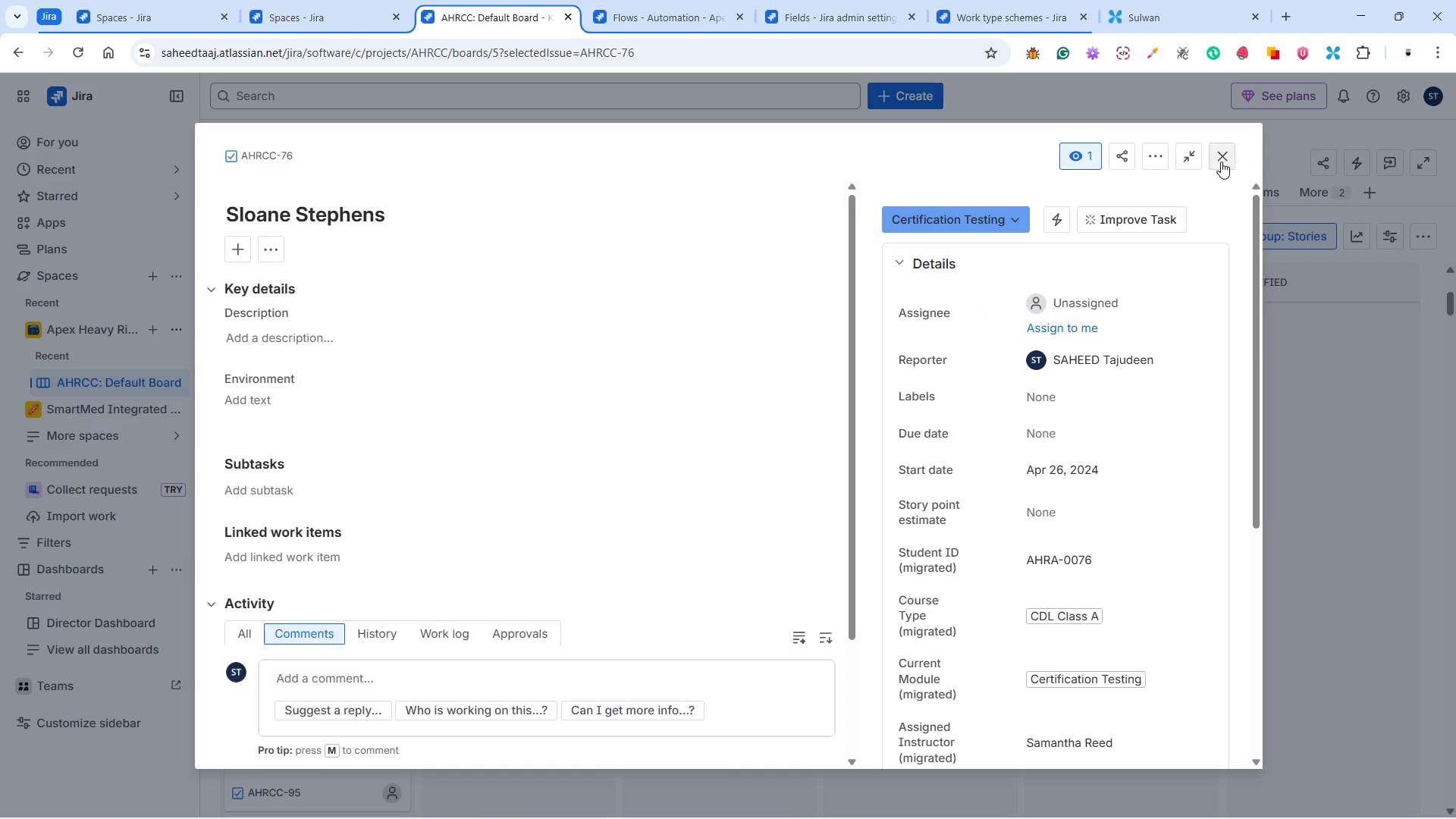 
left_click([1221, 161])
 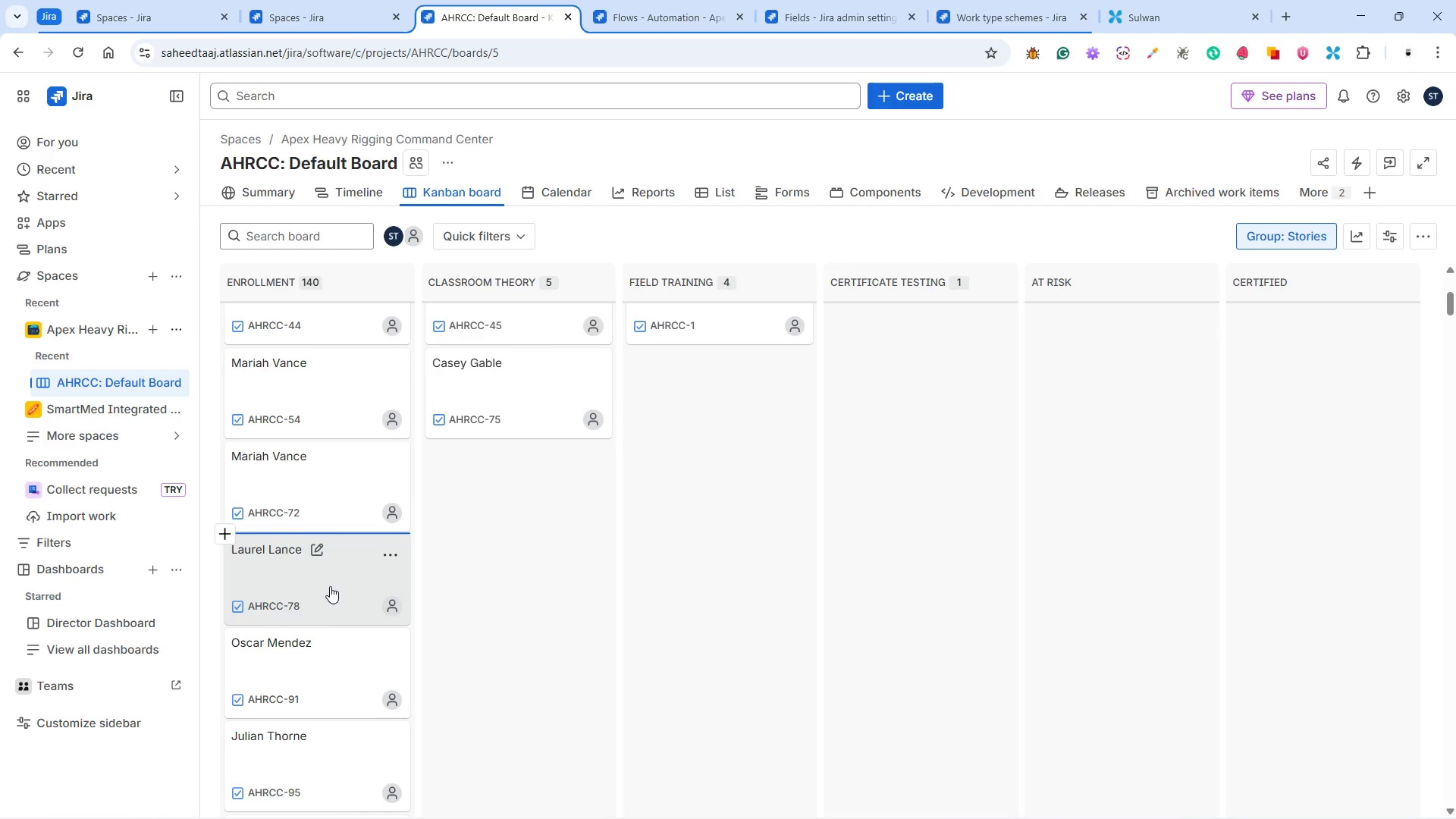 
wait(18.36)
 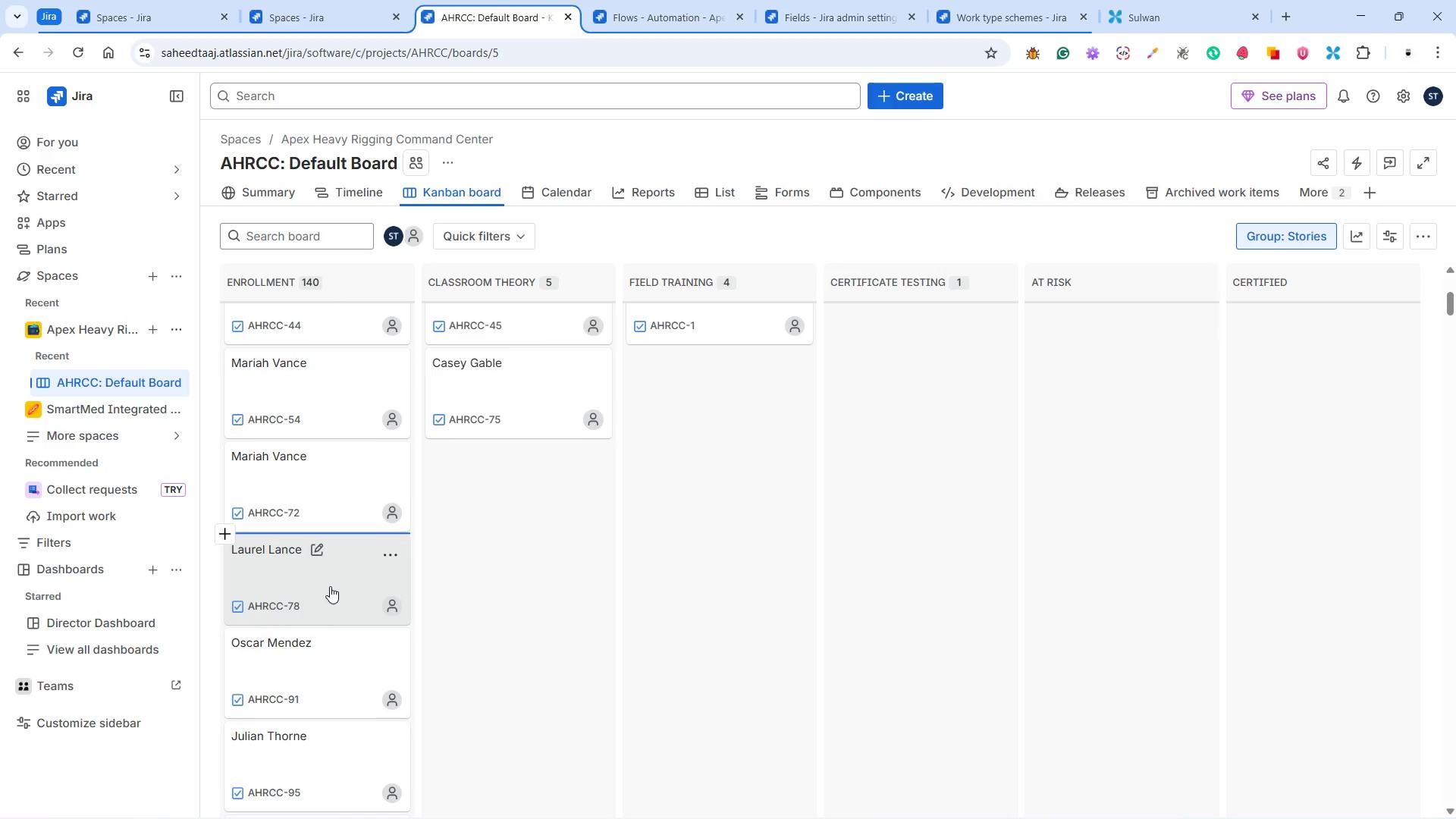 
left_click([326, 586])
 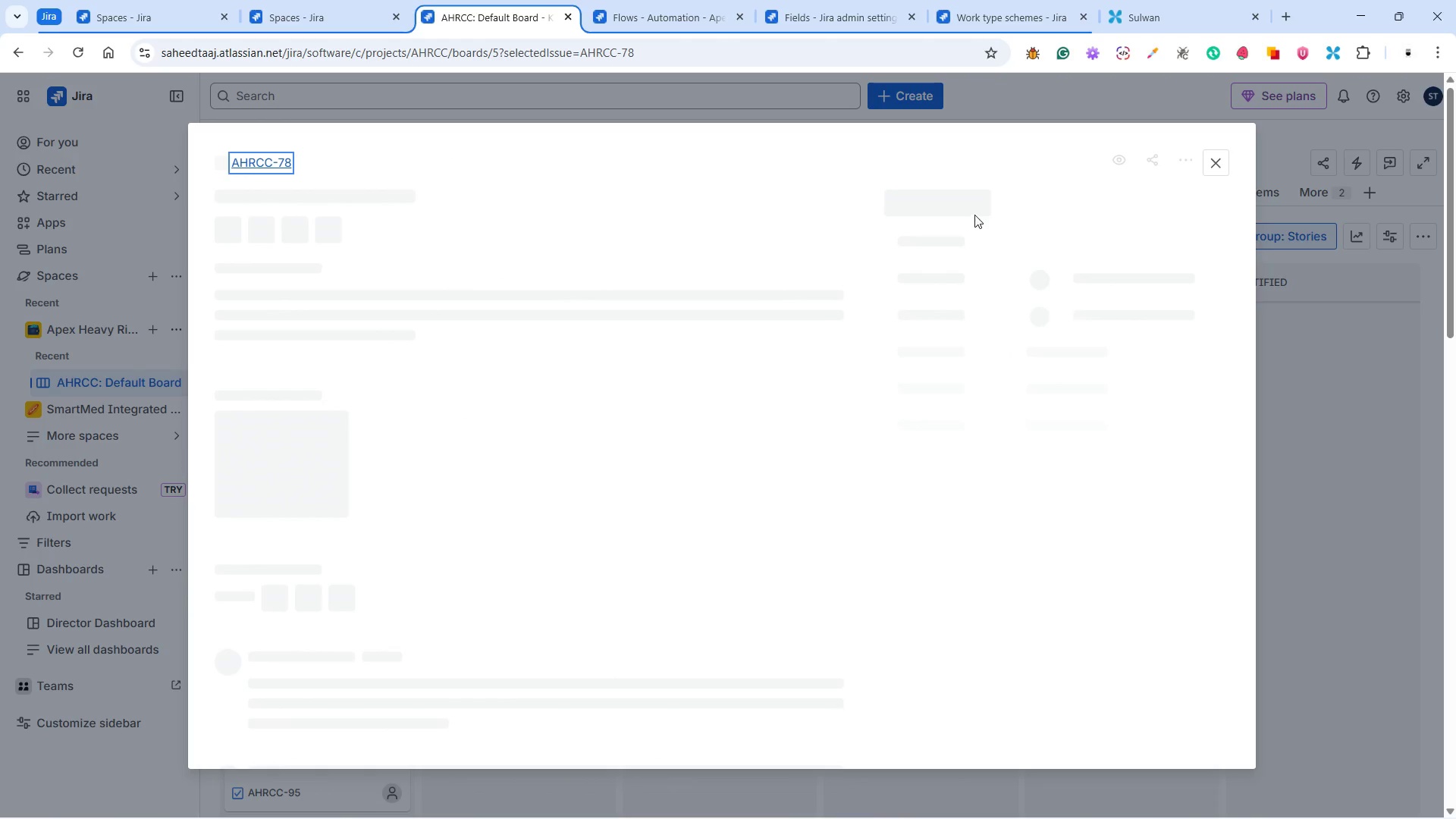 
left_click([965, 212])
 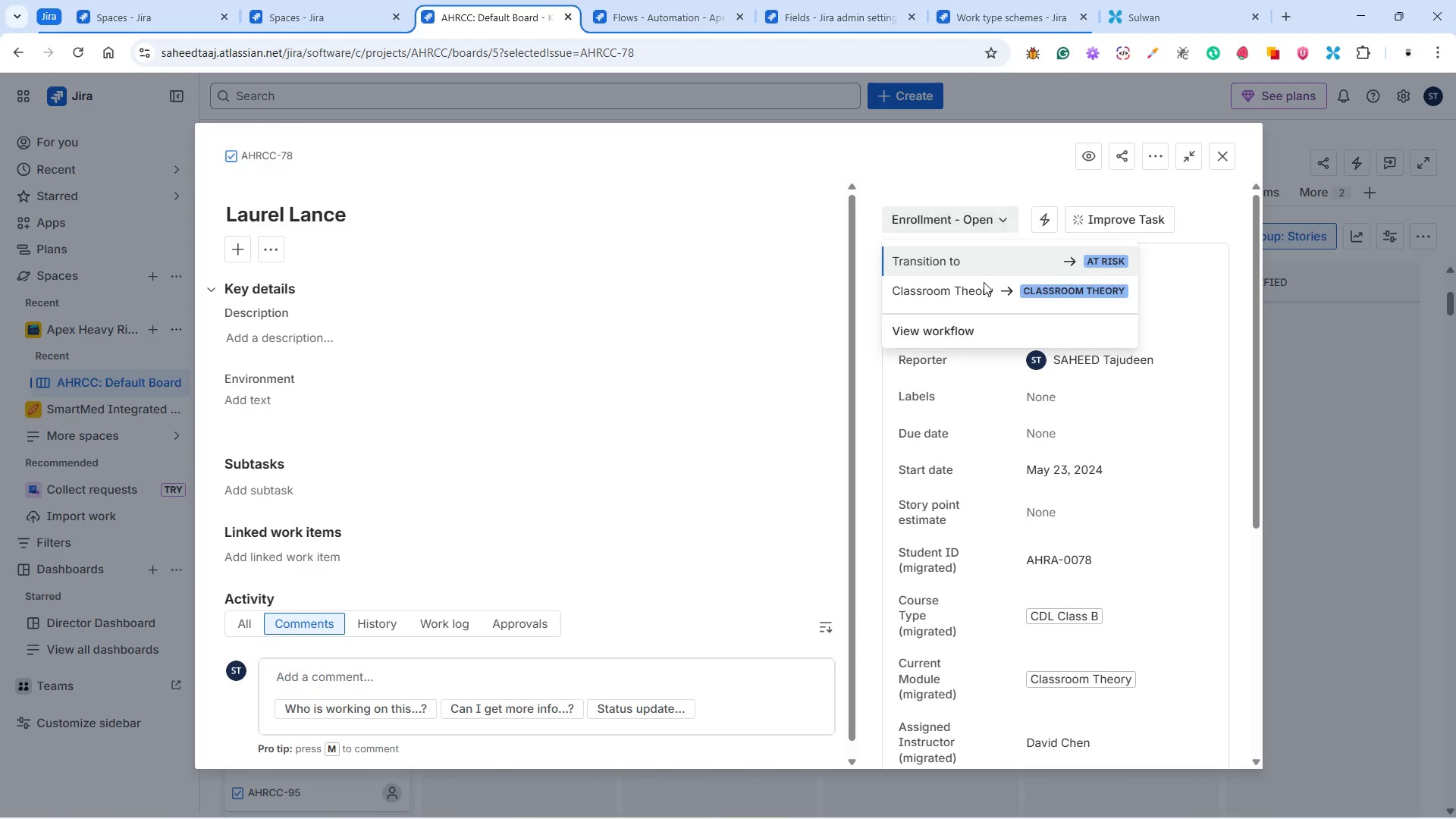 
left_click([984, 282])
 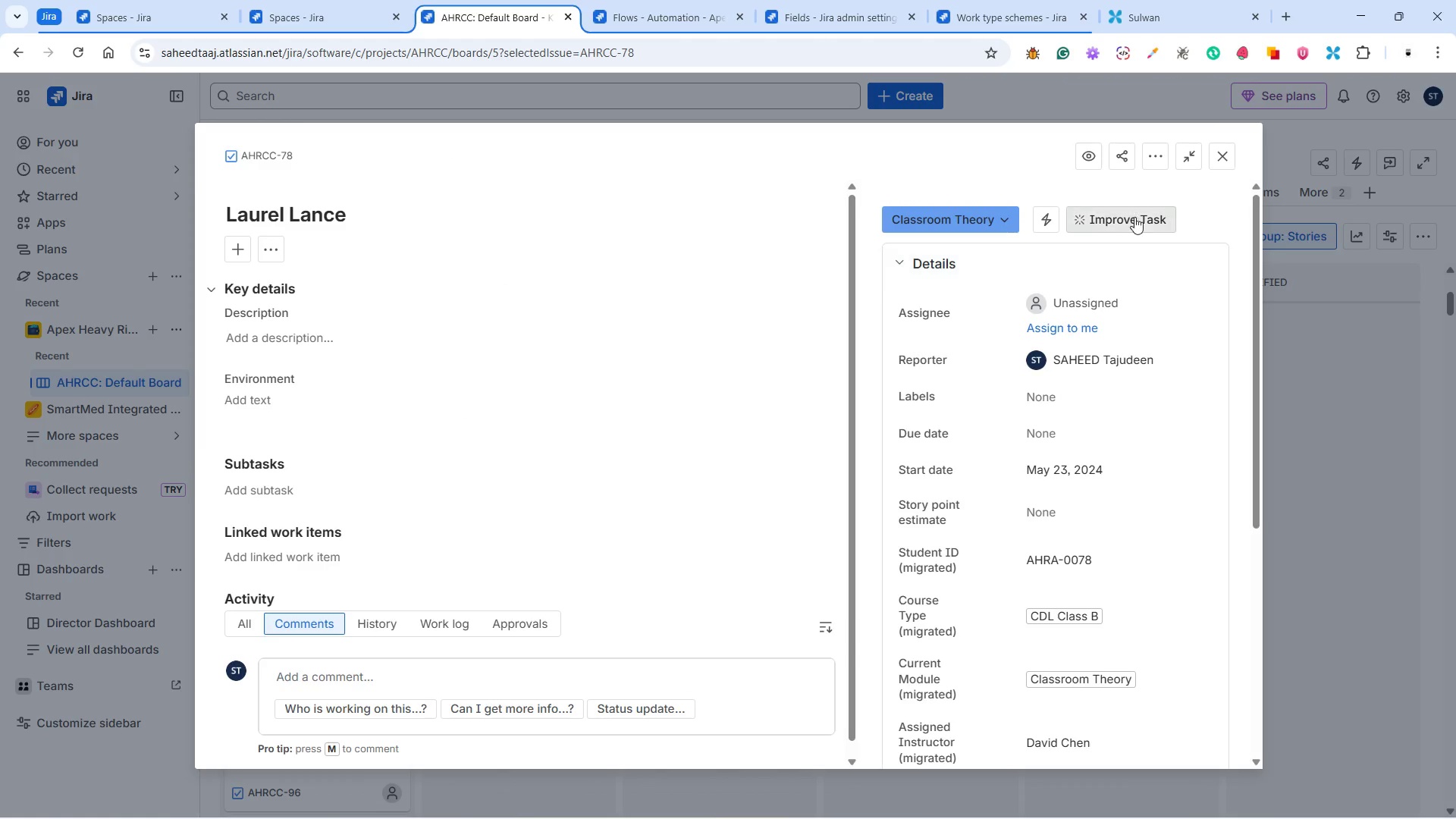 
left_click([1230, 158])
 